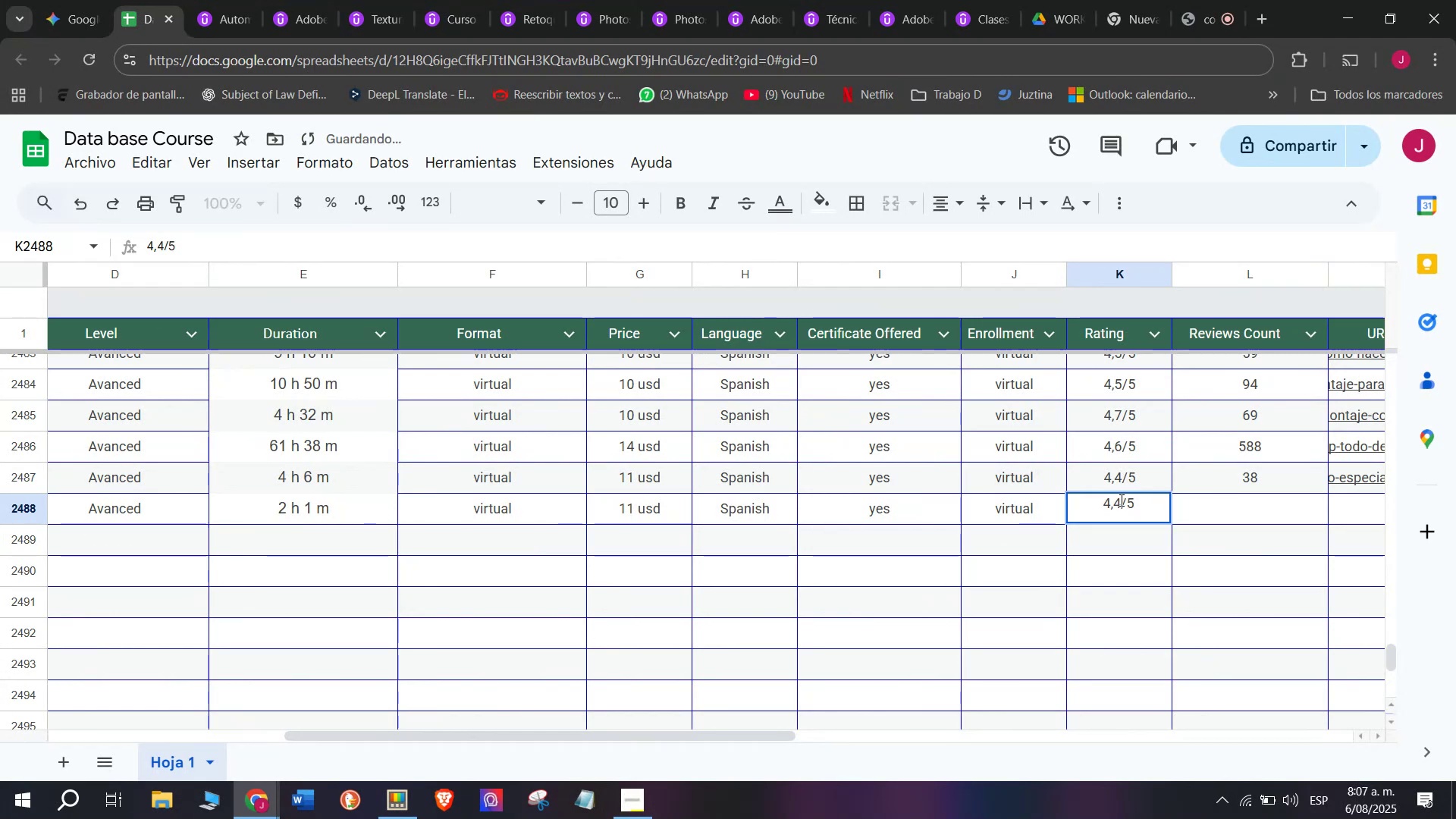 
key(Backspace)
type(q3)
 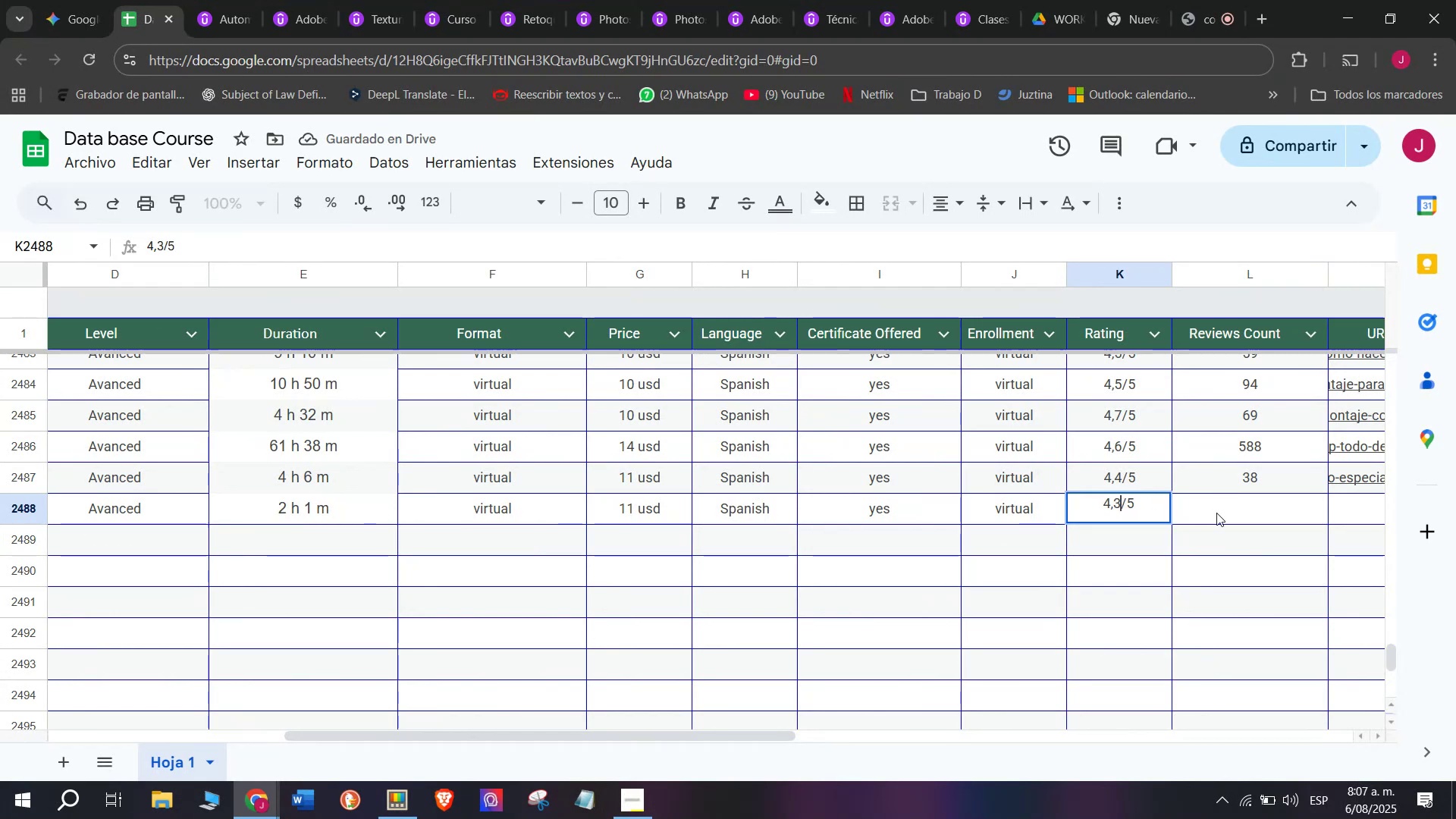 
left_click([1219, 513])
 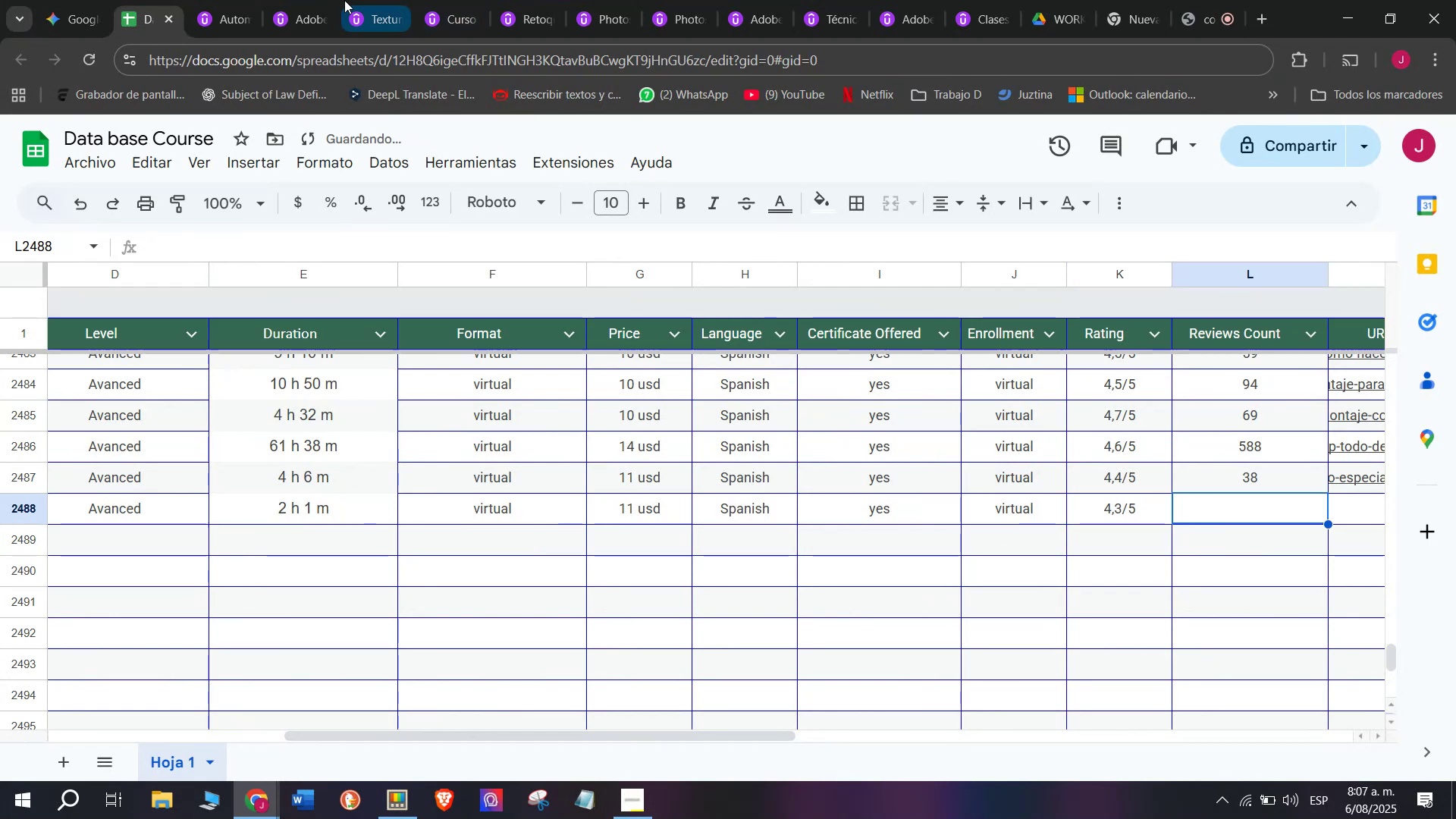 
left_click([201, 0])
 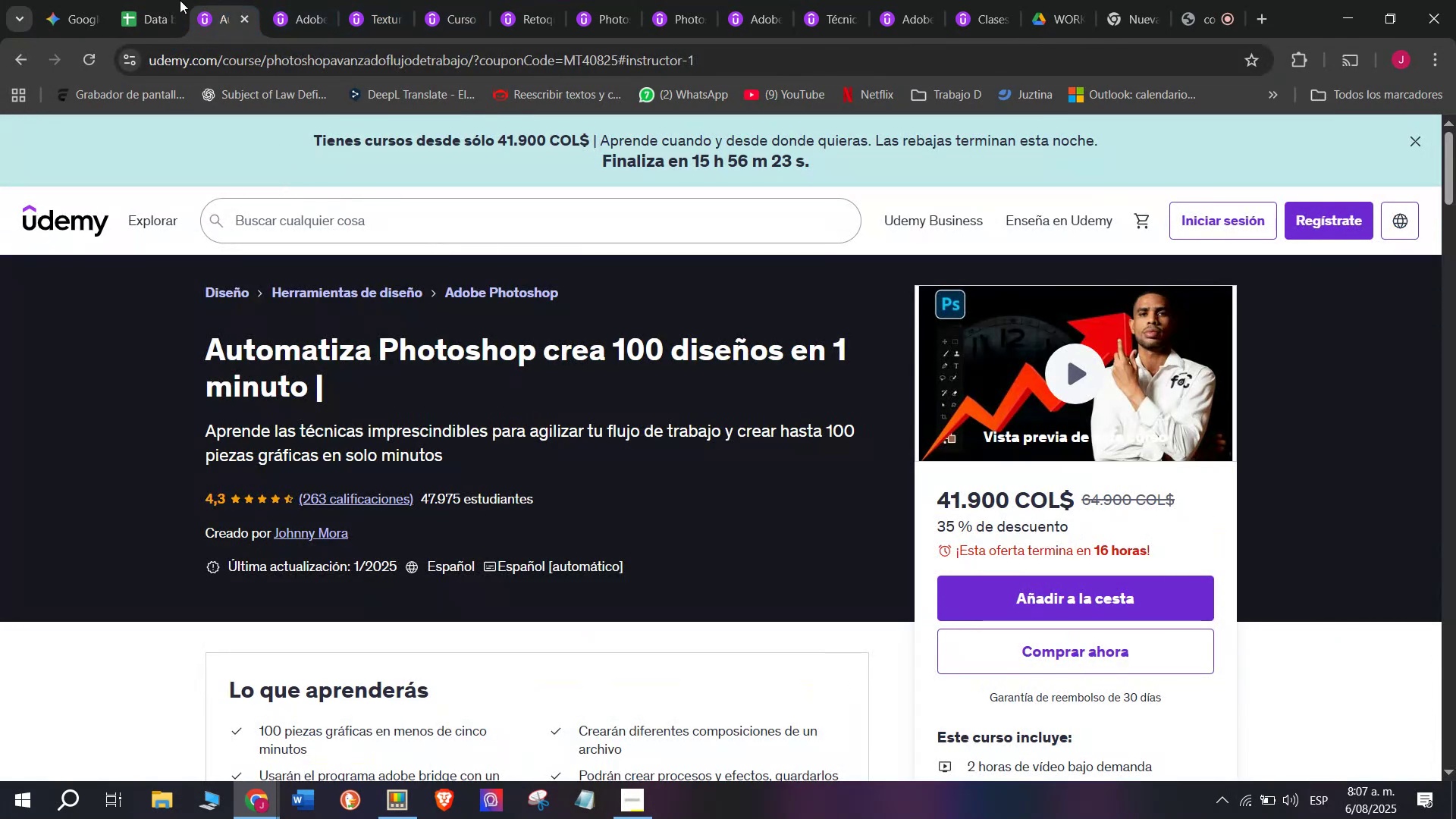 
left_click([169, 0])
 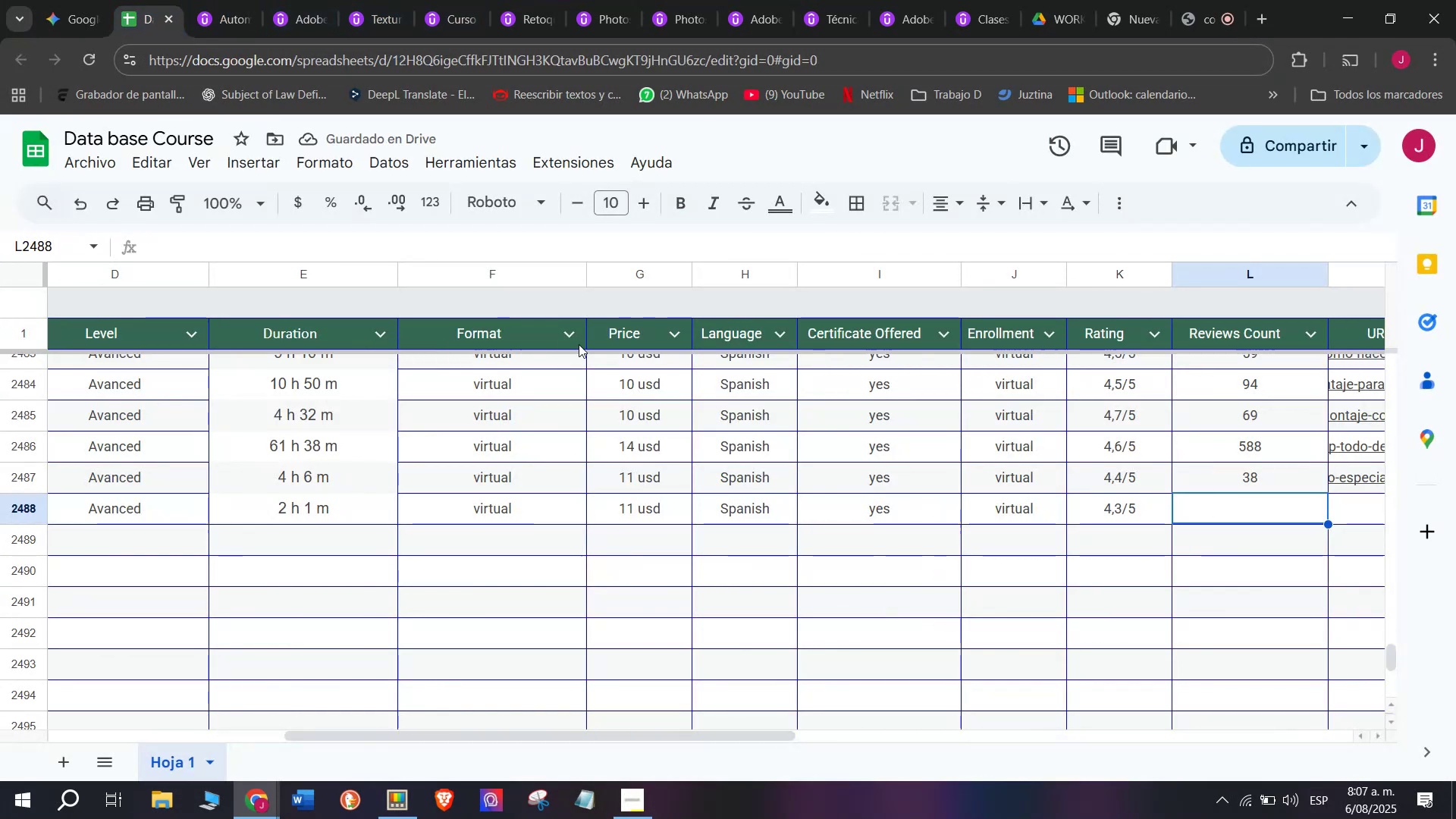 
type(264)
key(Backspace)
type(3)
 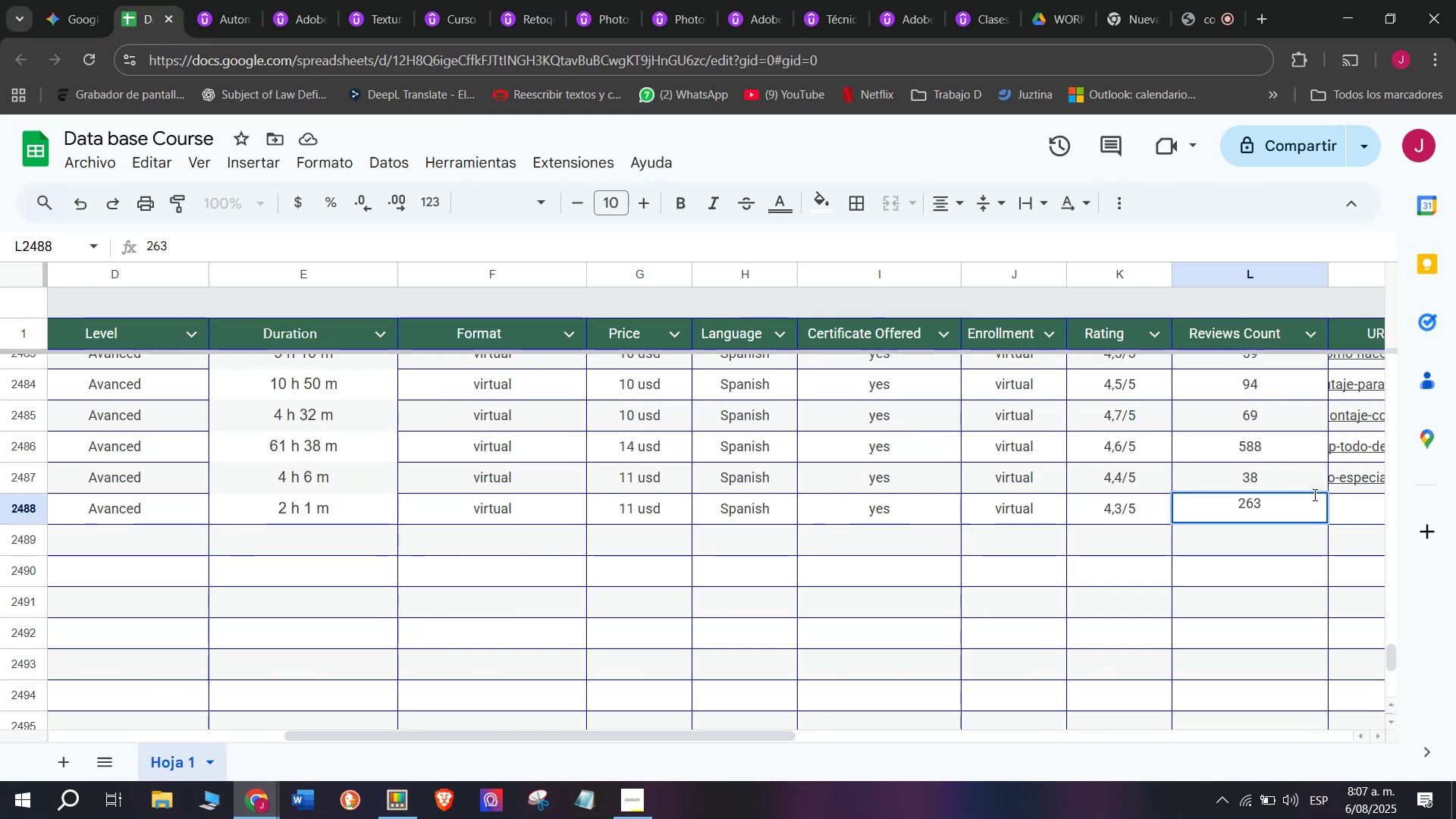 
left_click([1358, 513])
 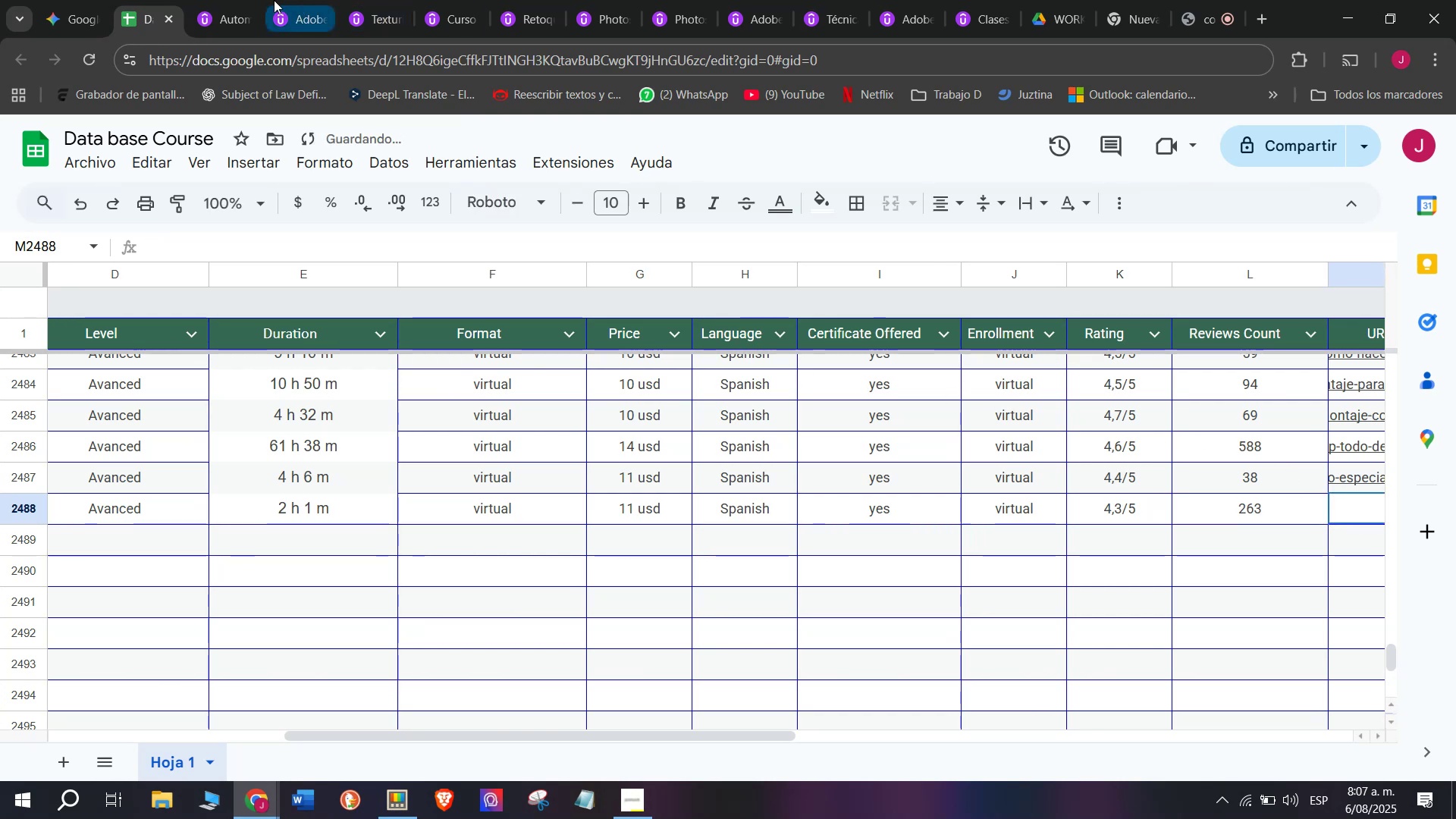 
left_click([218, 0])
 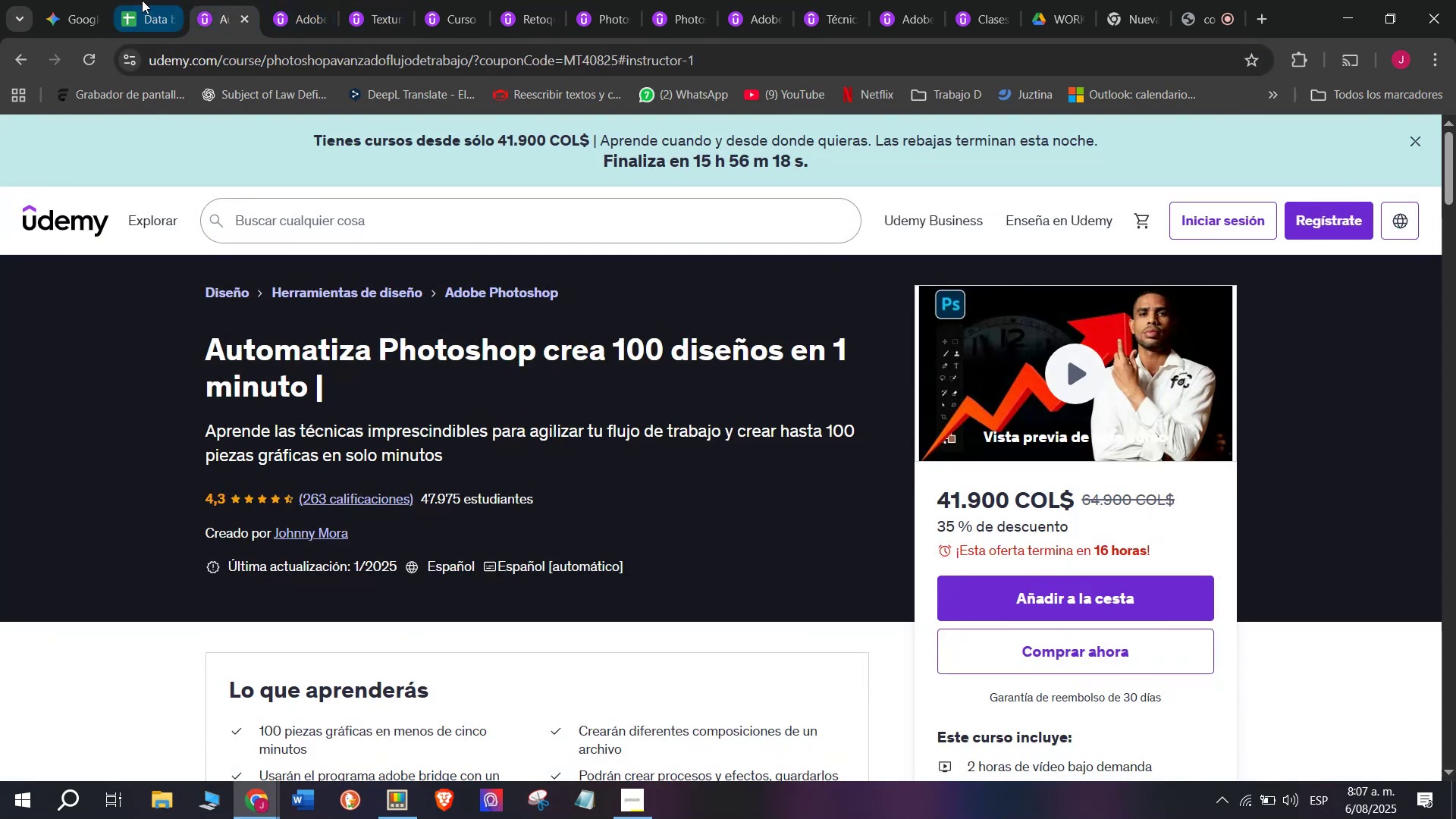 
left_click([142, 0])
 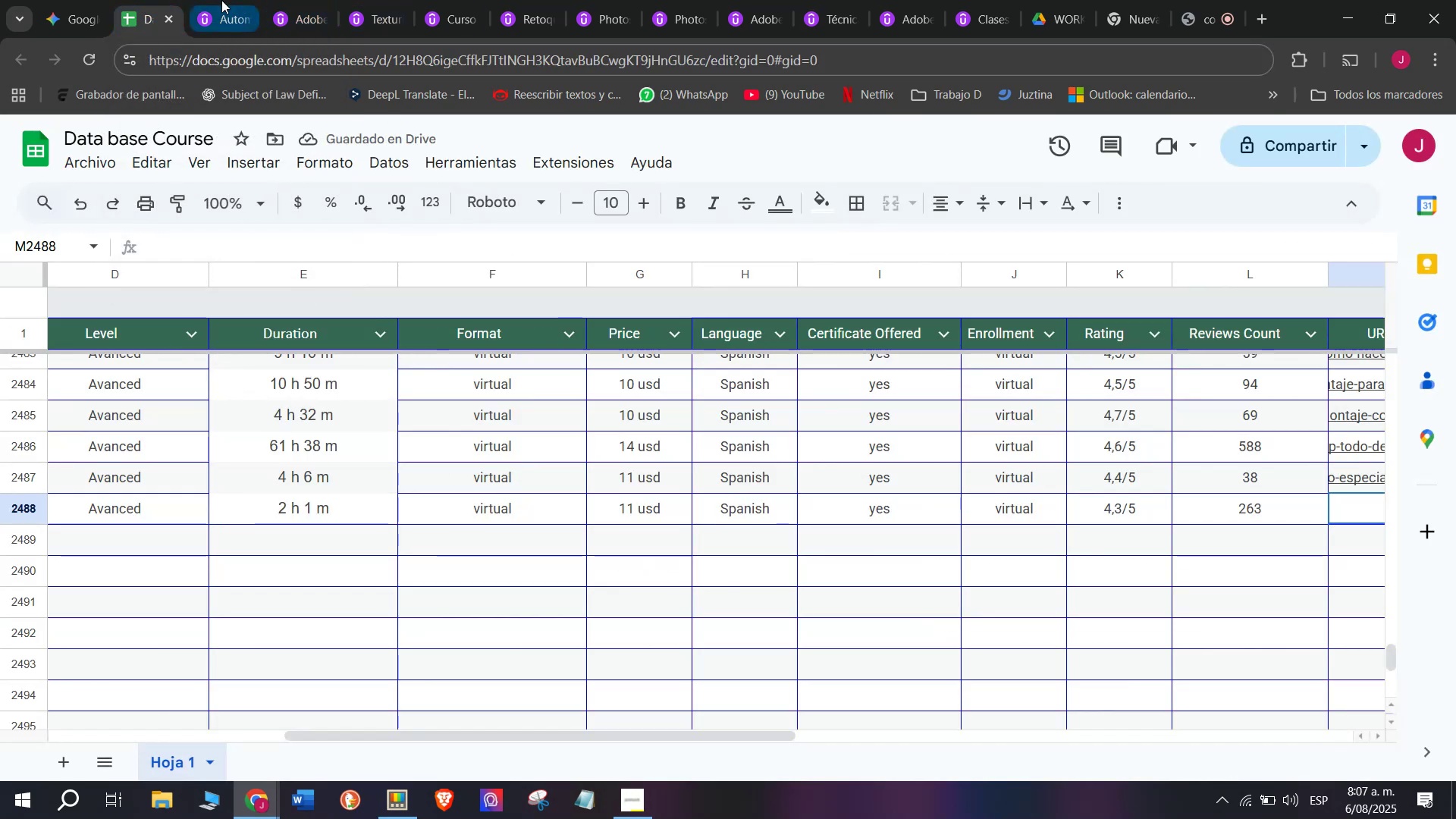 
double_click([284, 67])
 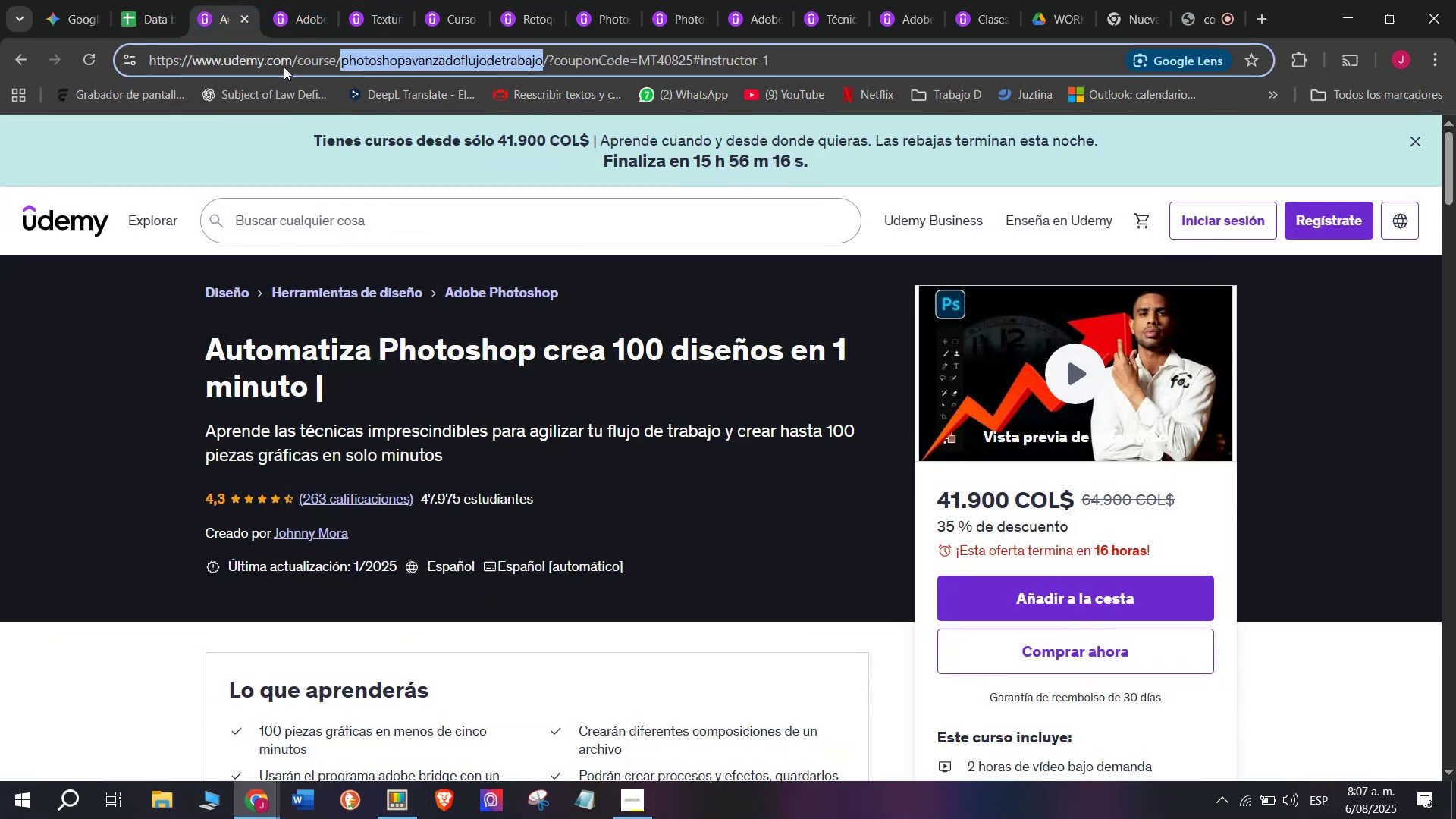 
triple_click([284, 67])
 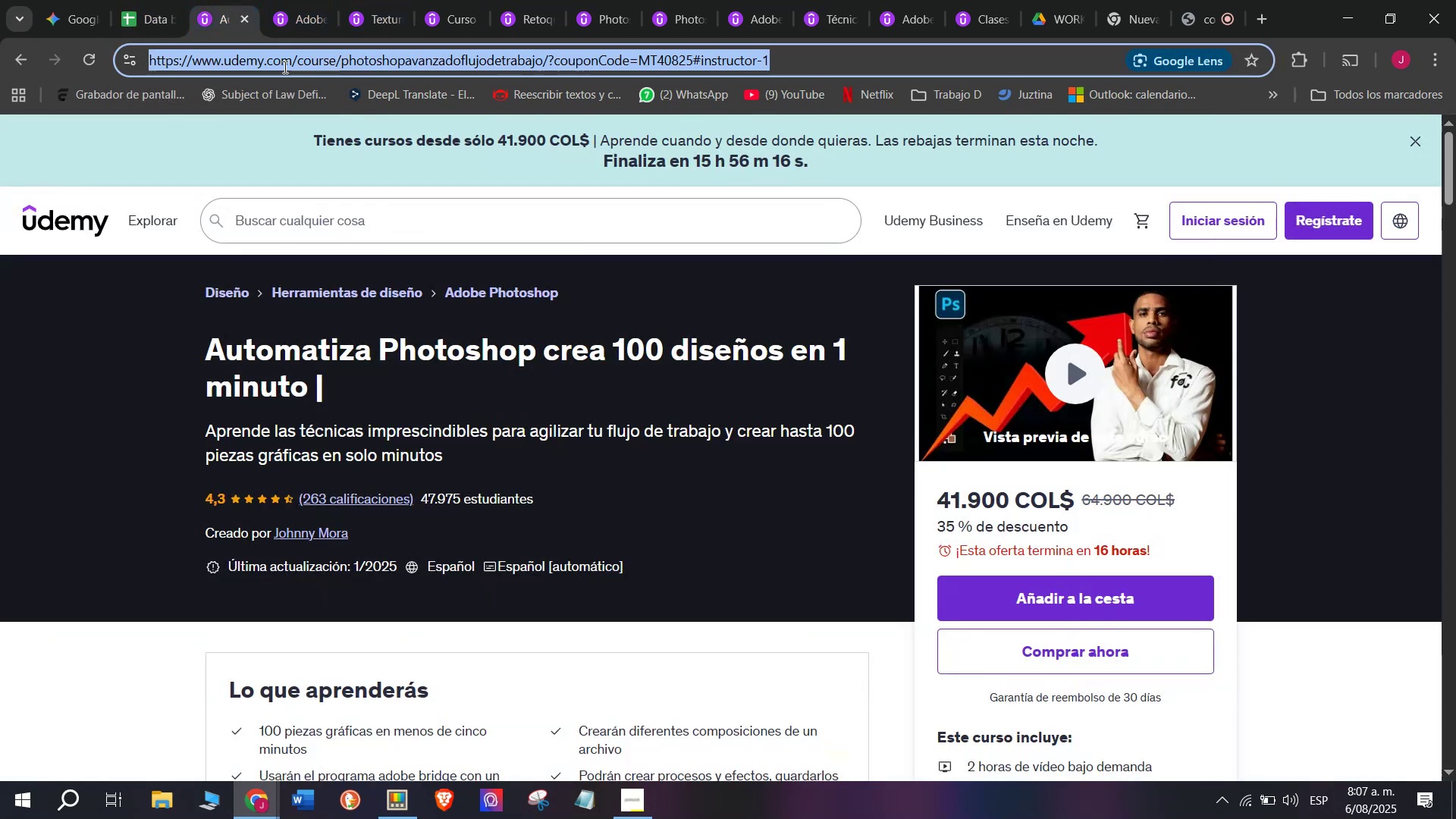 
triple_click([284, 67])
 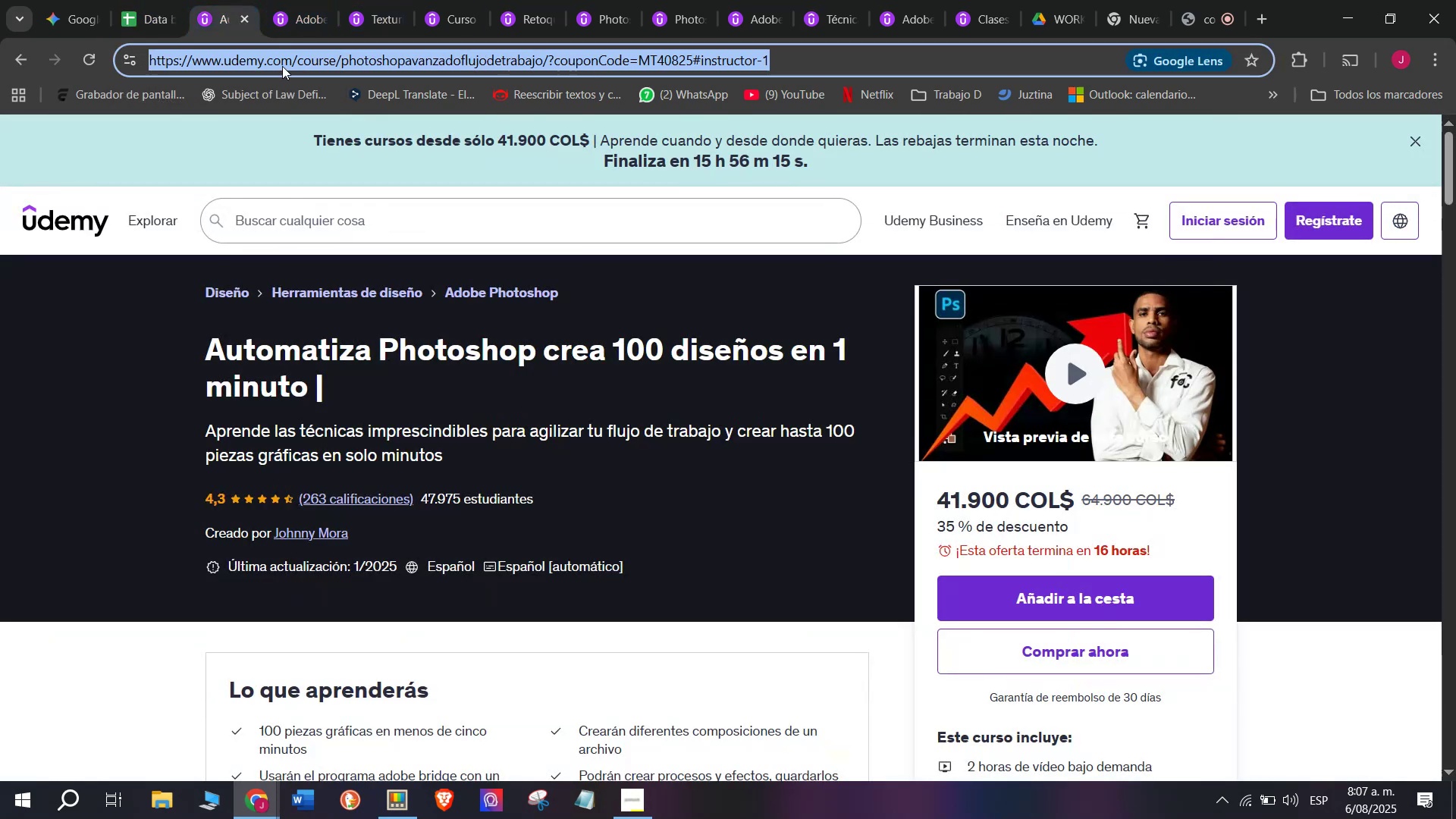 
key(Control+ControlLeft)
 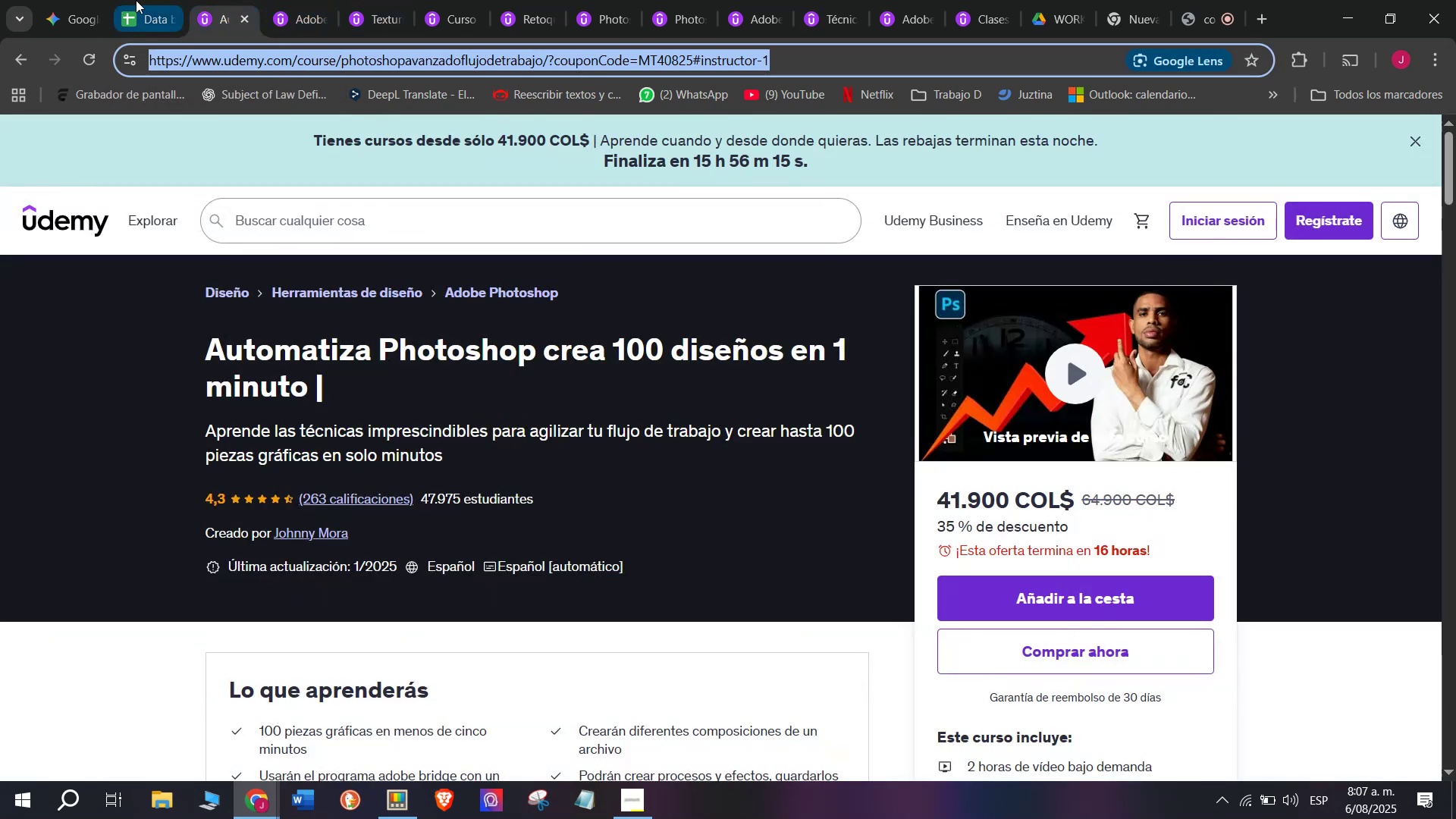 
key(Break)
 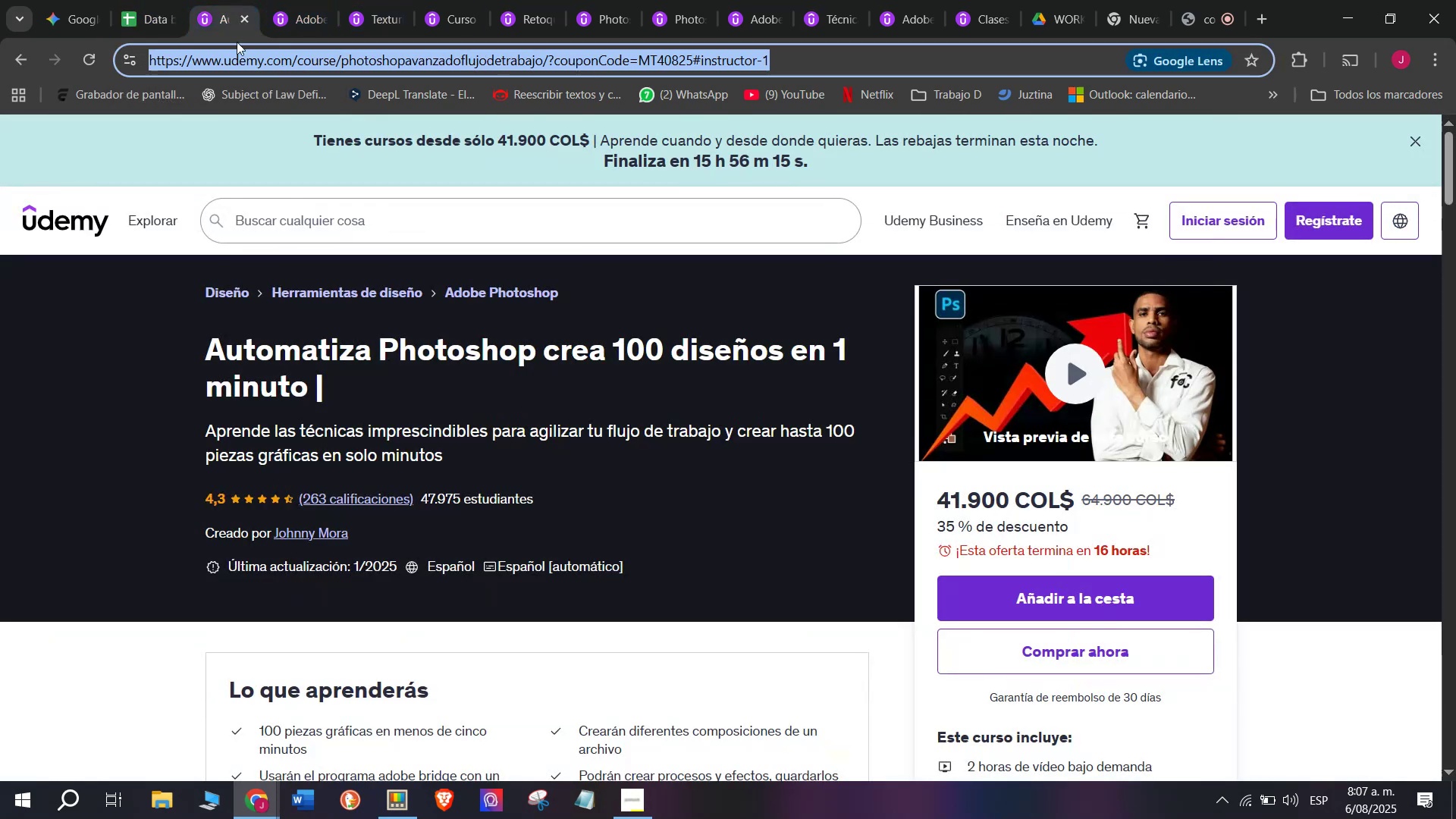 
key(Control+C)
 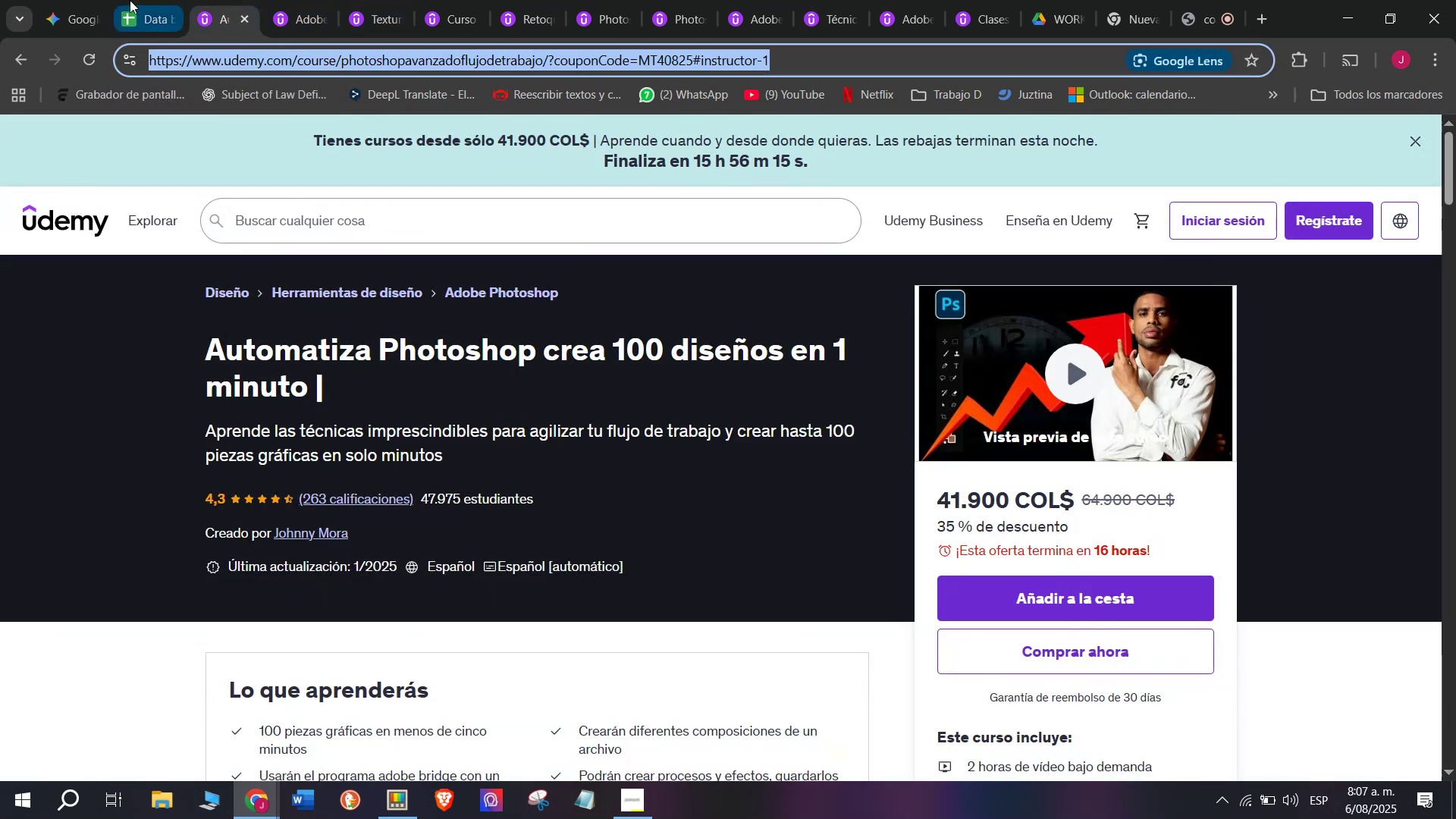 
left_click([136, 0])
 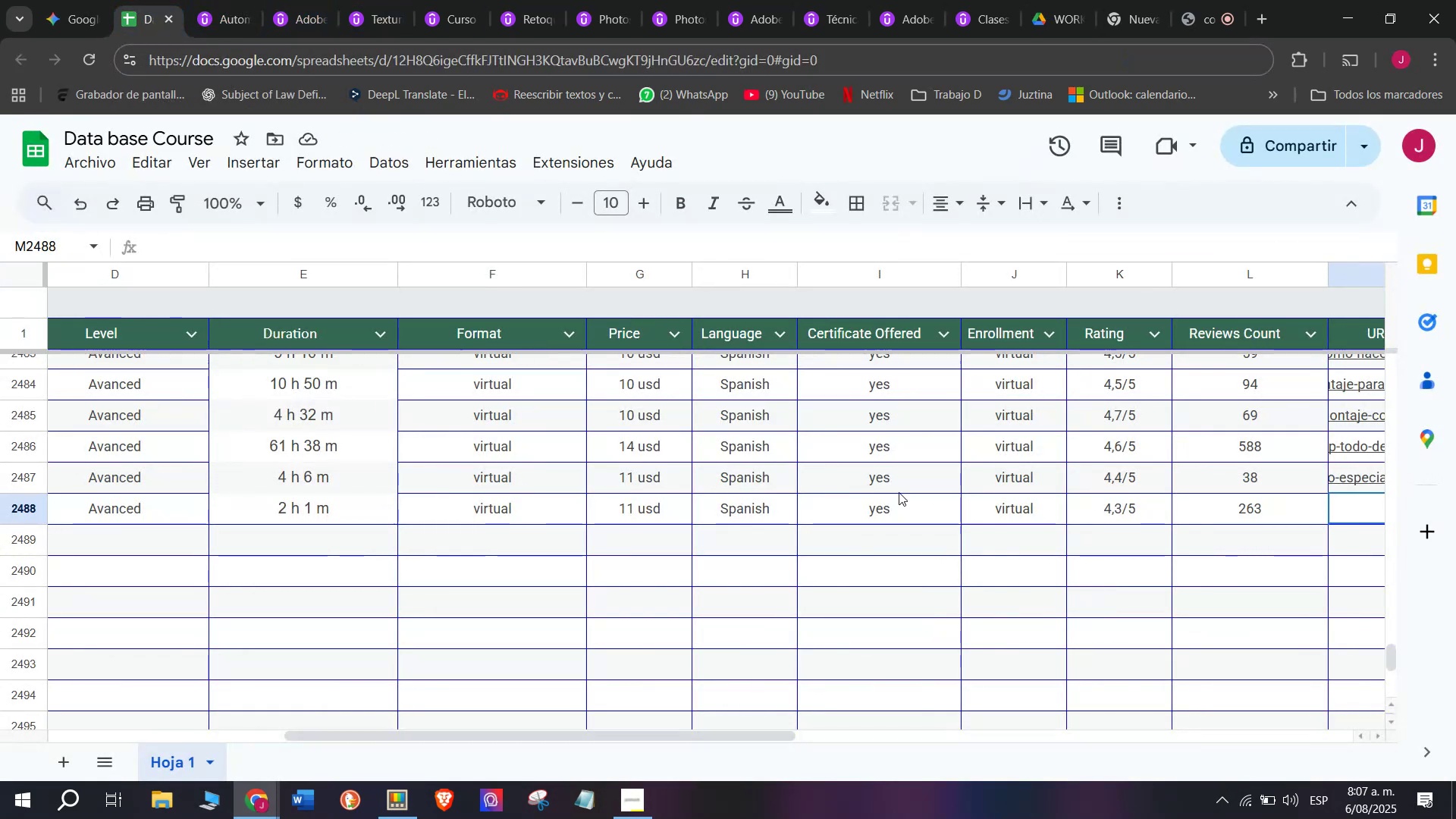 
key(Z)
 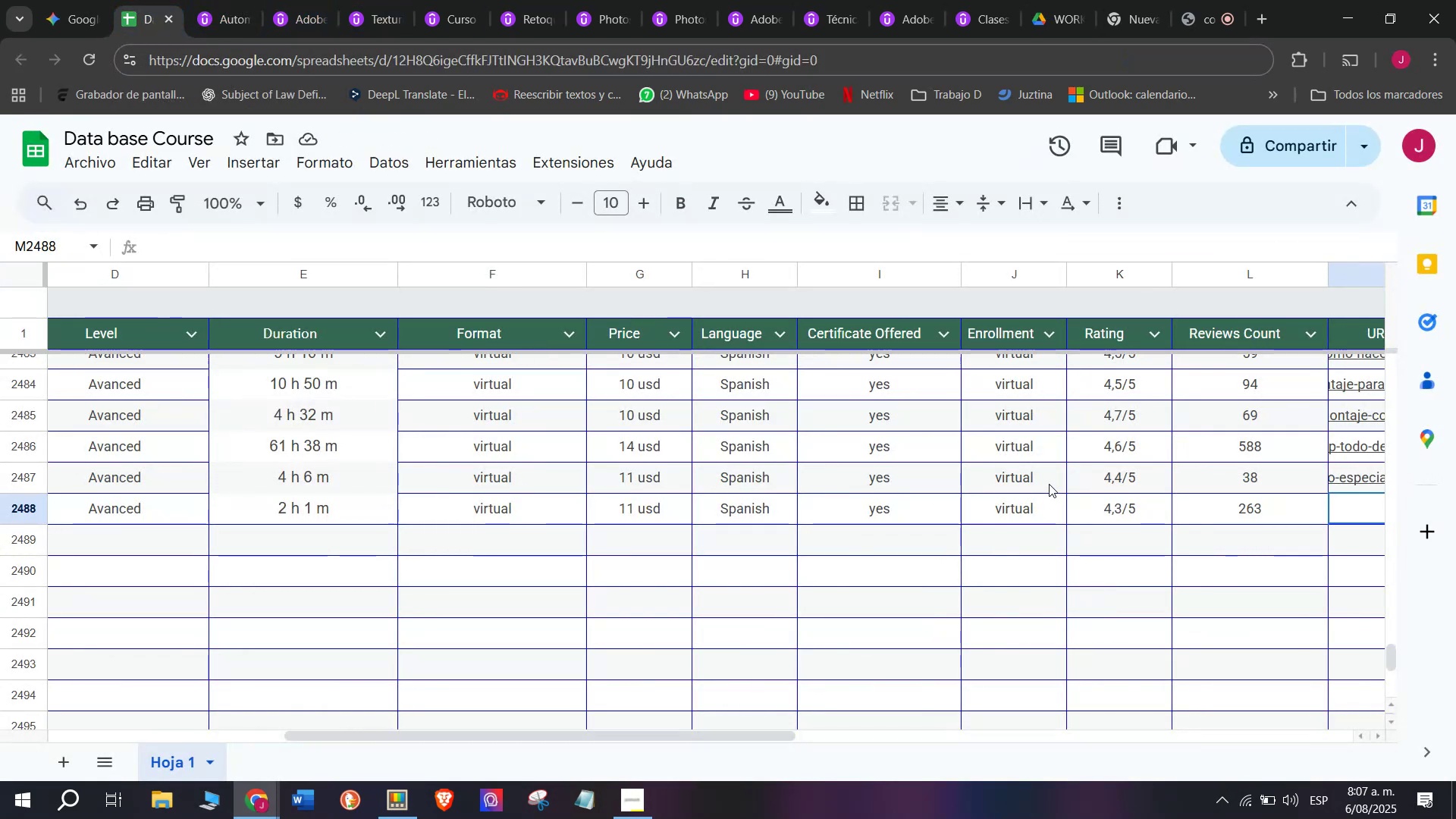 
key(Control+ControlLeft)
 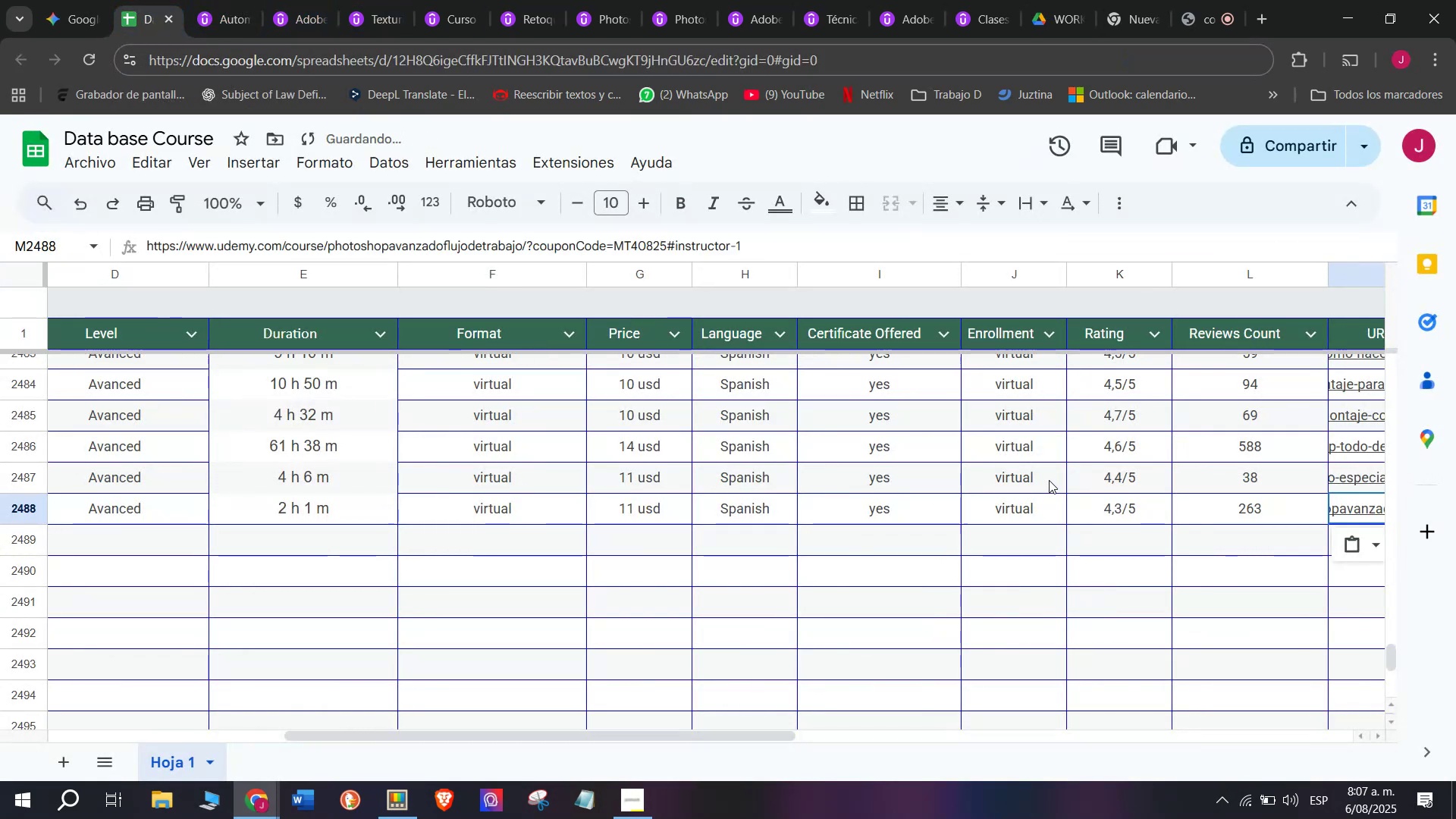 
key(Control+V)
 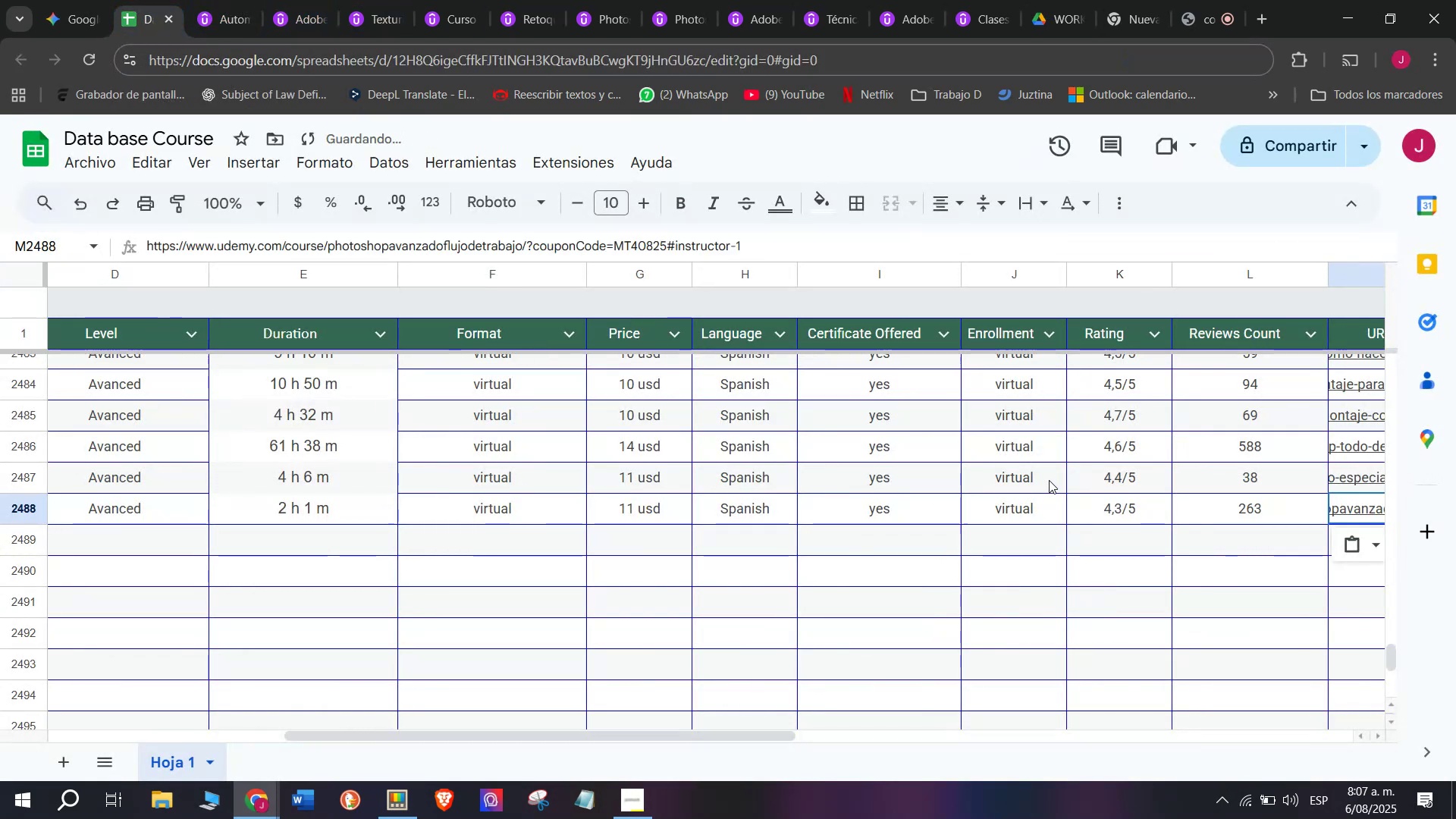 
scroll: coordinate [331, 536], scroll_direction: up, amount: 4.0
 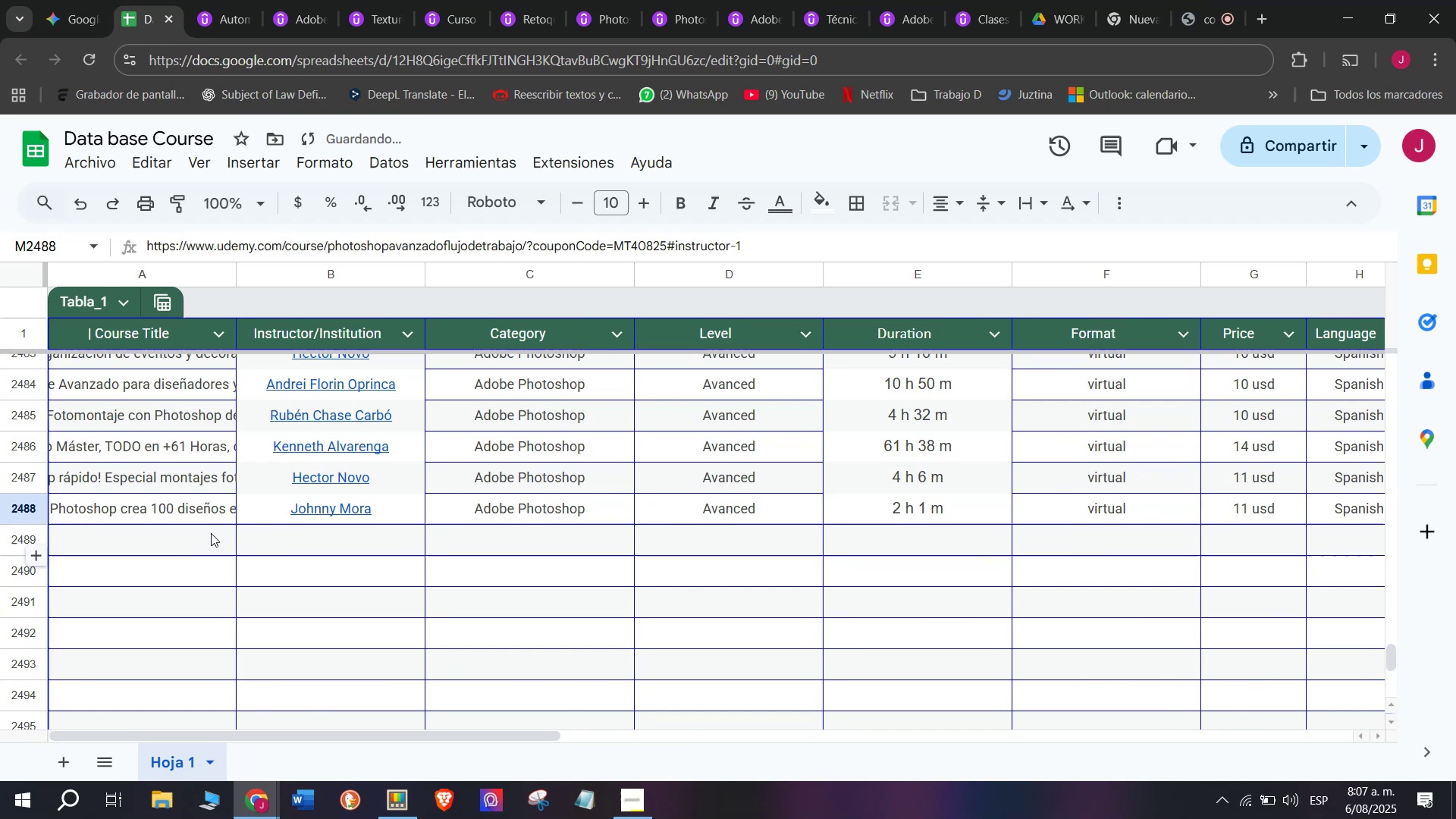 
left_click([209, 538])
 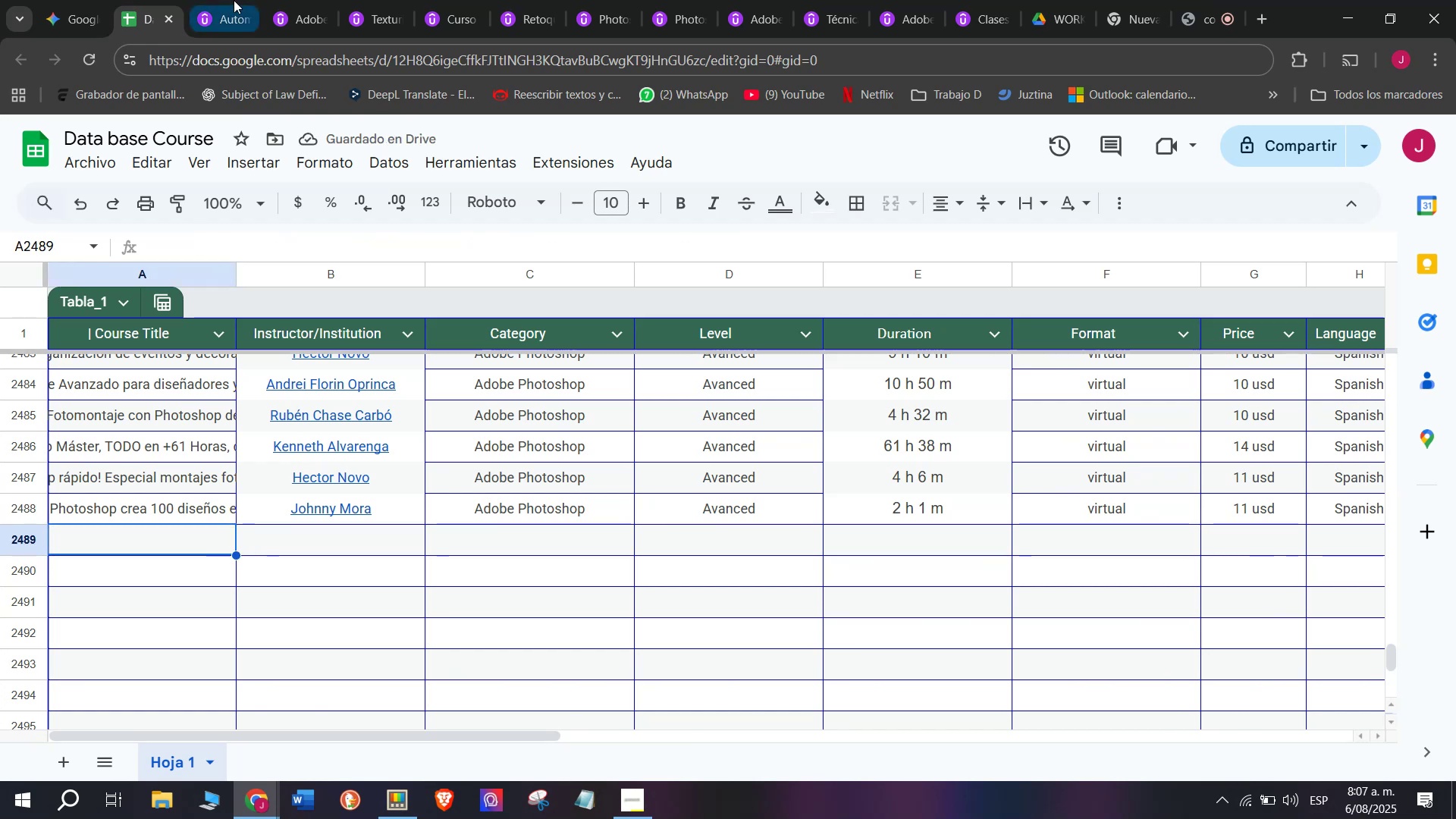 
left_click([234, 0])
 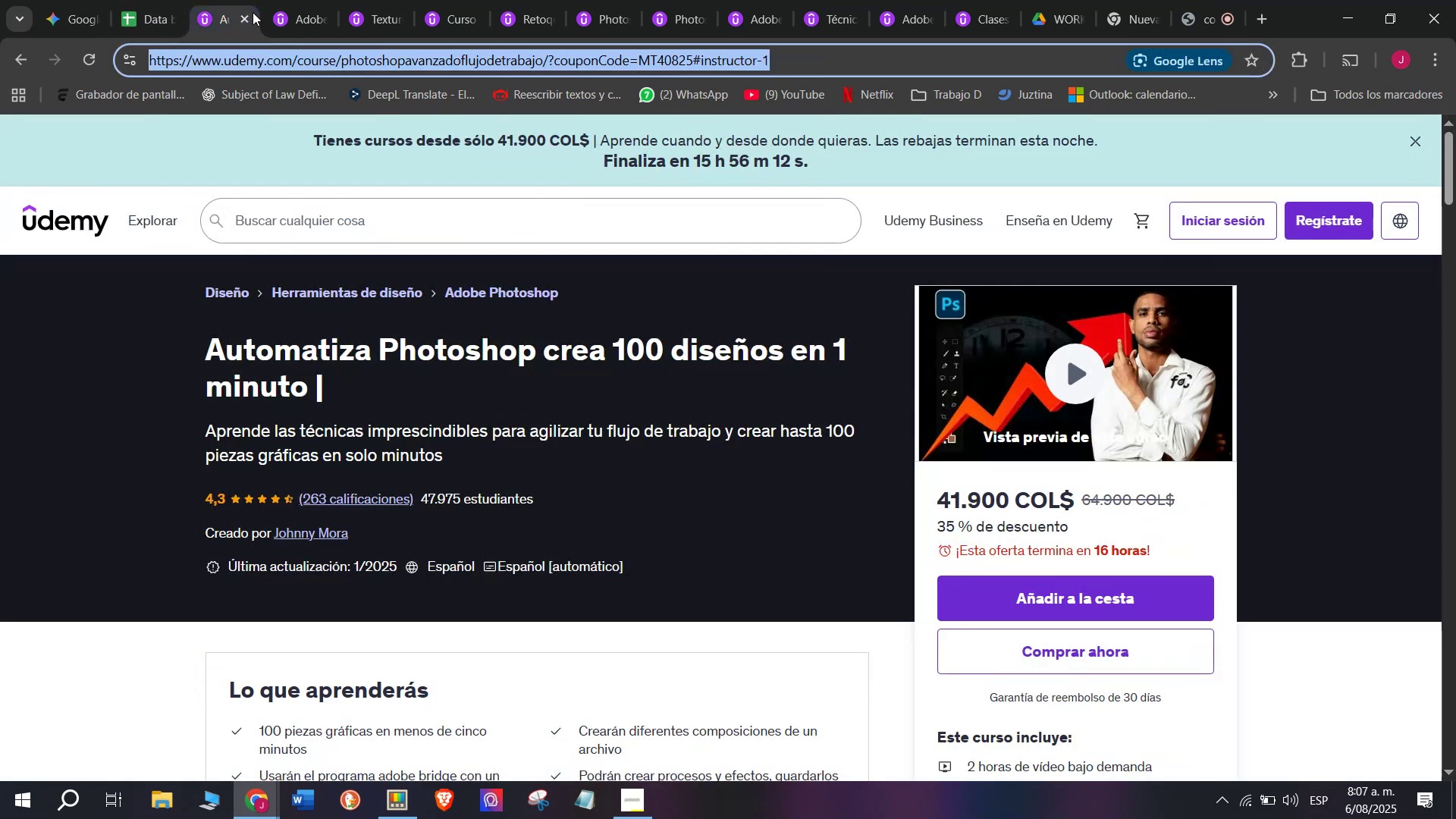 
left_click([253, 12])
 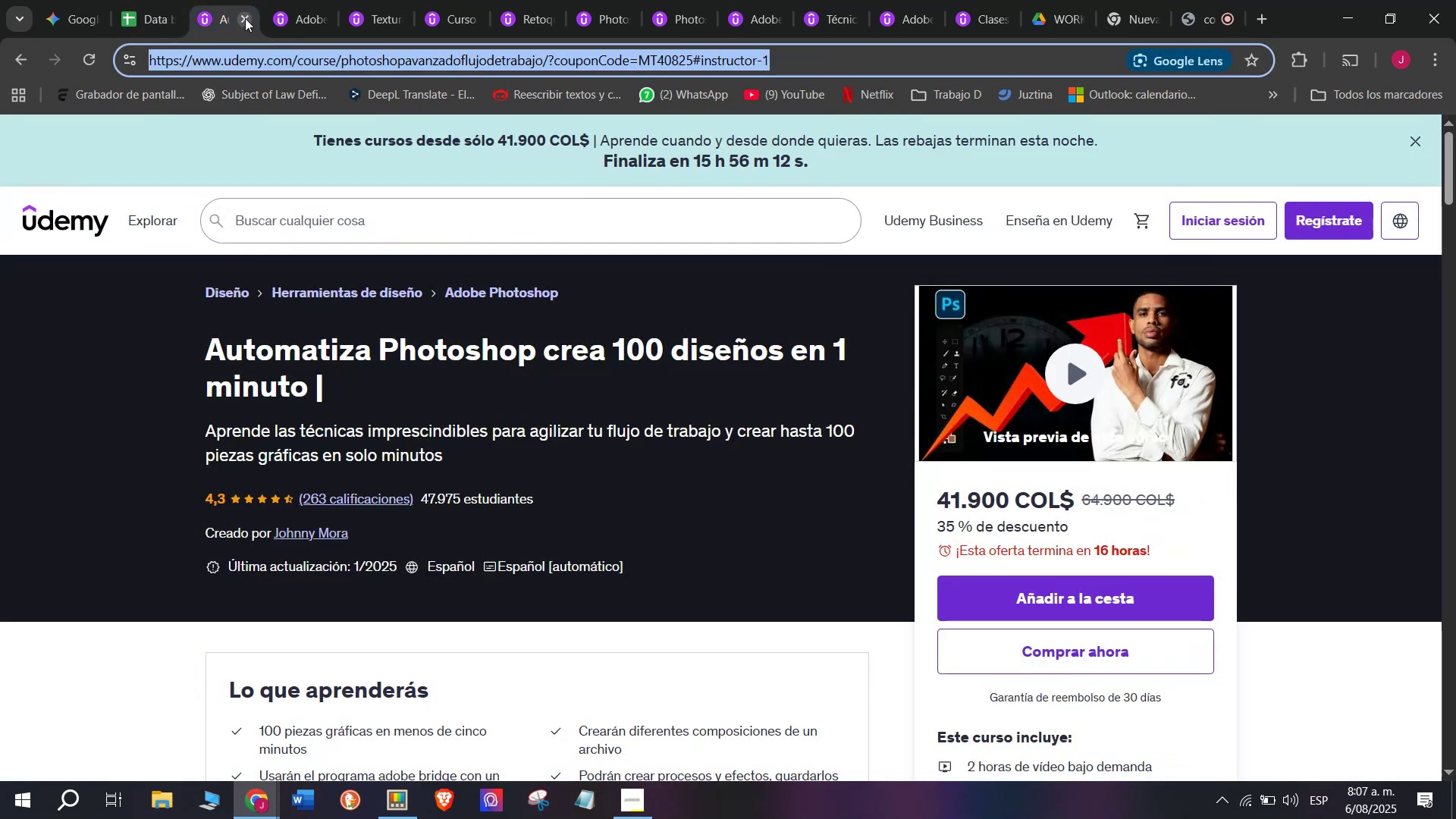 
left_click([245, 18])
 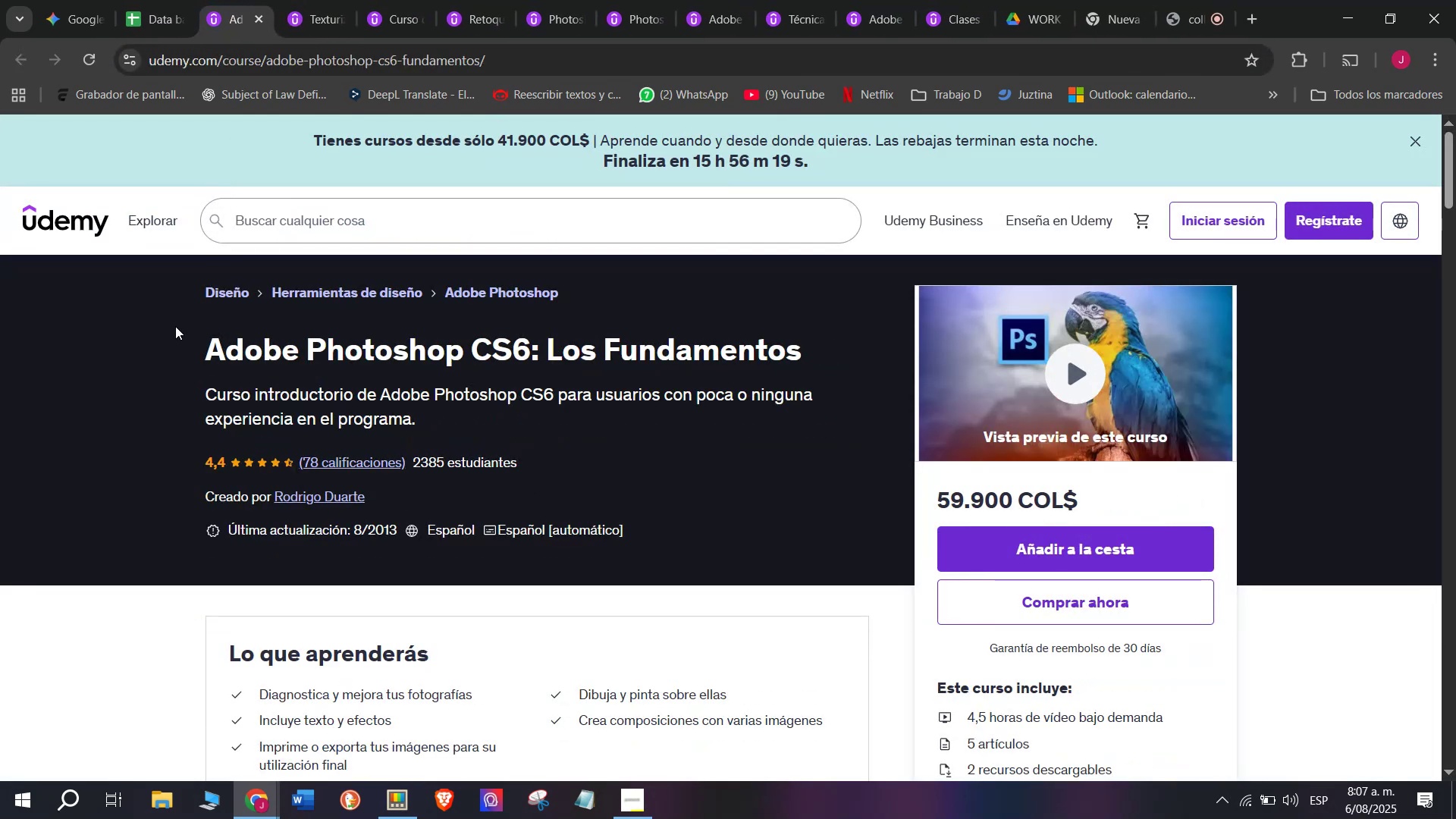 
left_click_drag(start_coordinate=[224, 371], to_coordinate=[199, 336])
 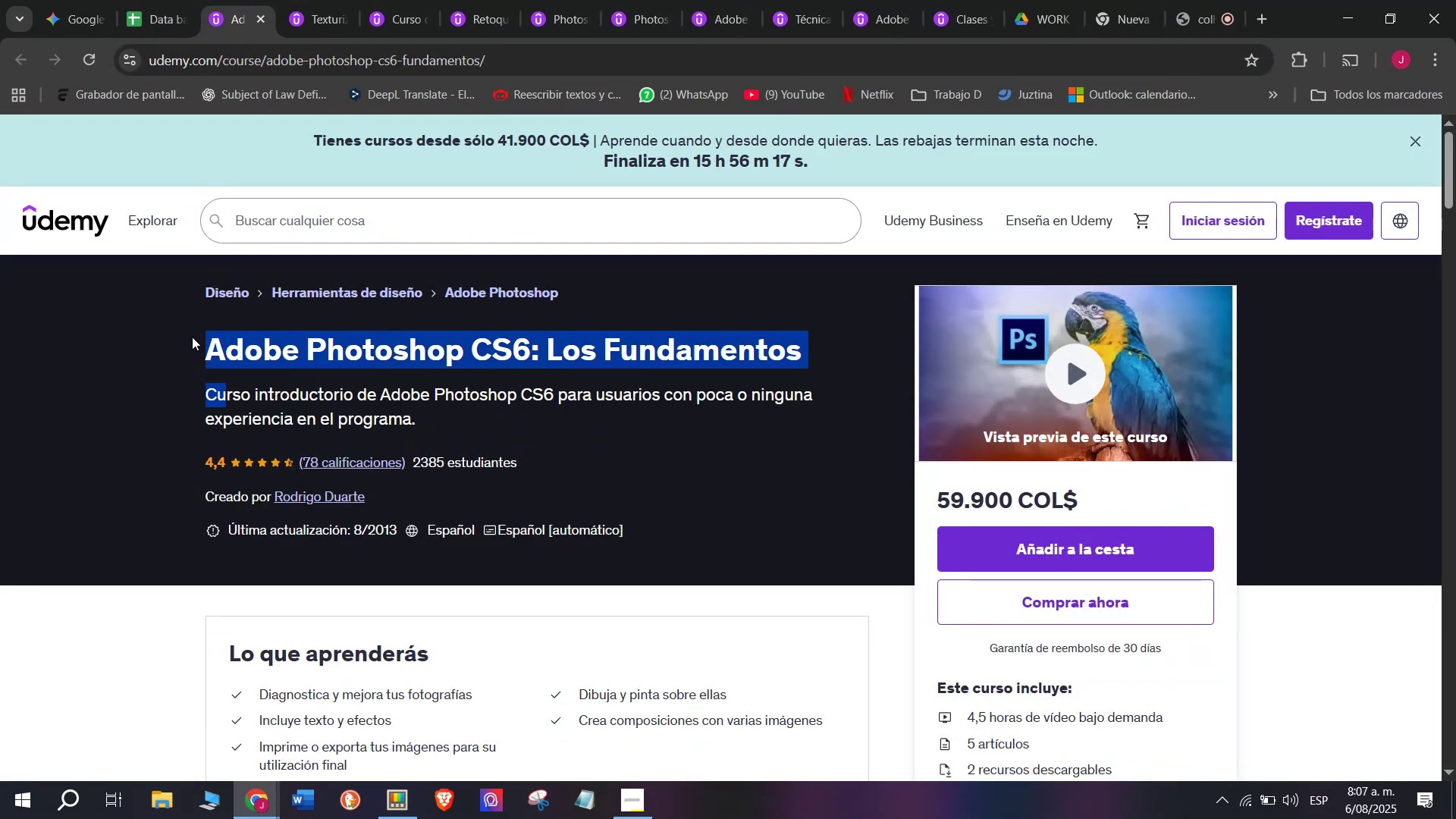 
double_click([190, 337])
 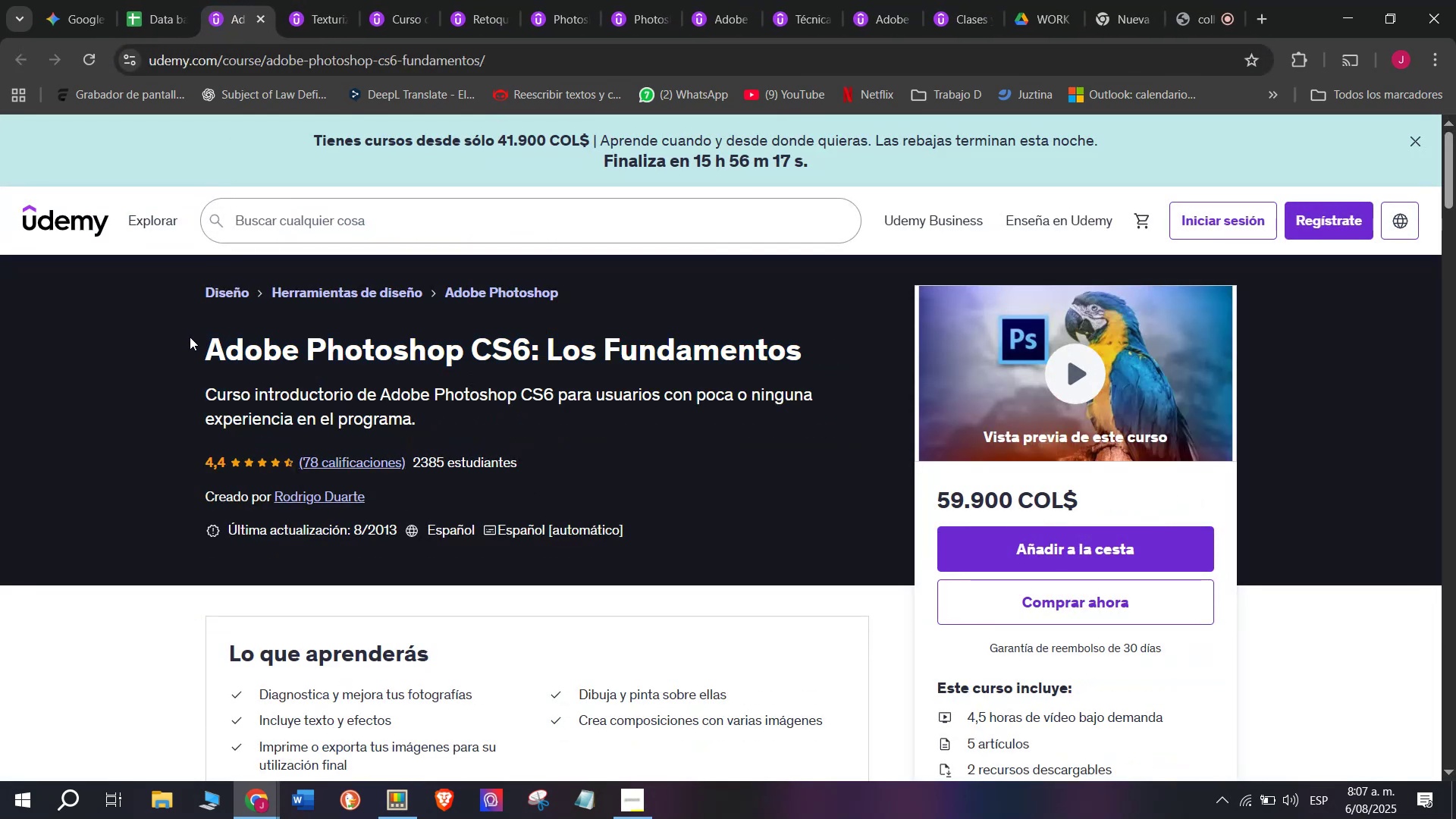 
left_click_drag(start_coordinate=[190, 337], to_coordinate=[783, 347])
 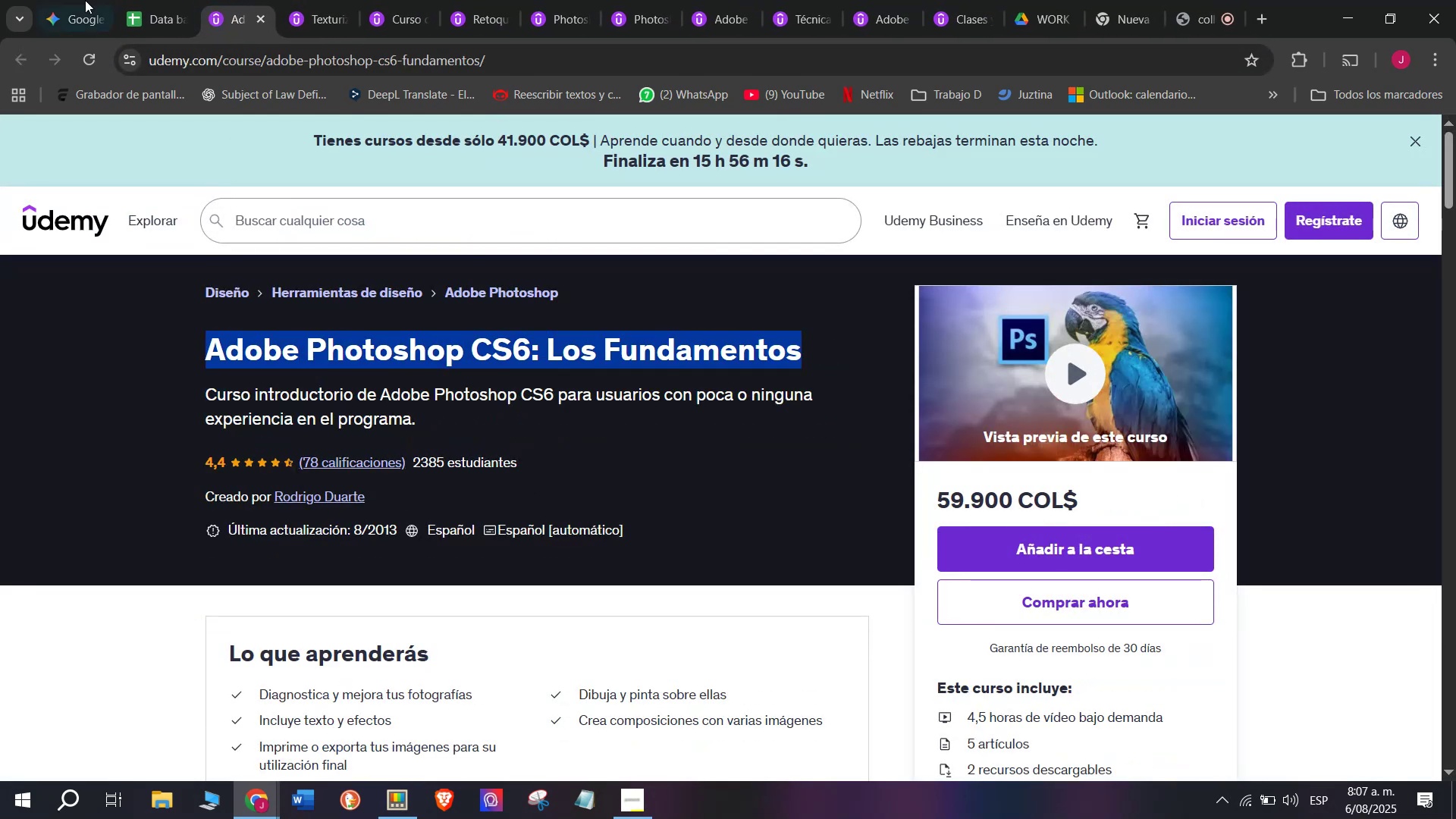 
key(Control+ControlLeft)
 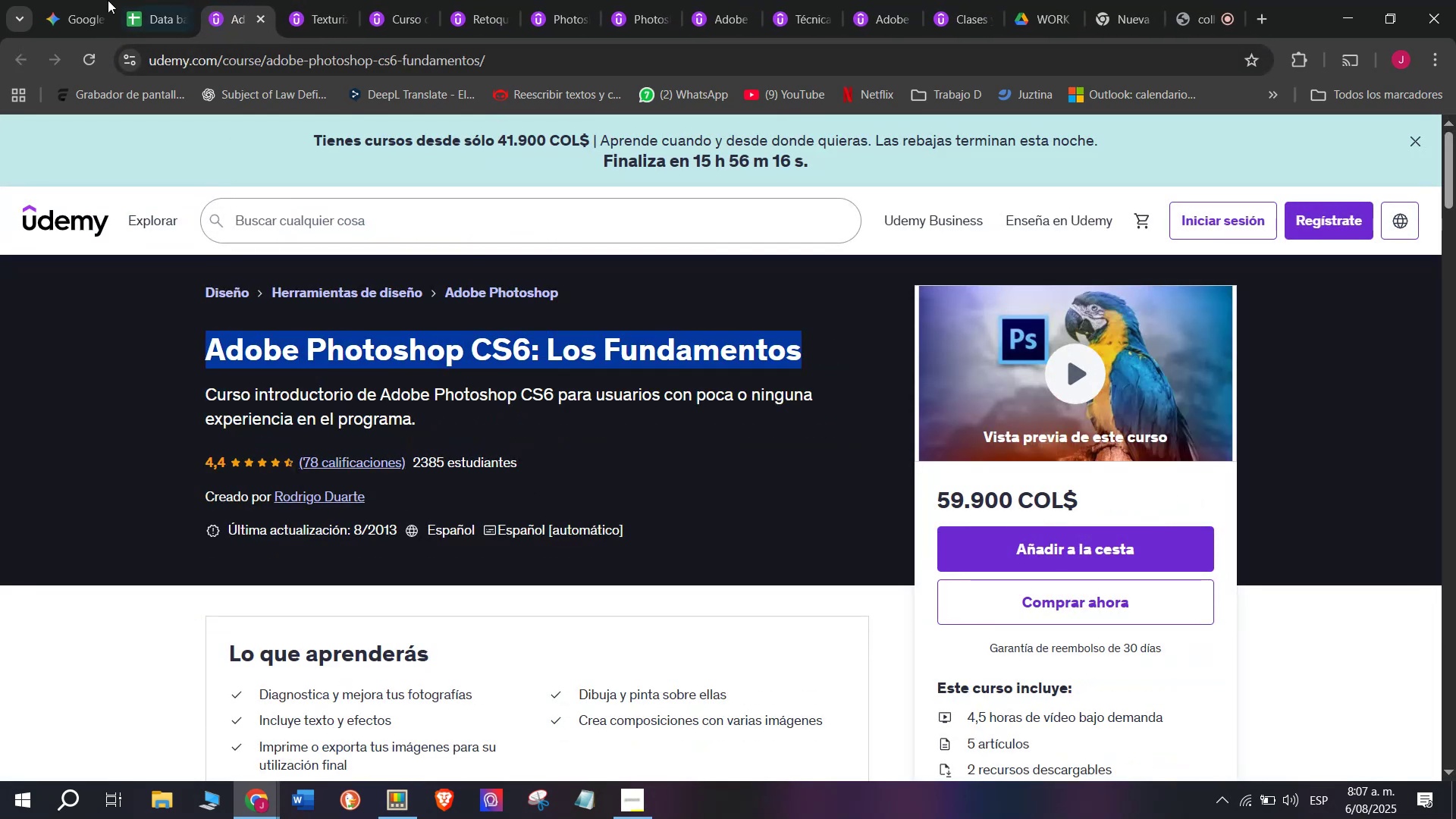 
key(Break)
 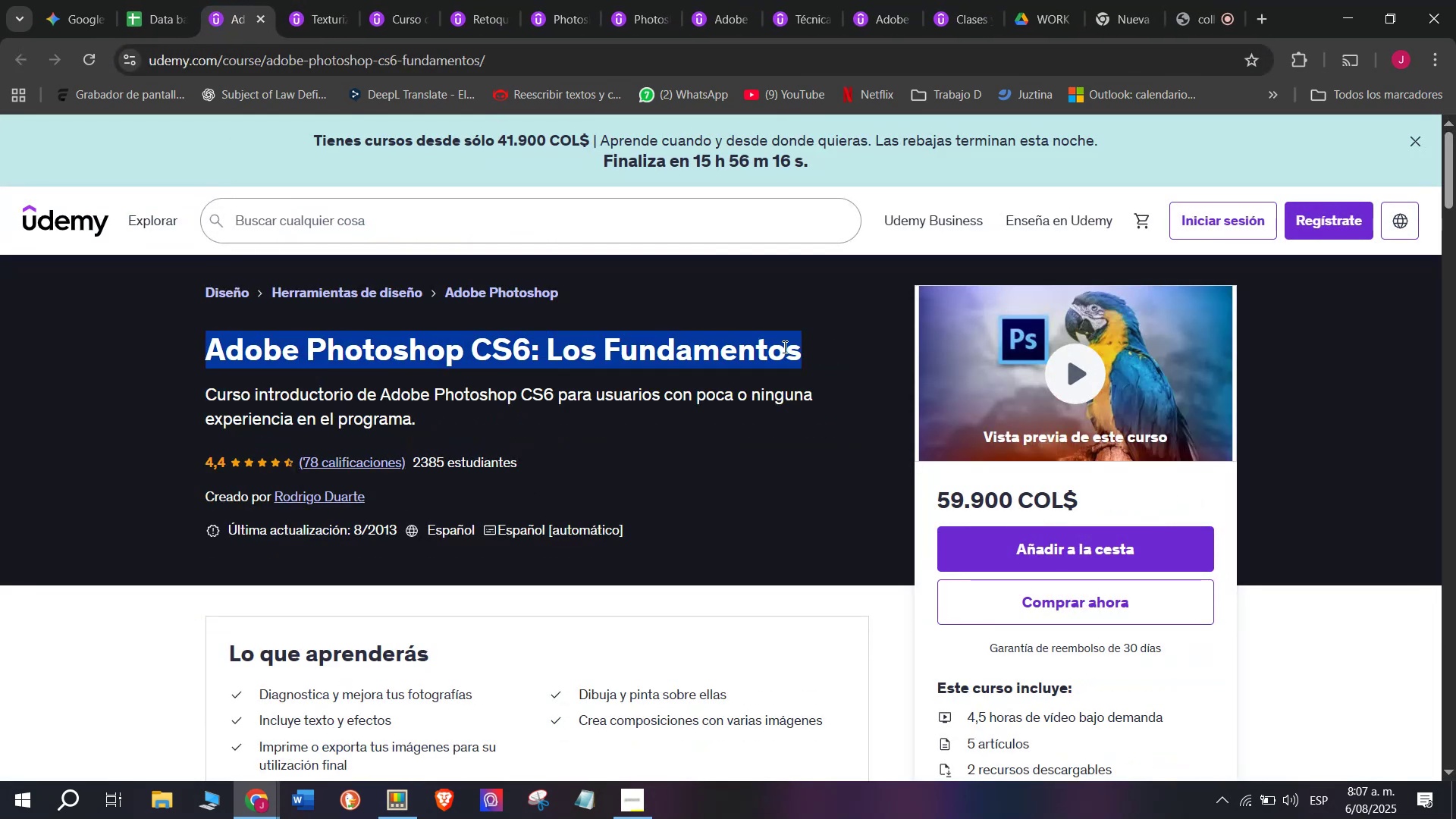 
key(Control+C)
 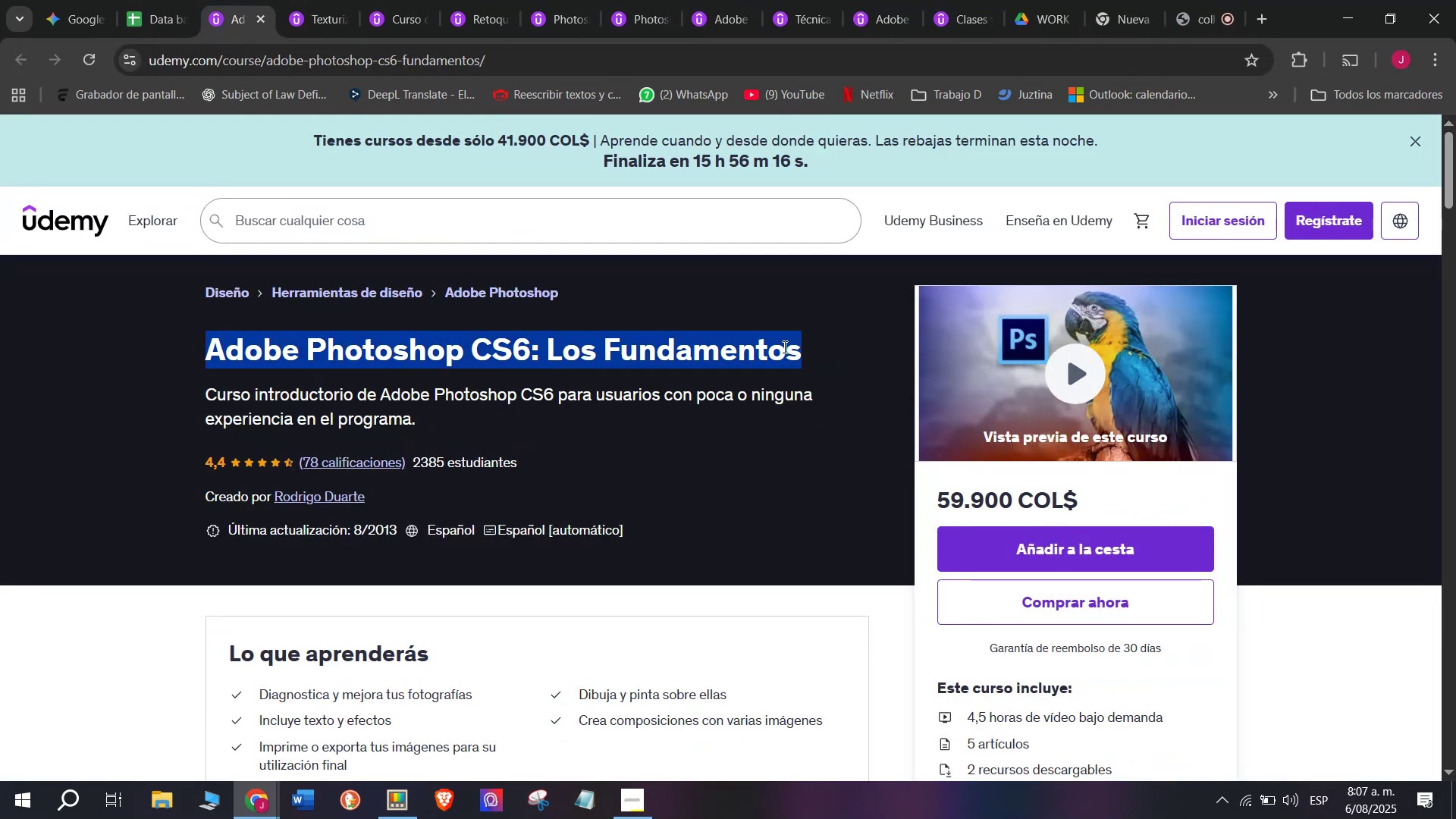 
key(Break)
 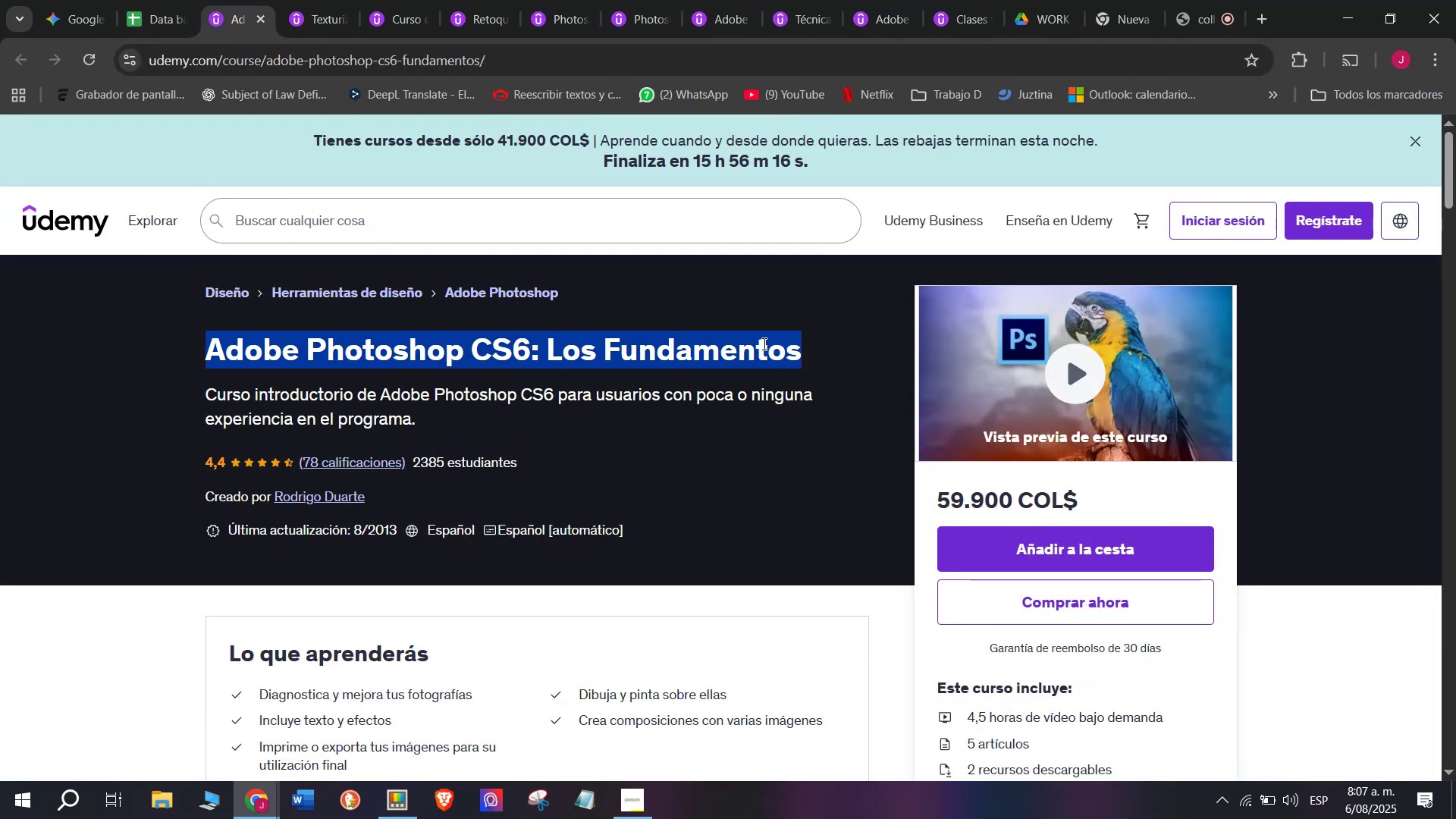 
key(Control+C)
 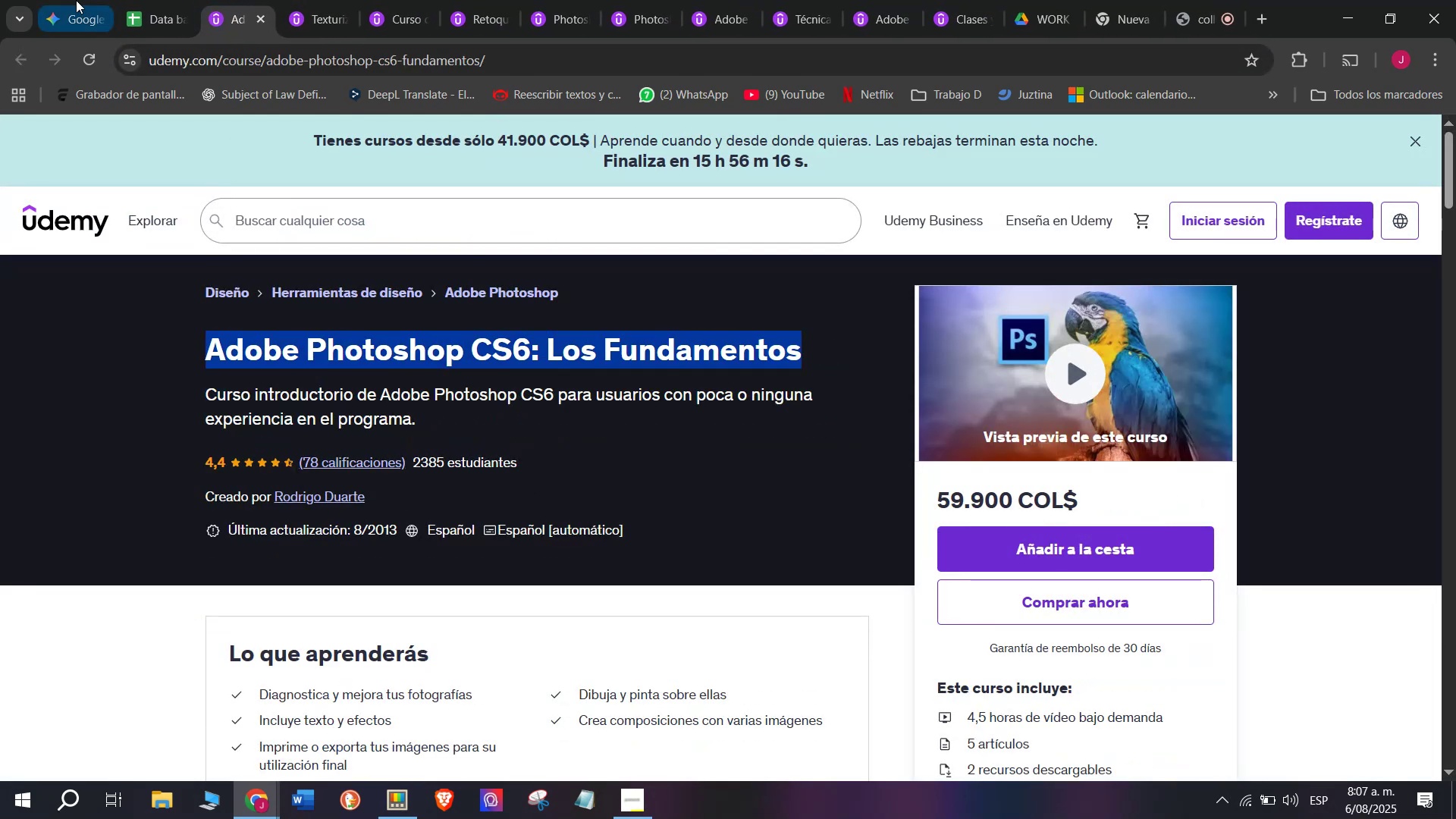 
key(Control+ControlLeft)
 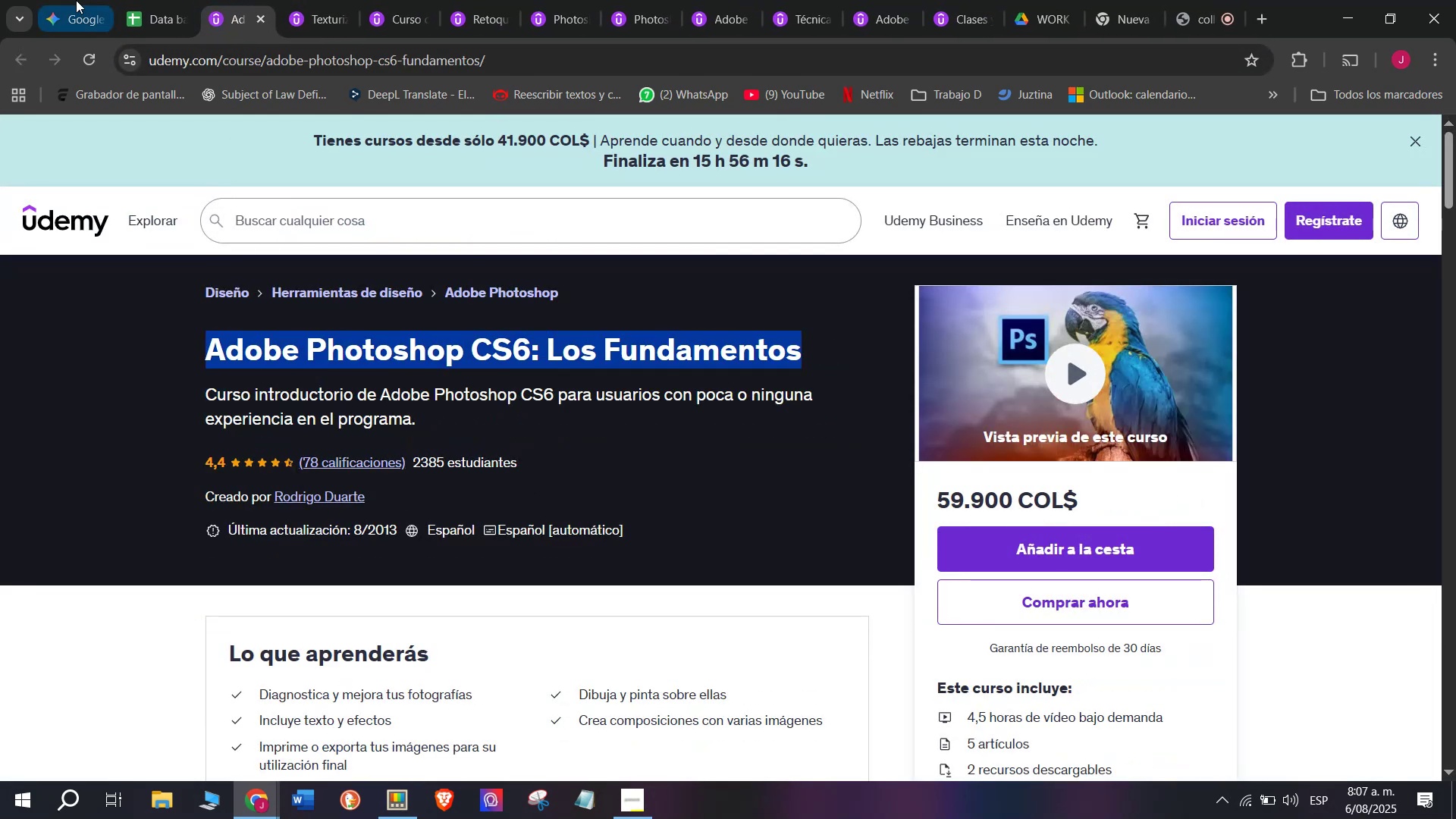 
key(Break)
 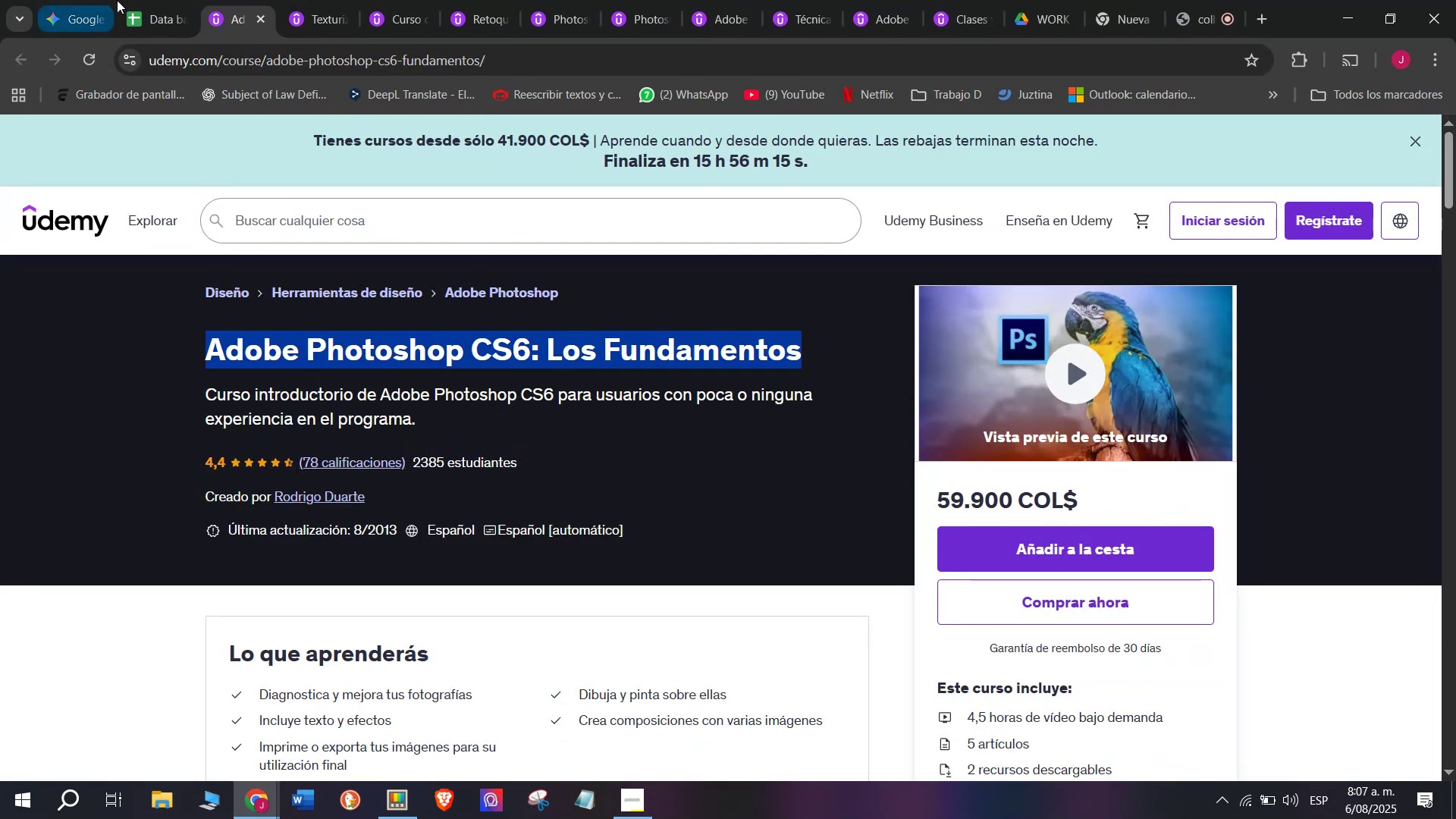 
key(Control+C)
 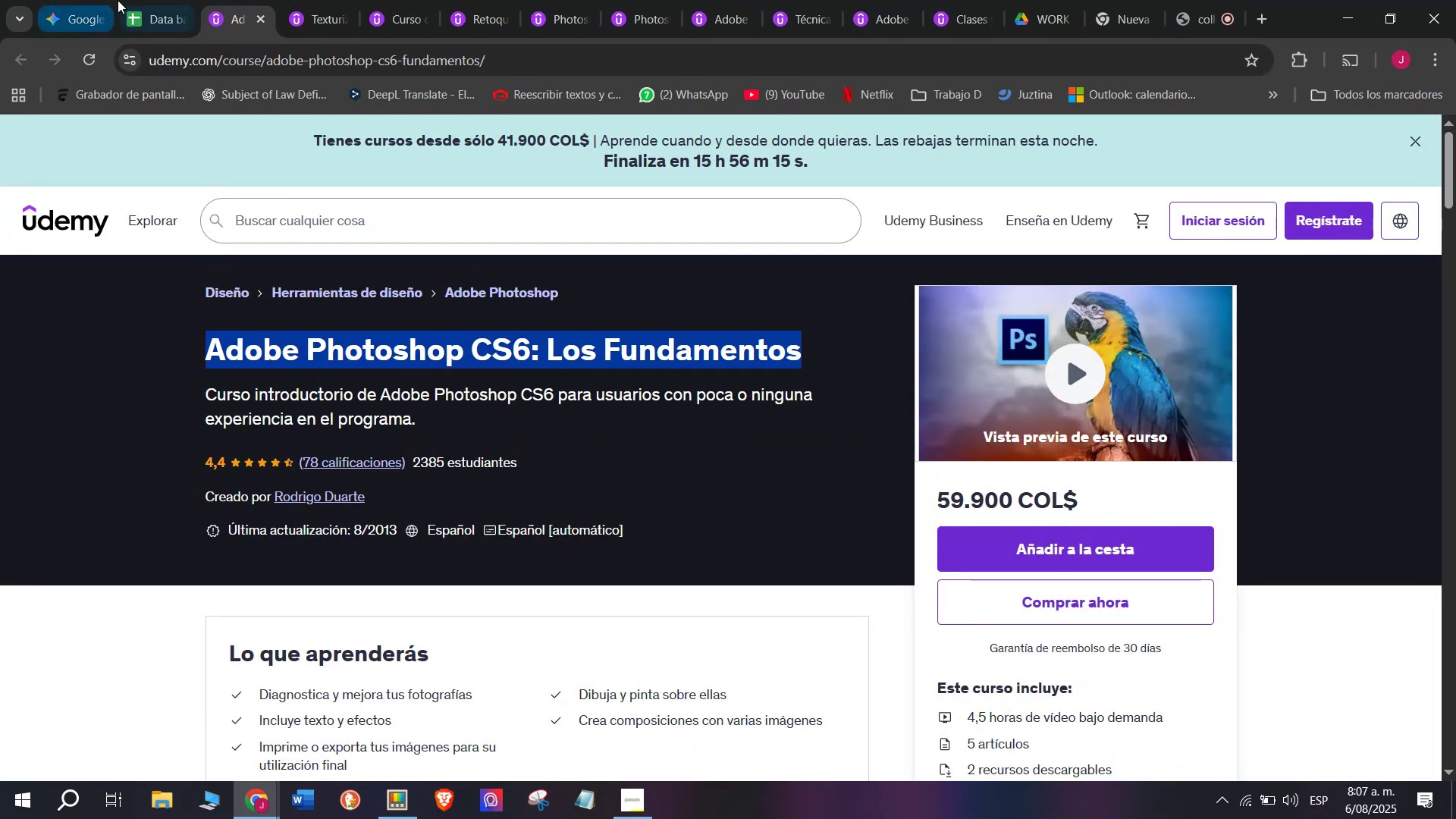 
key(Control+ControlLeft)
 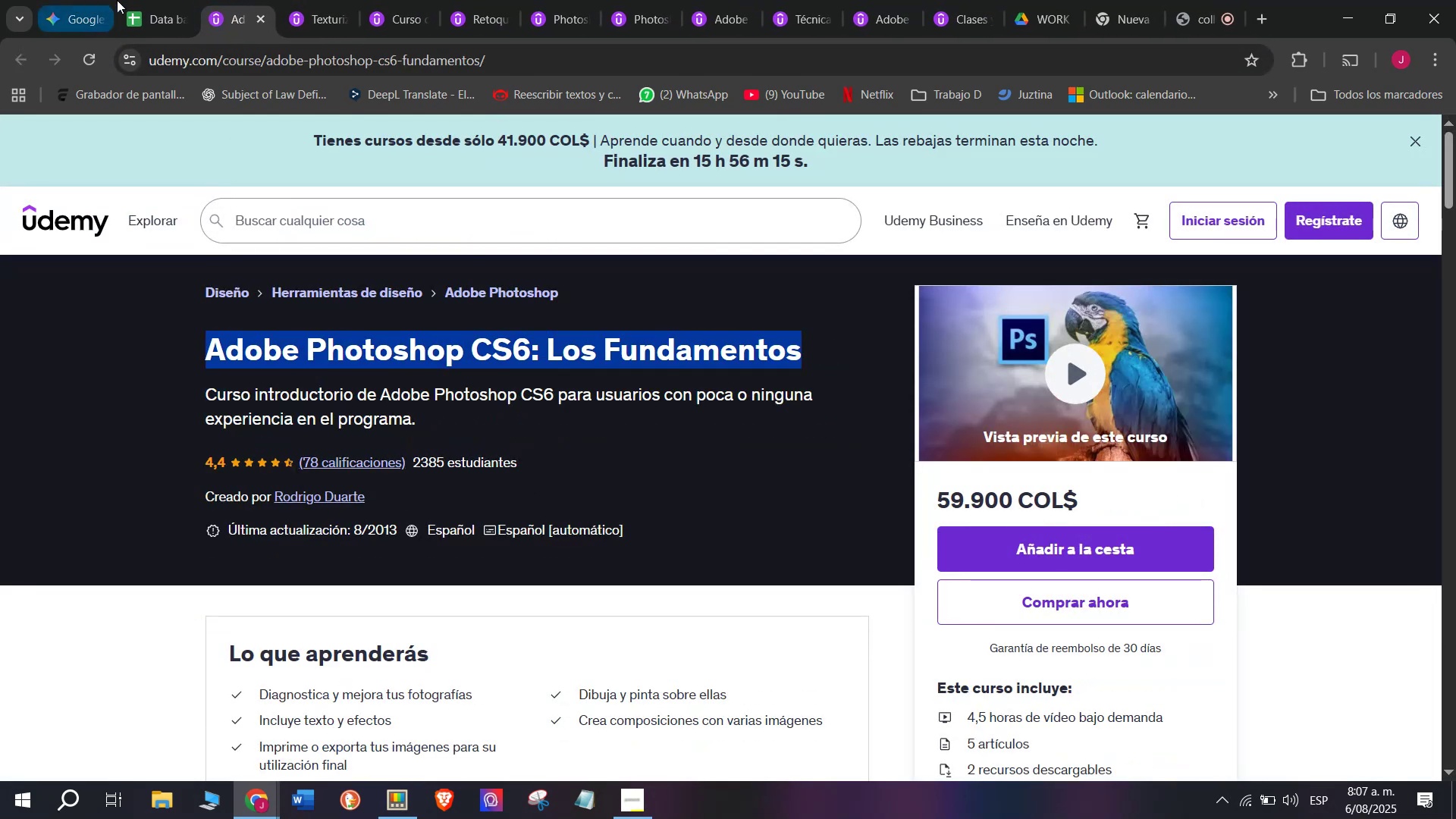 
left_click([118, 0])
 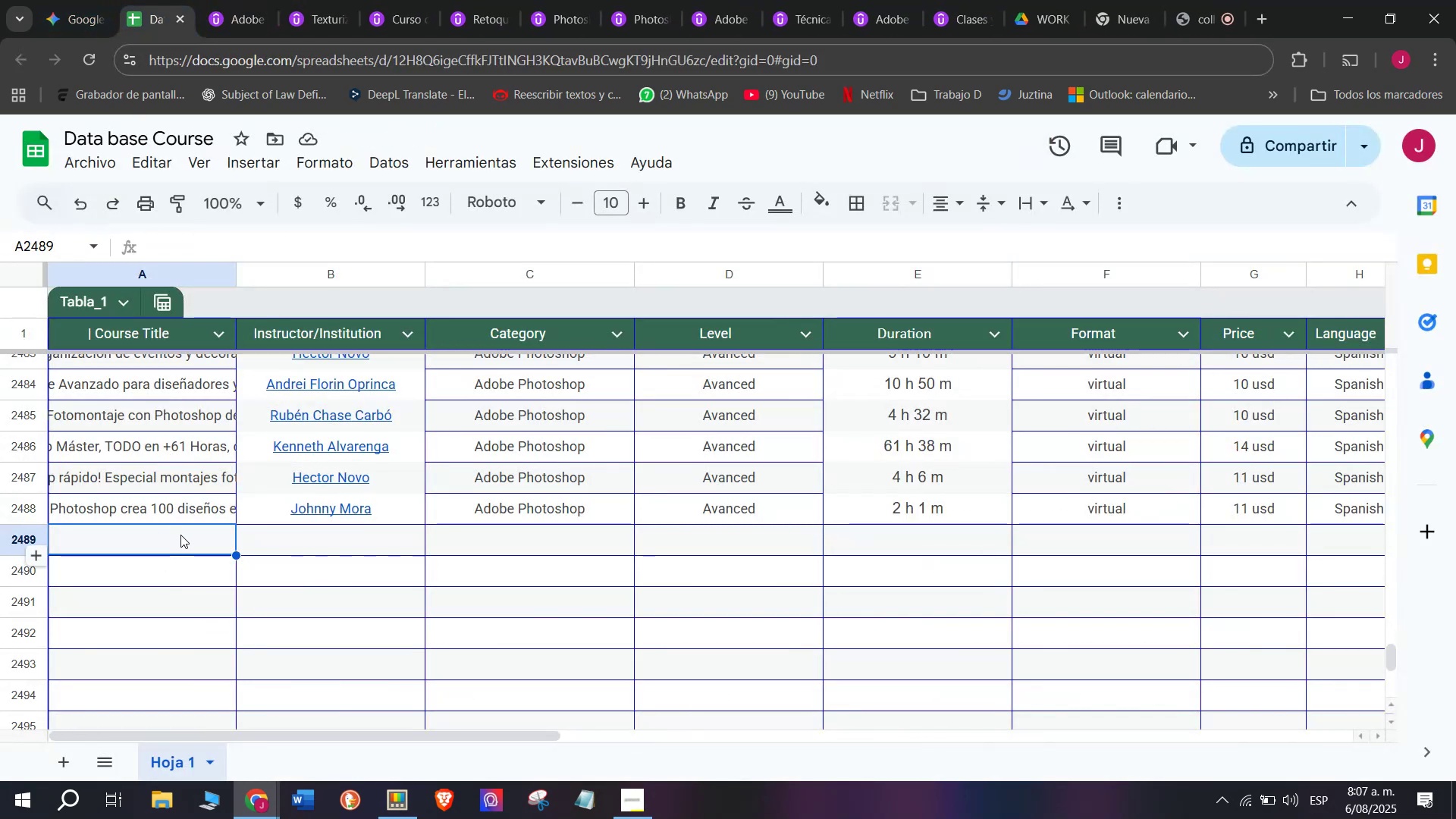 
double_click([180, 534])
 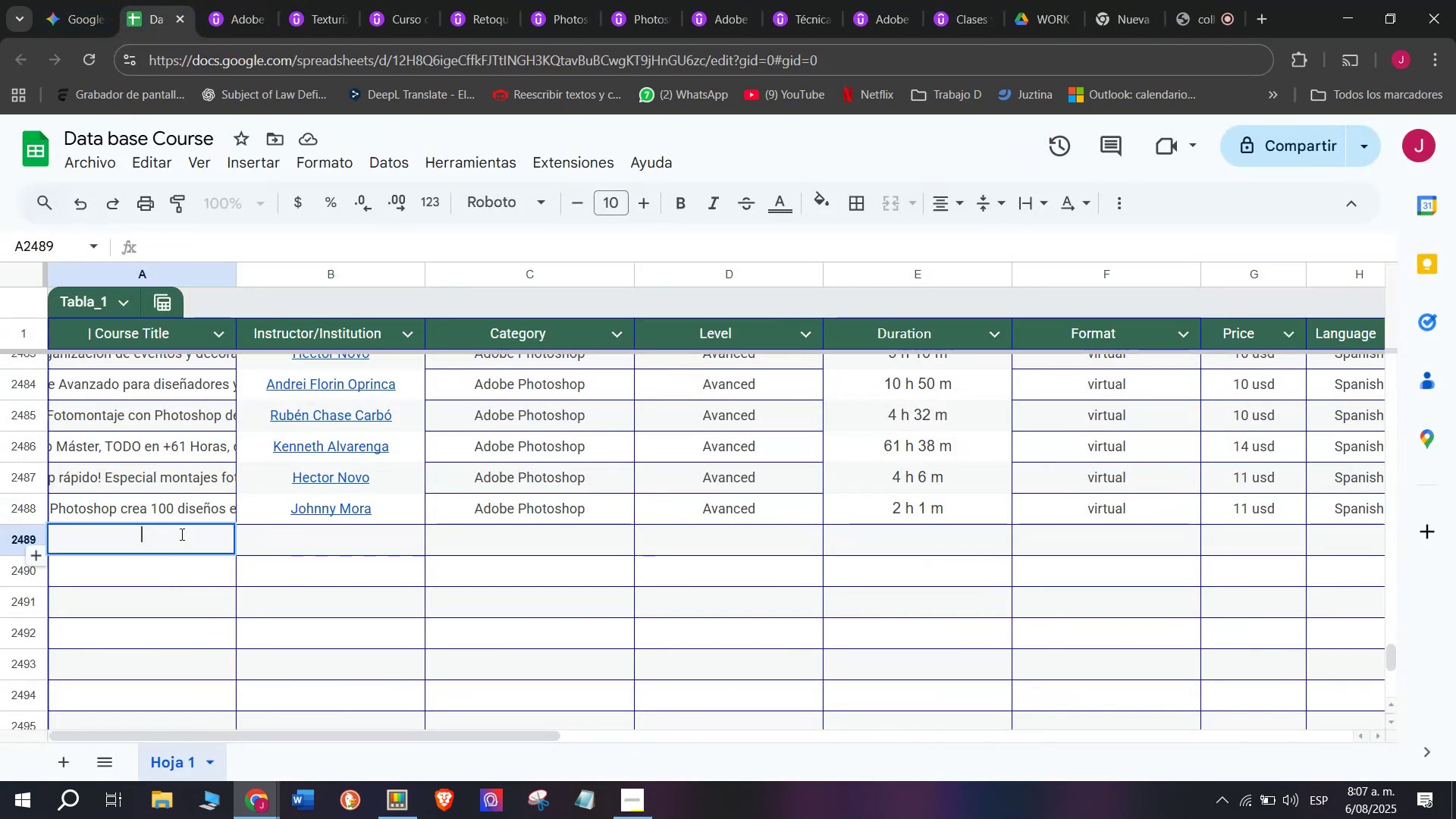 
key(Control+ControlLeft)
 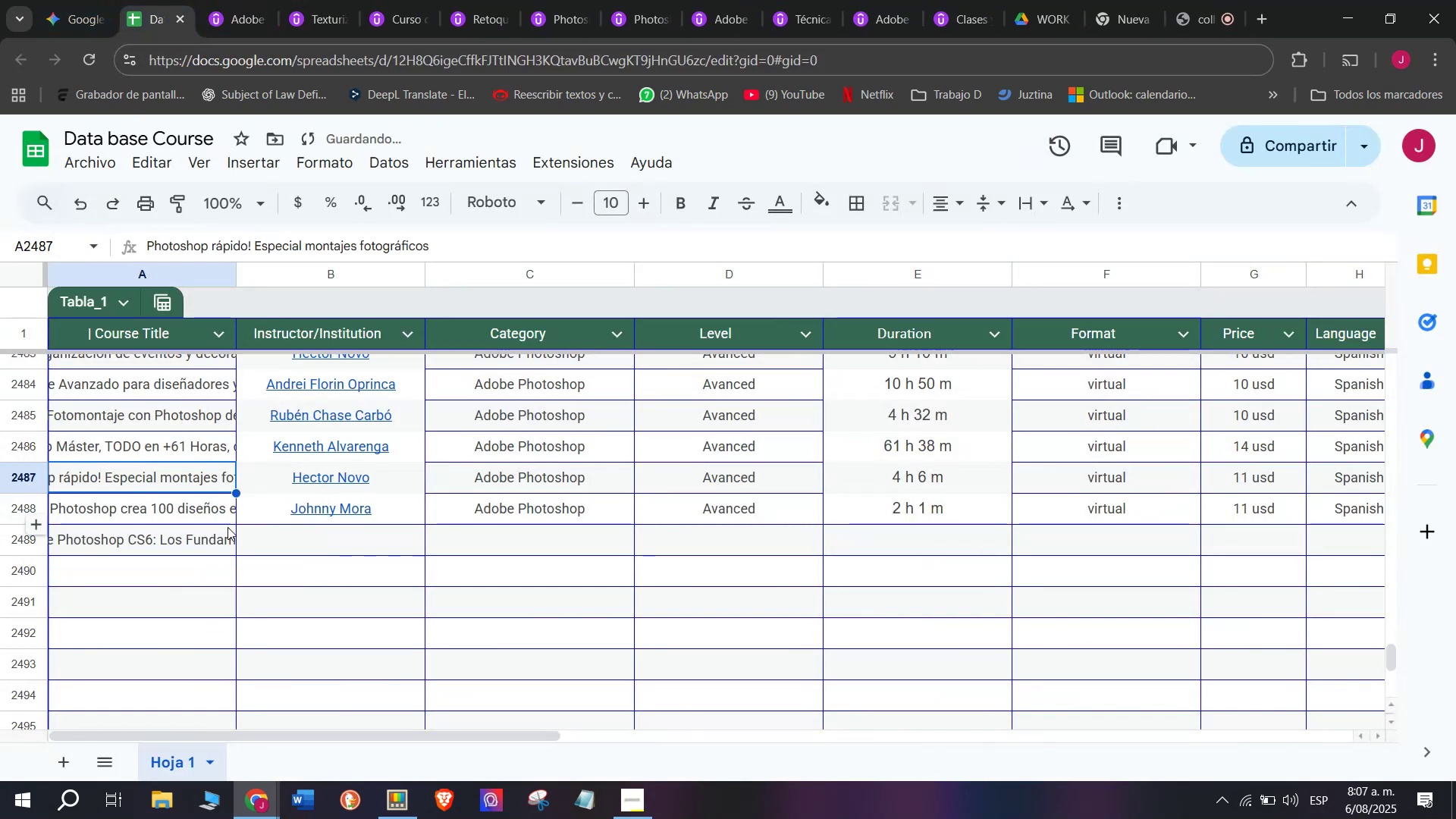 
key(Z)
 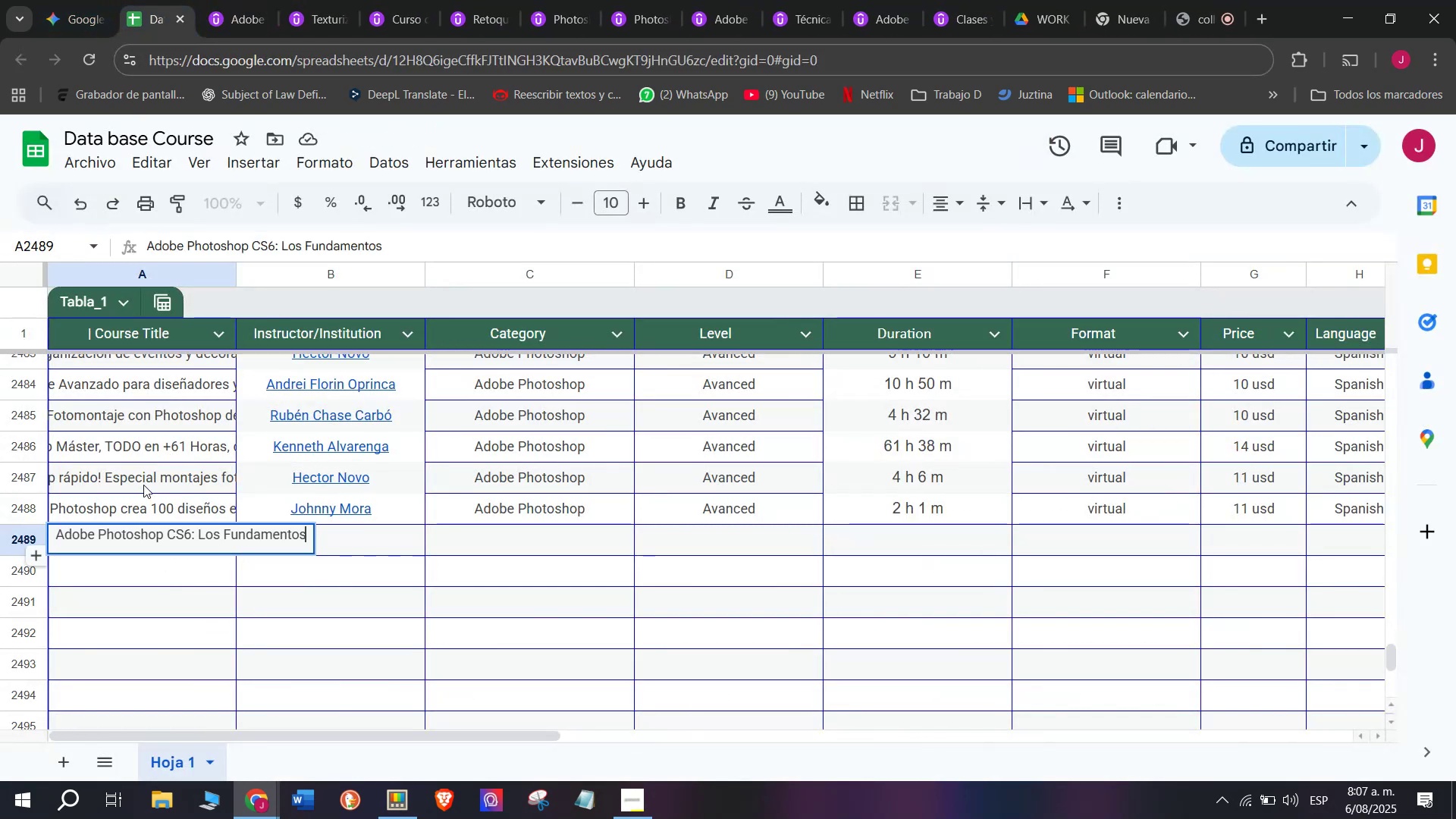 
key(Control+V)
 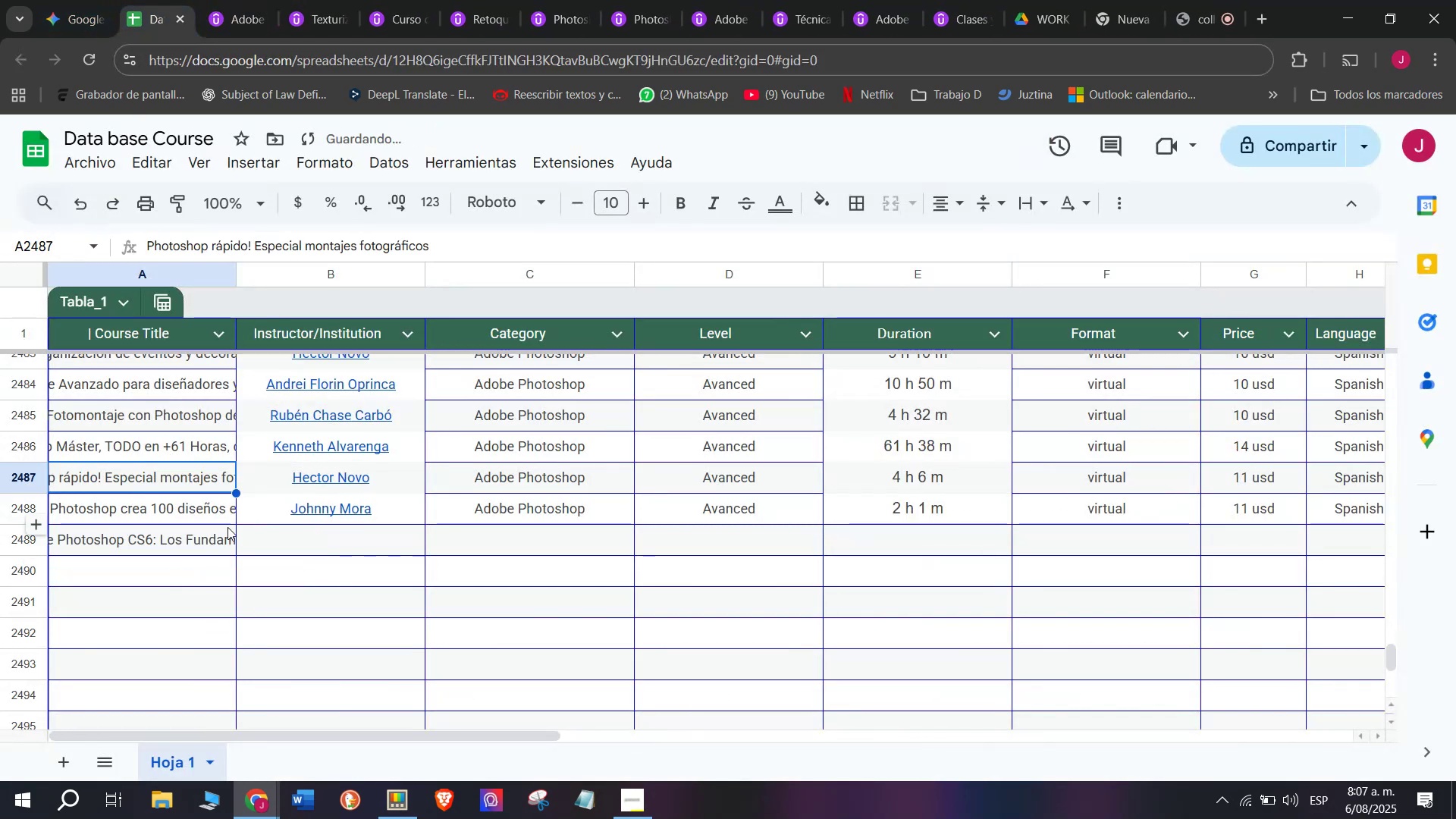 
left_click([143, 485])
 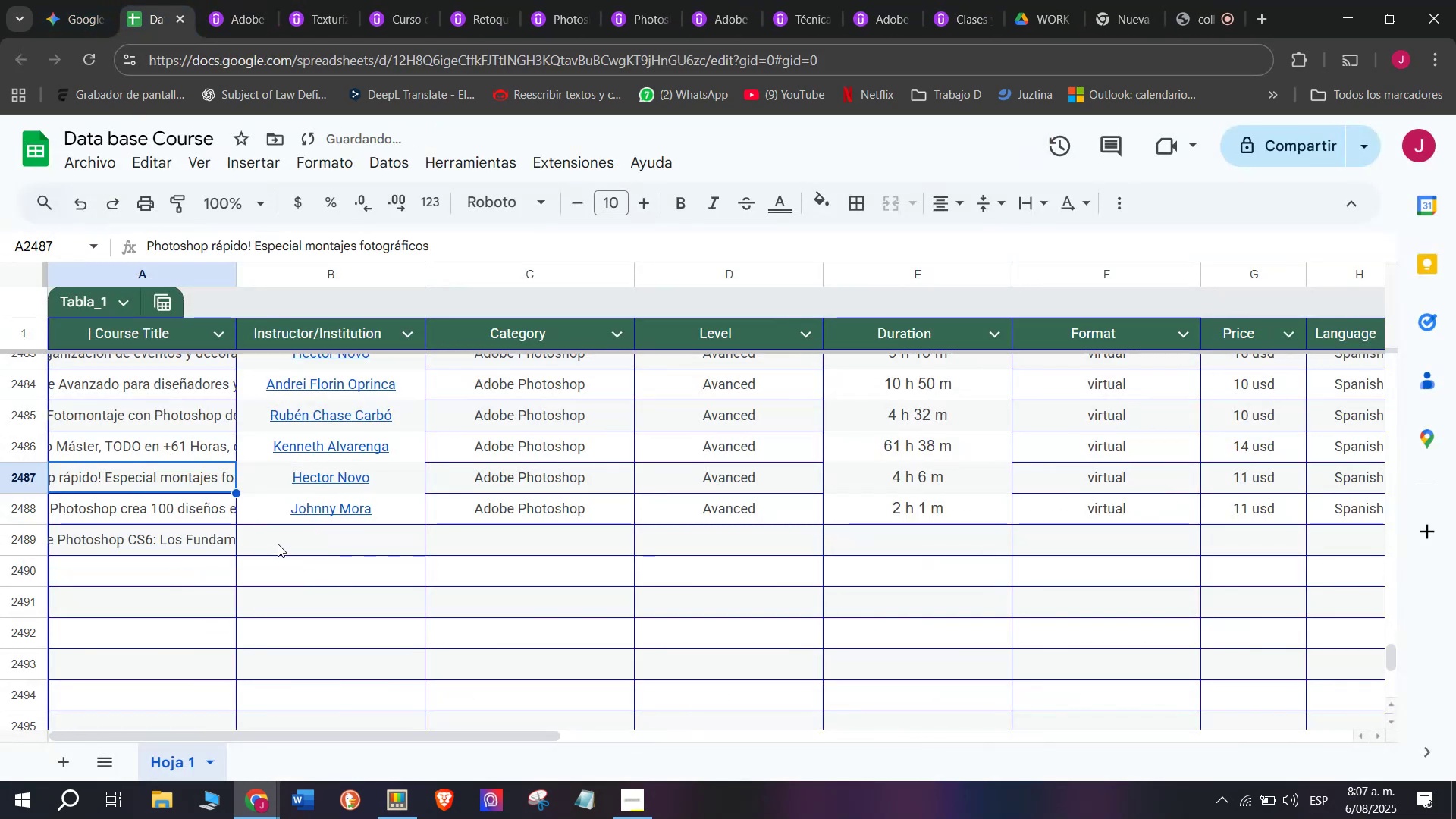 
left_click([279, 544])
 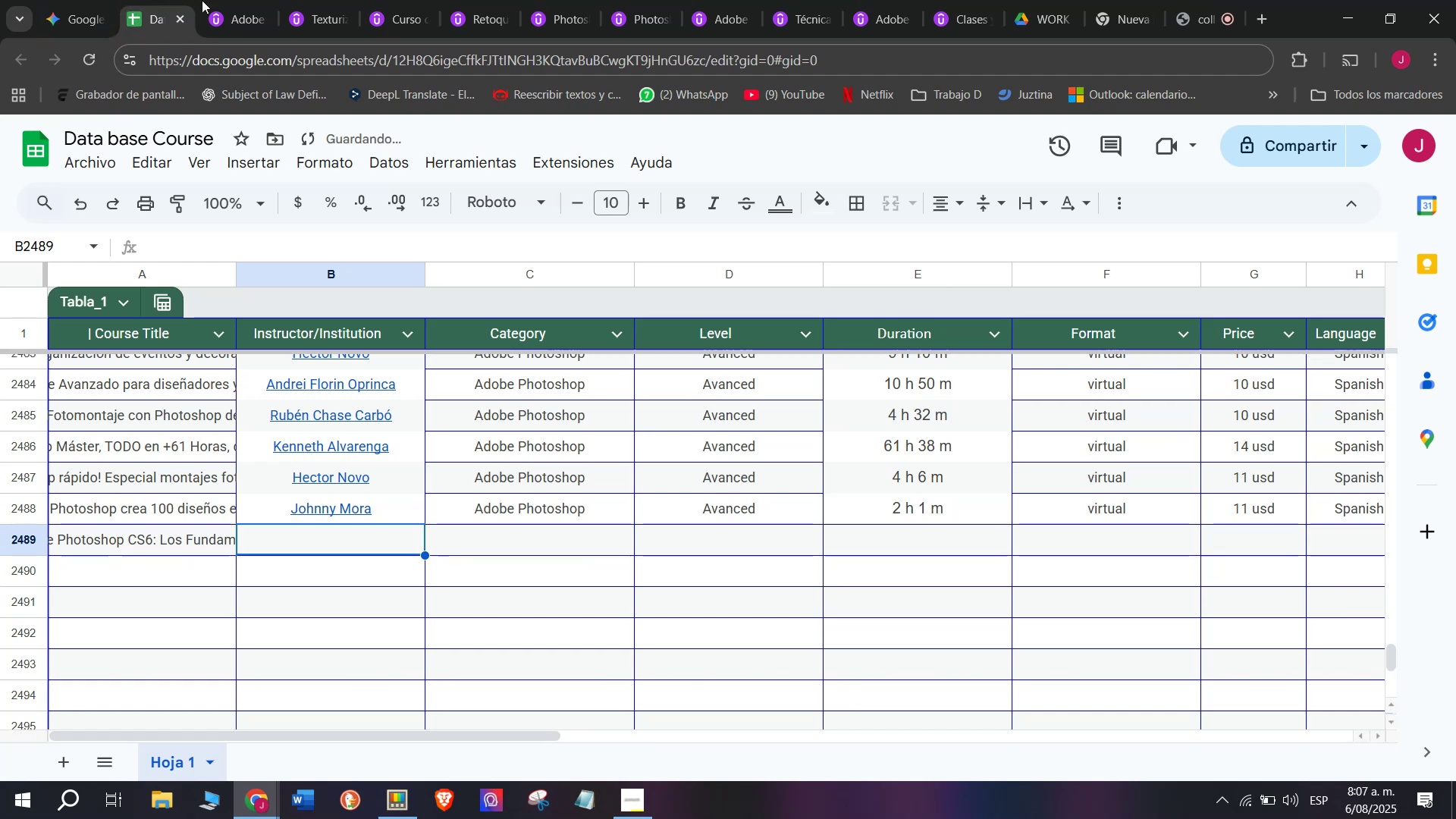 
left_click([210, 0])
 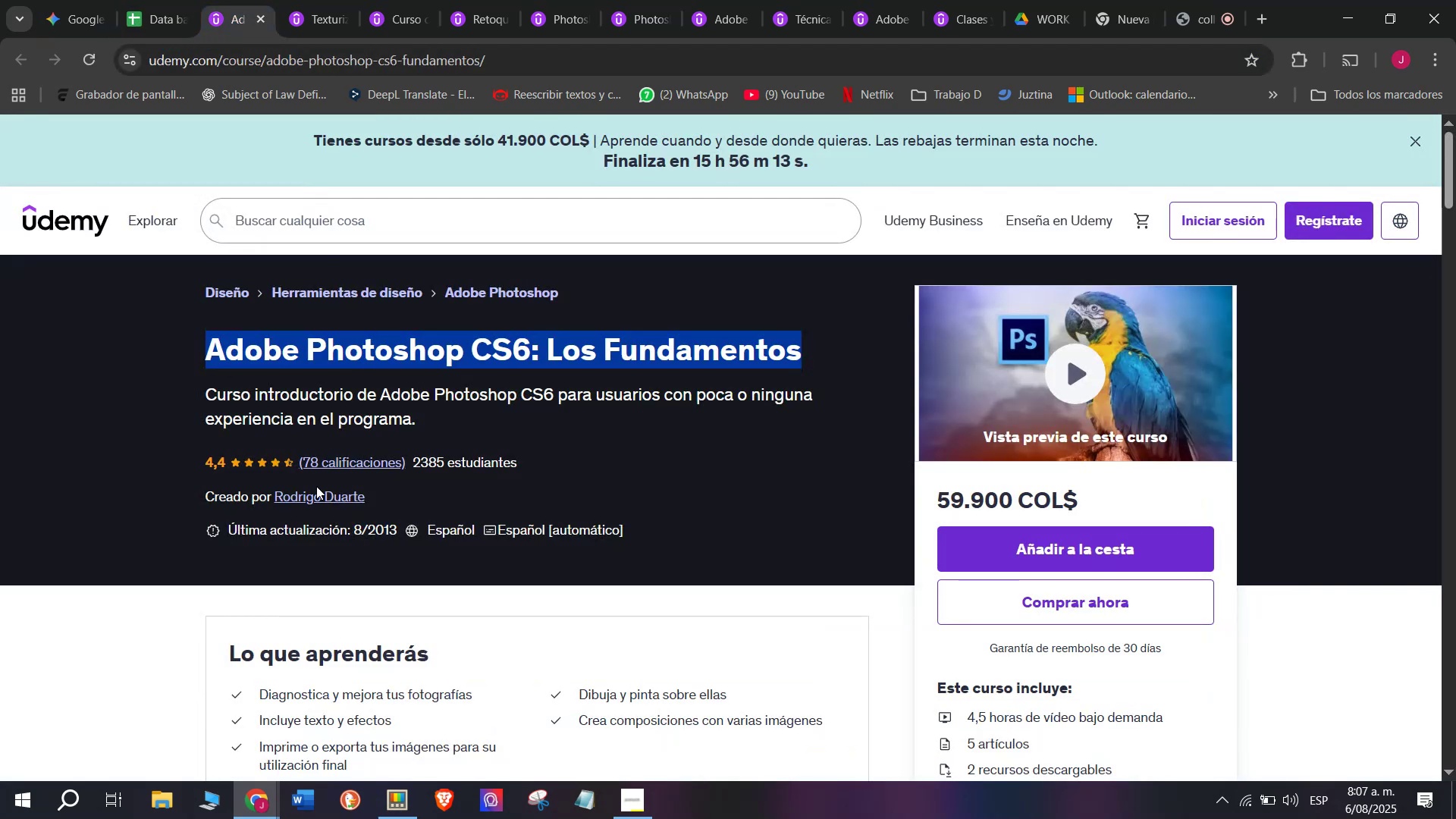 
left_click([316, 487])
 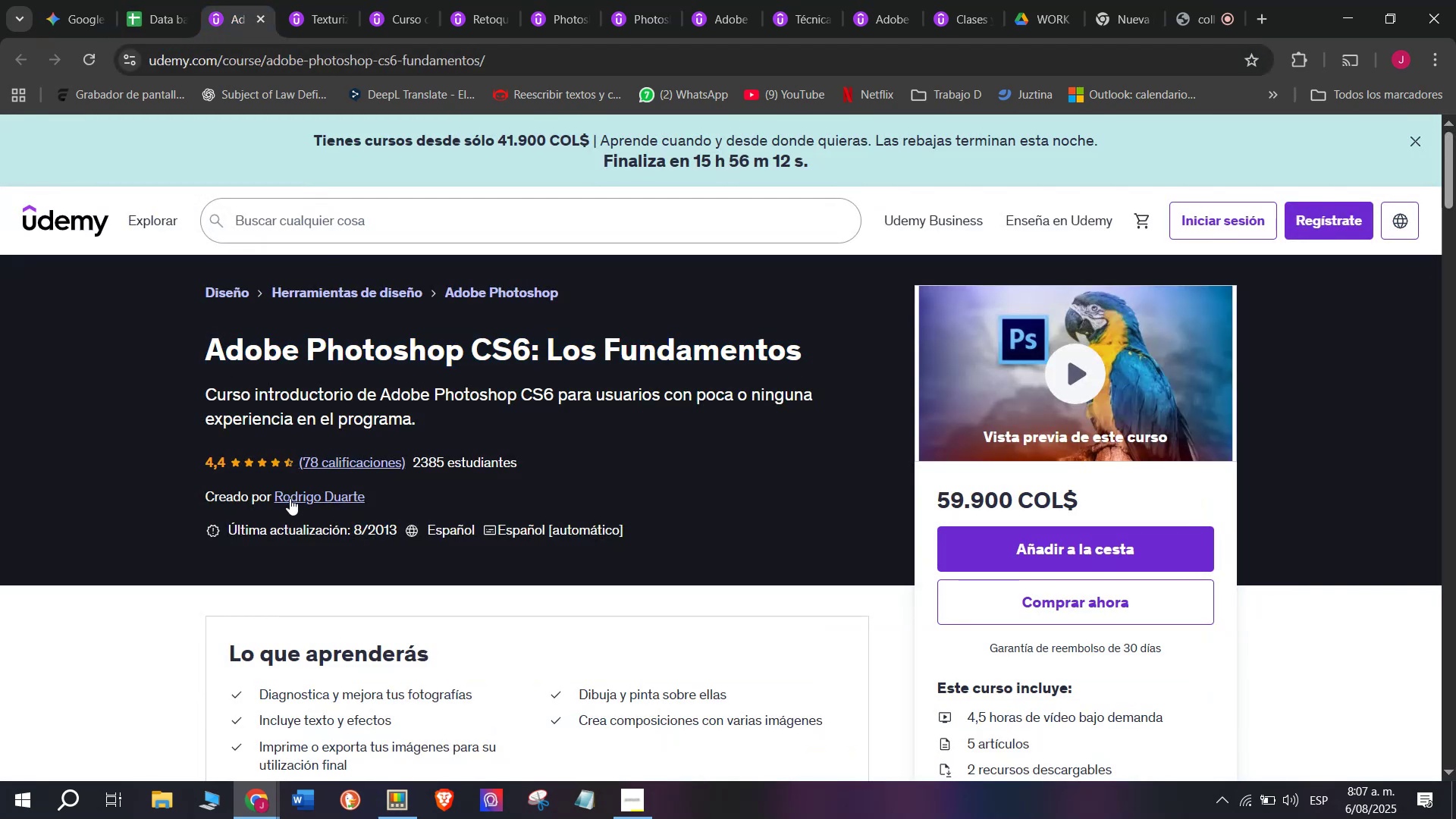 
left_click([292, 497])
 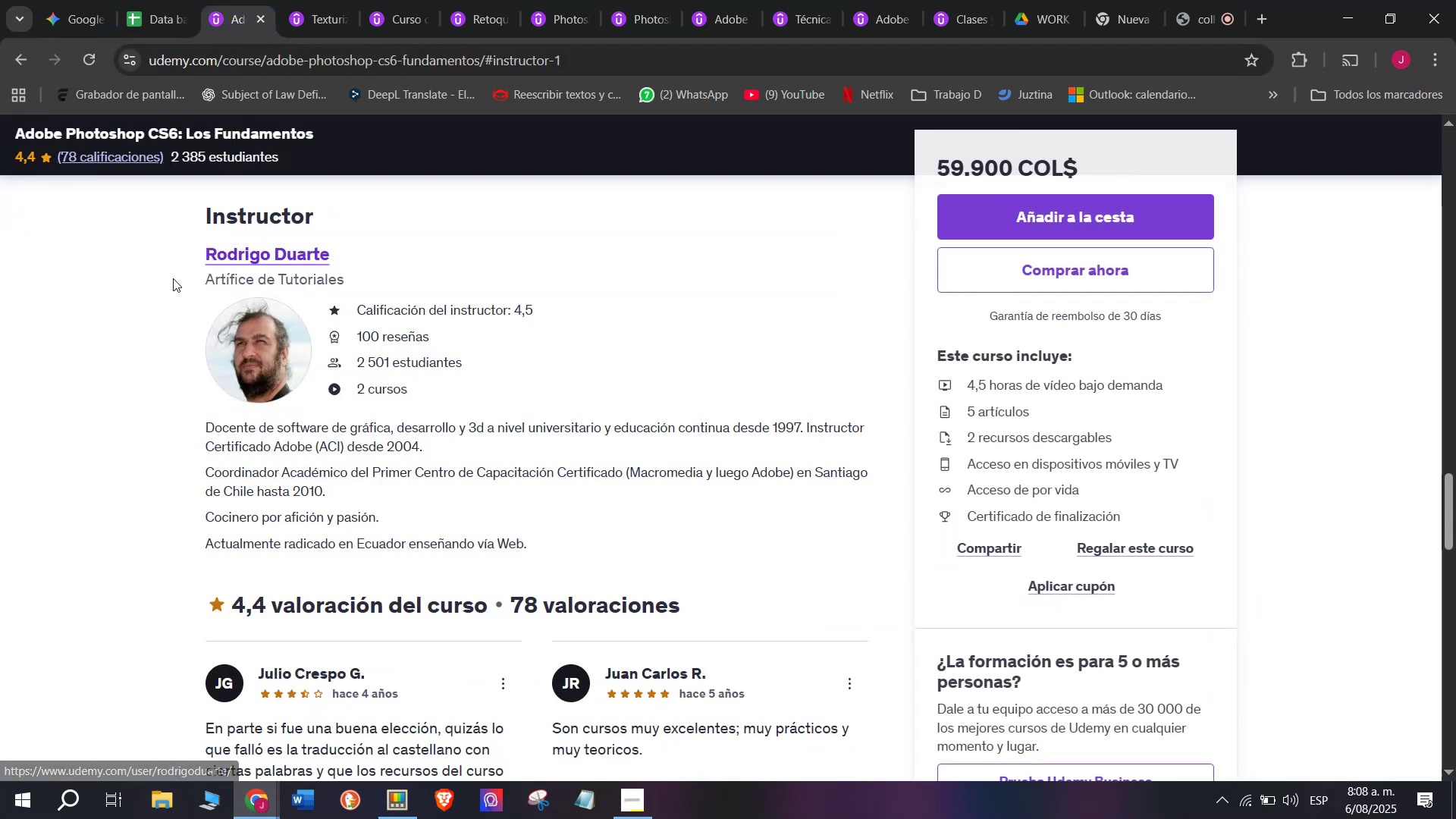 
left_click_drag(start_coordinate=[174, 245], to_coordinate=[408, 248])
 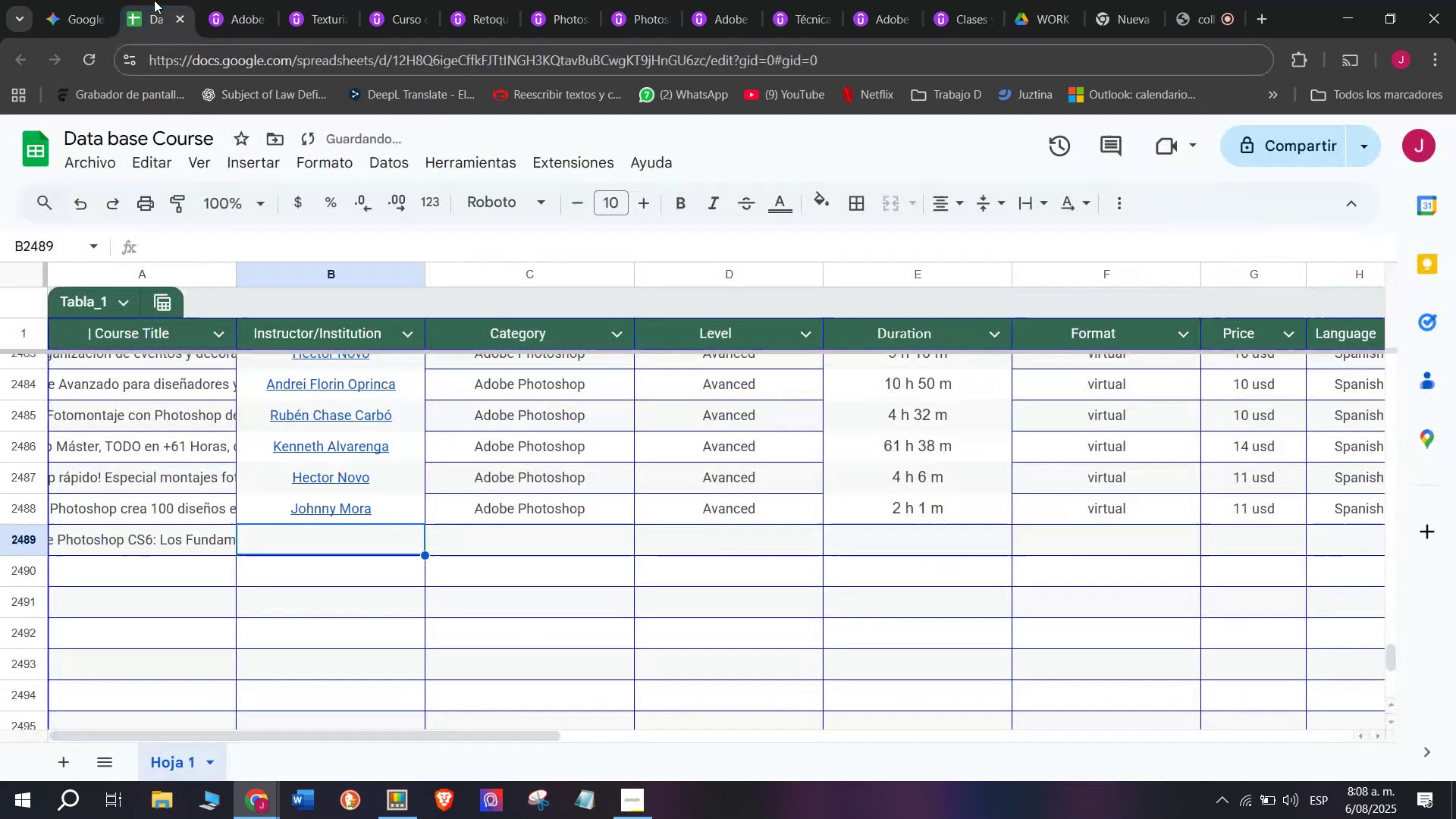 
key(Break)
 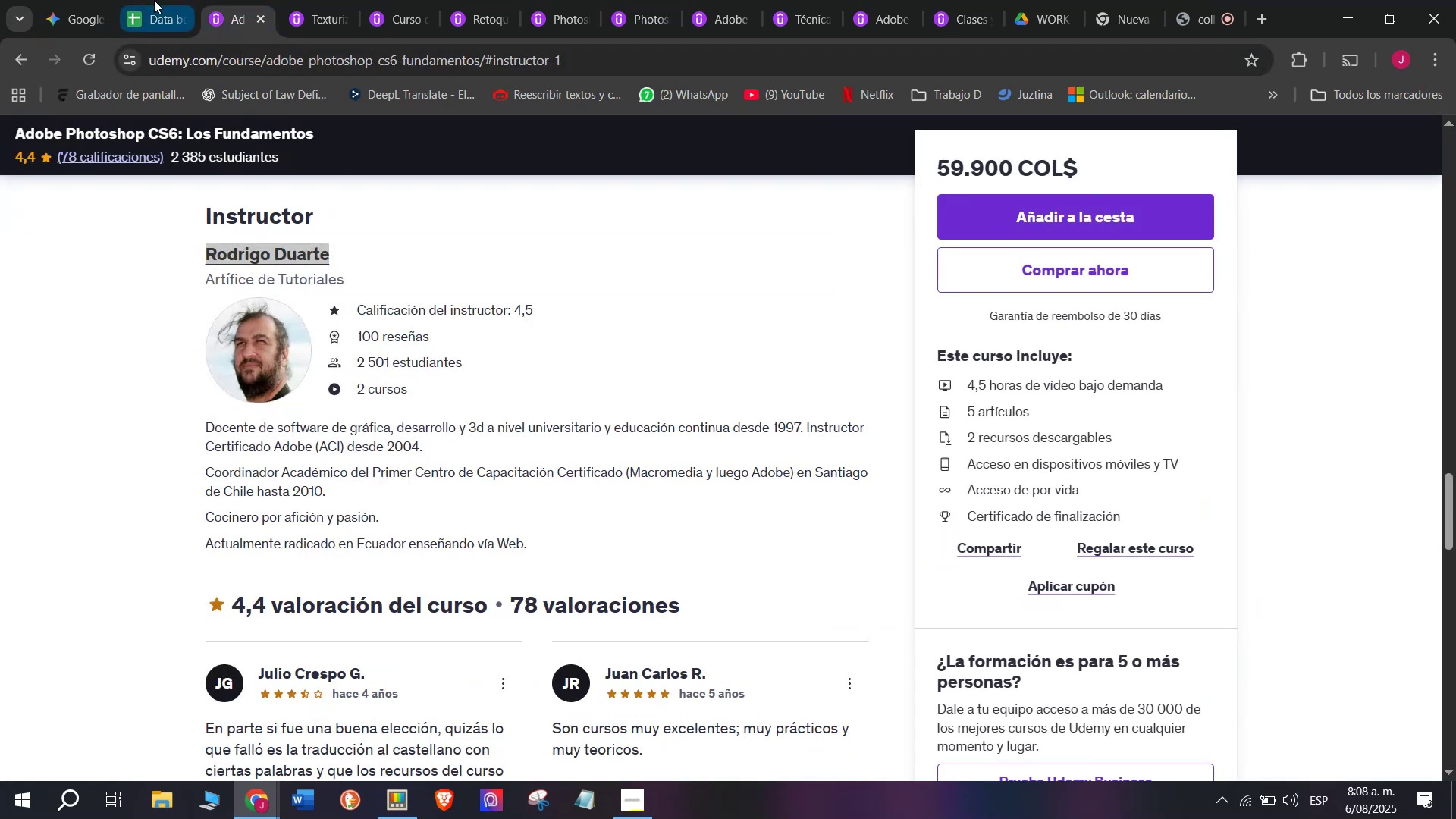 
key(Control+ControlLeft)
 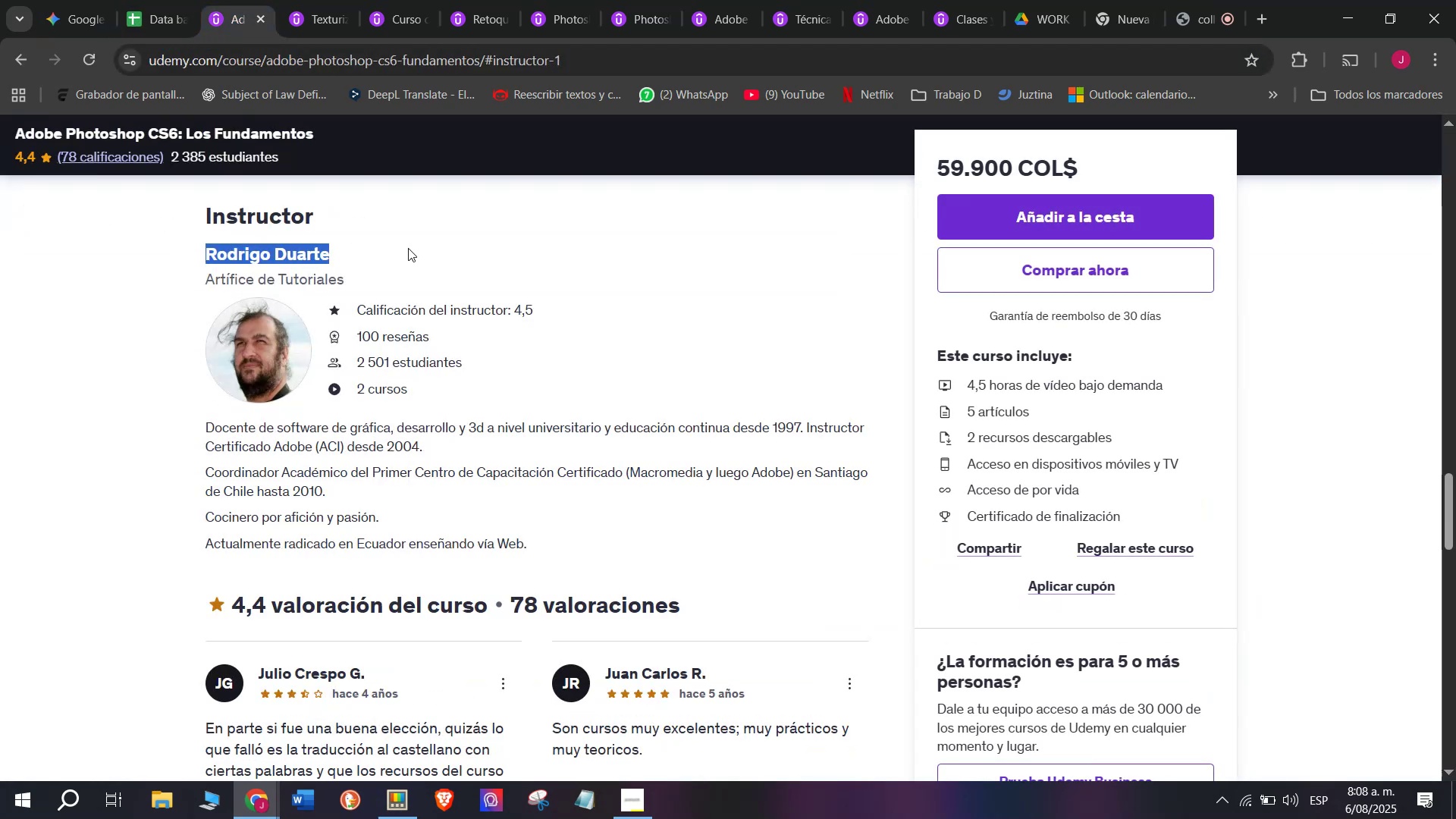 
key(Control+C)
 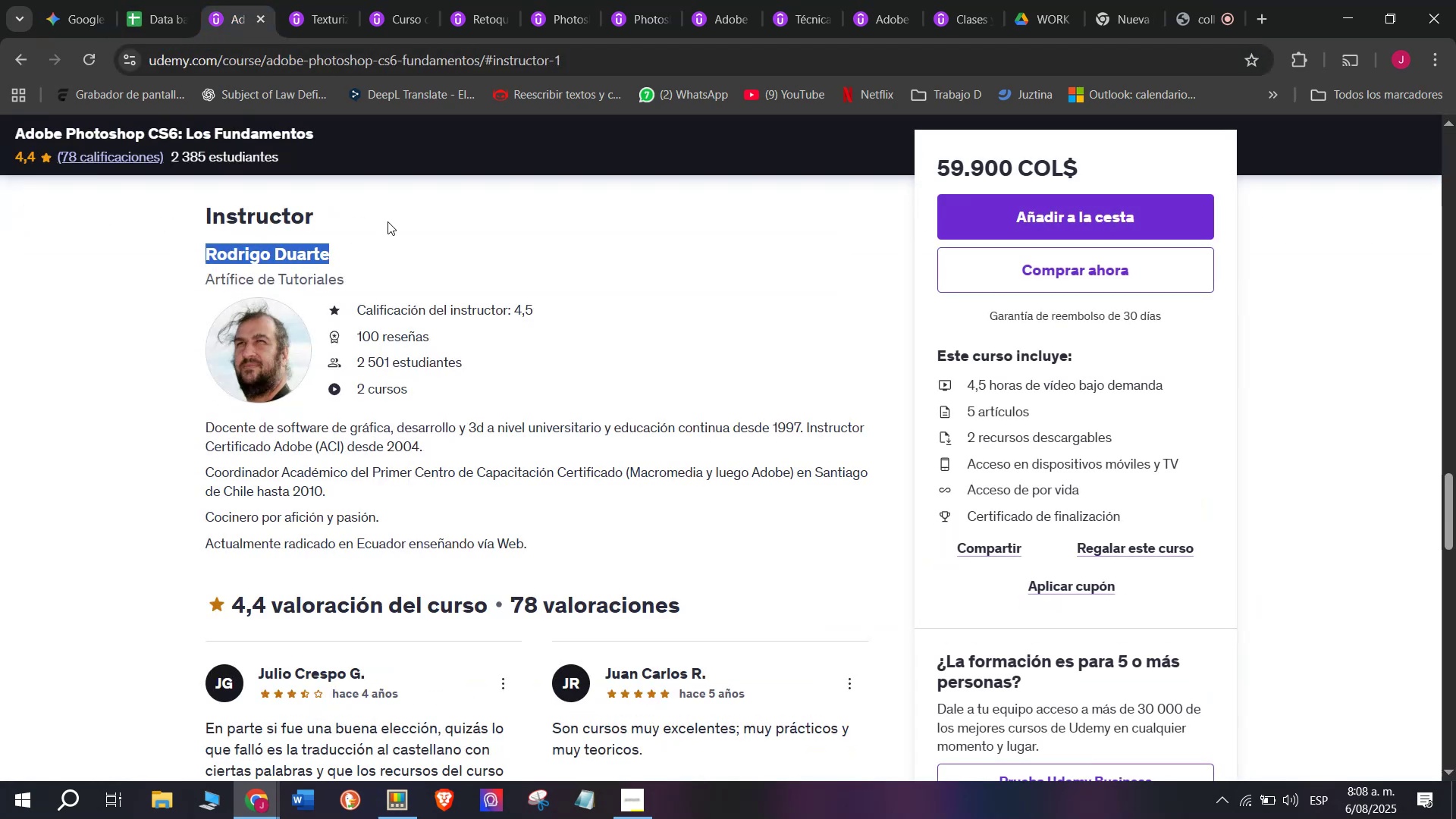 
key(Control+ControlLeft)
 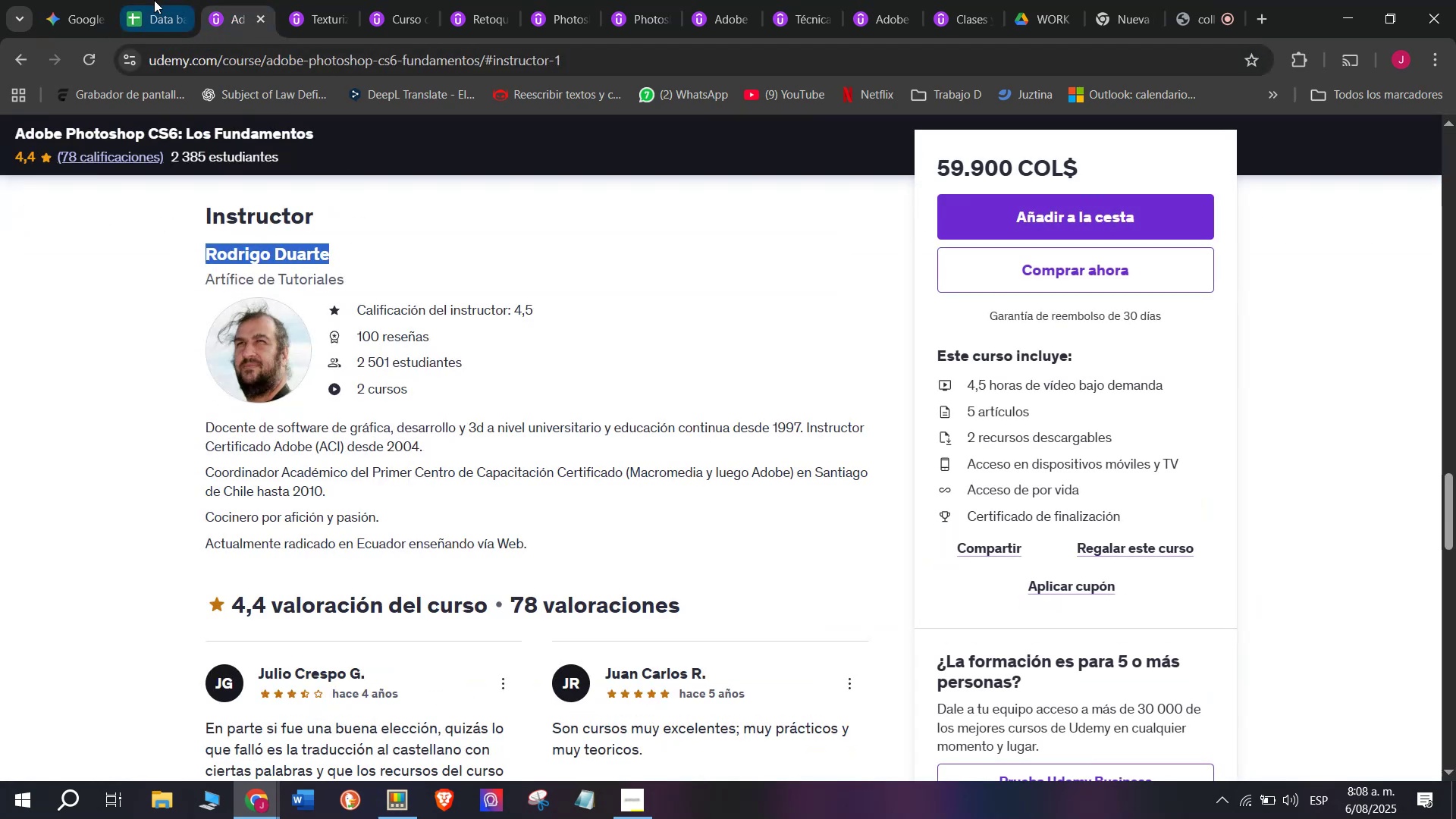 
key(Break)
 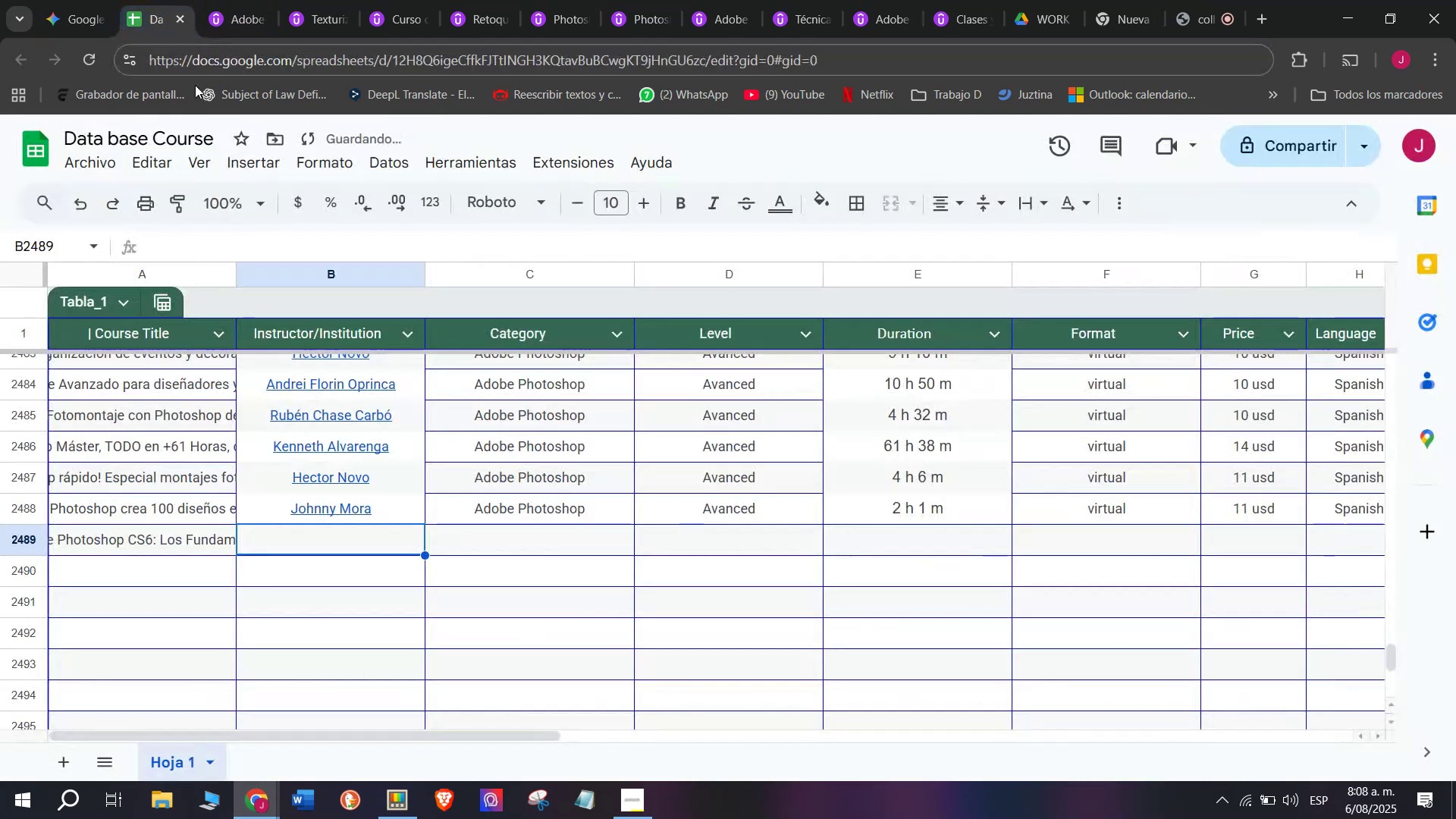 
key(Control+C)
 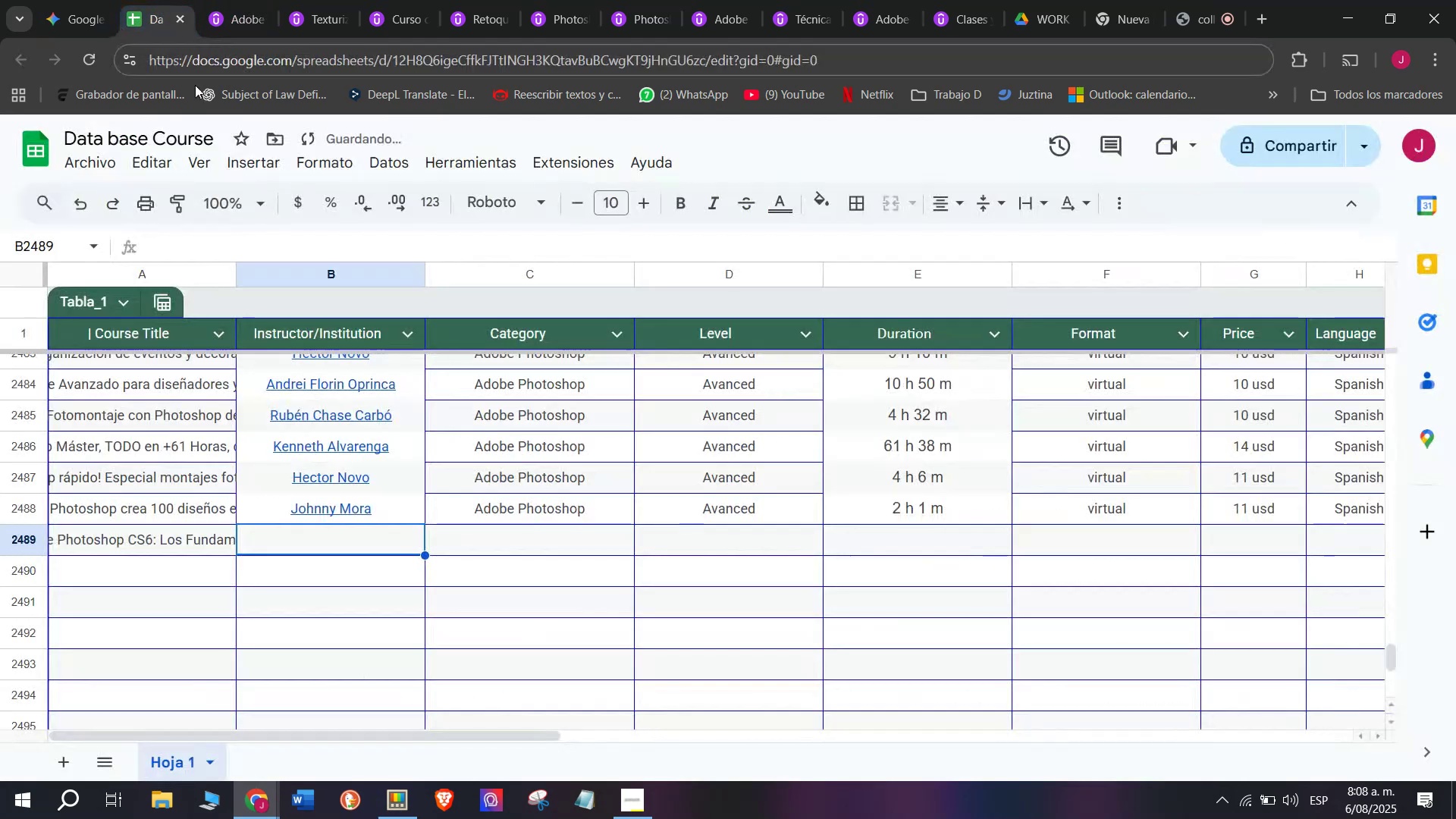 
left_click([154, 0])
 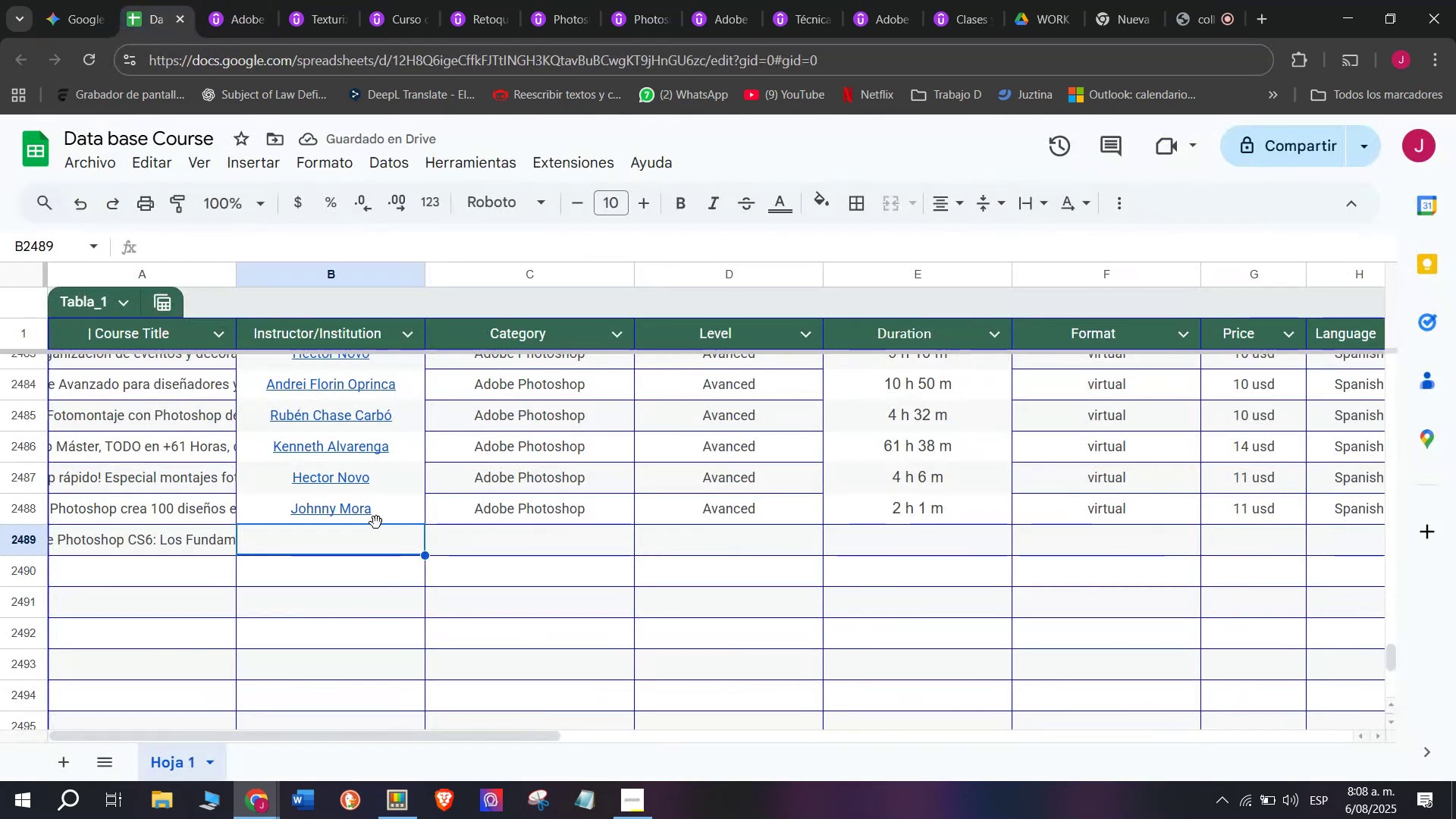 
key(Control+ControlLeft)
 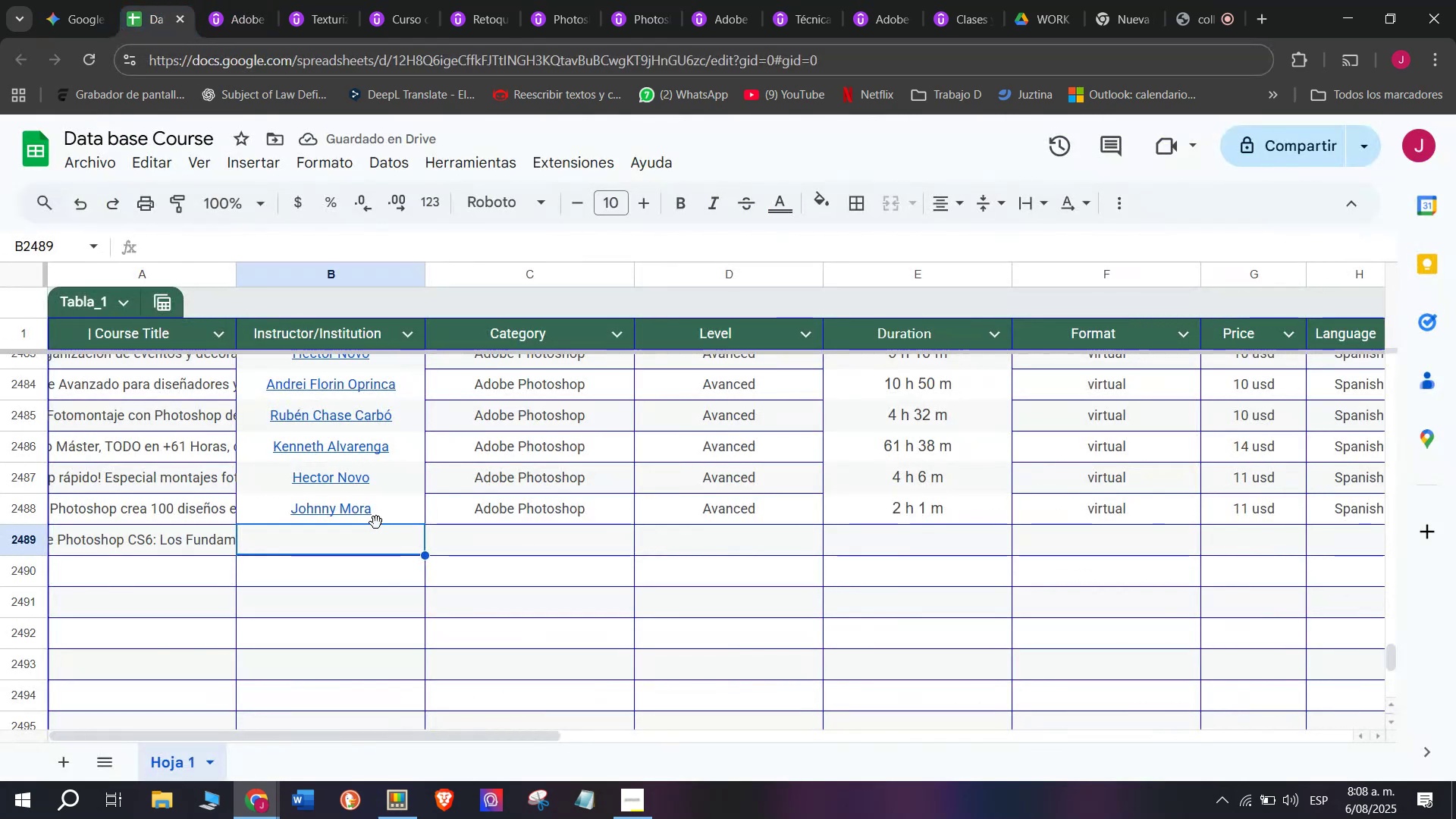 
key(Z)
 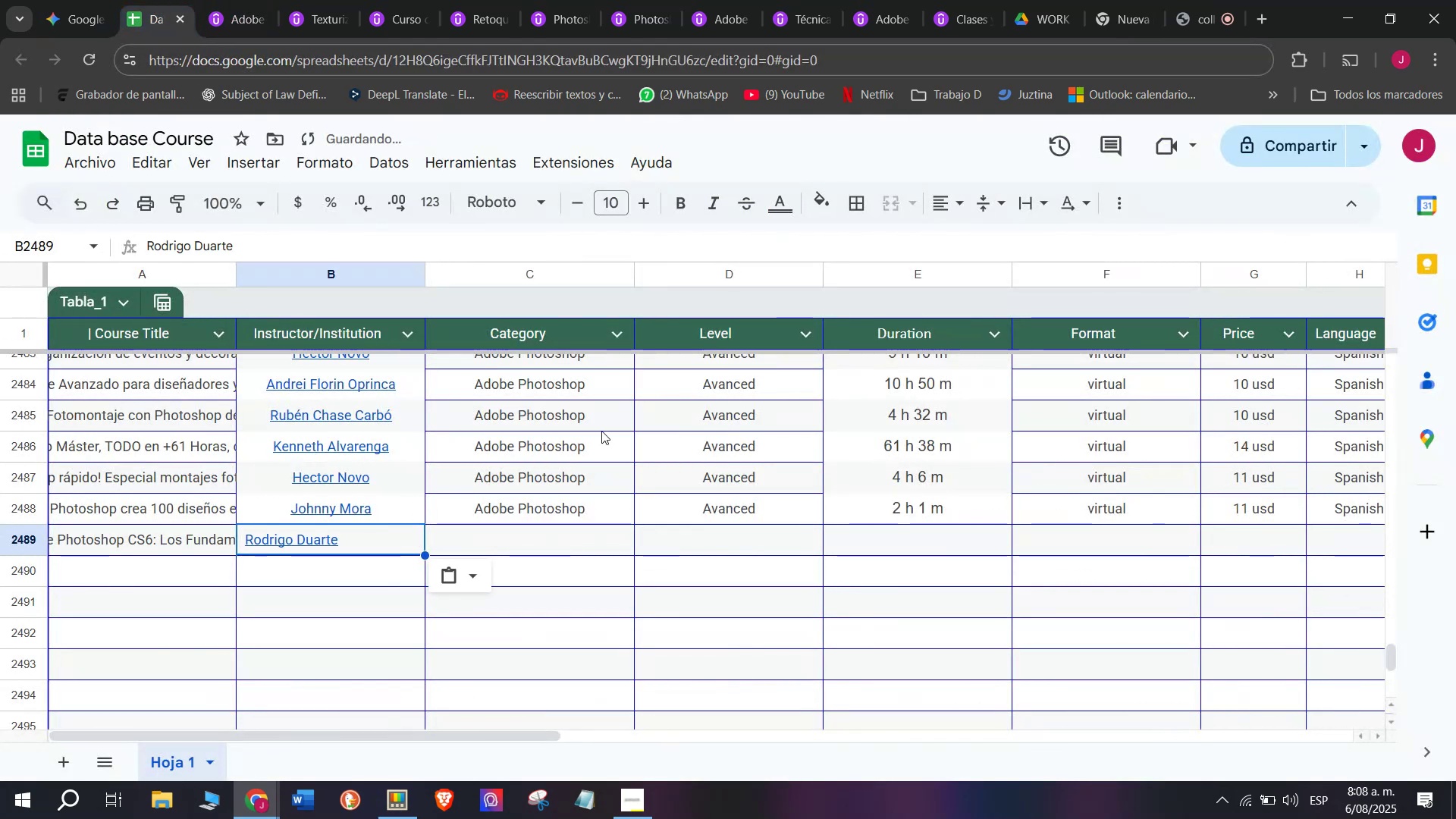 
key(Control+V)
 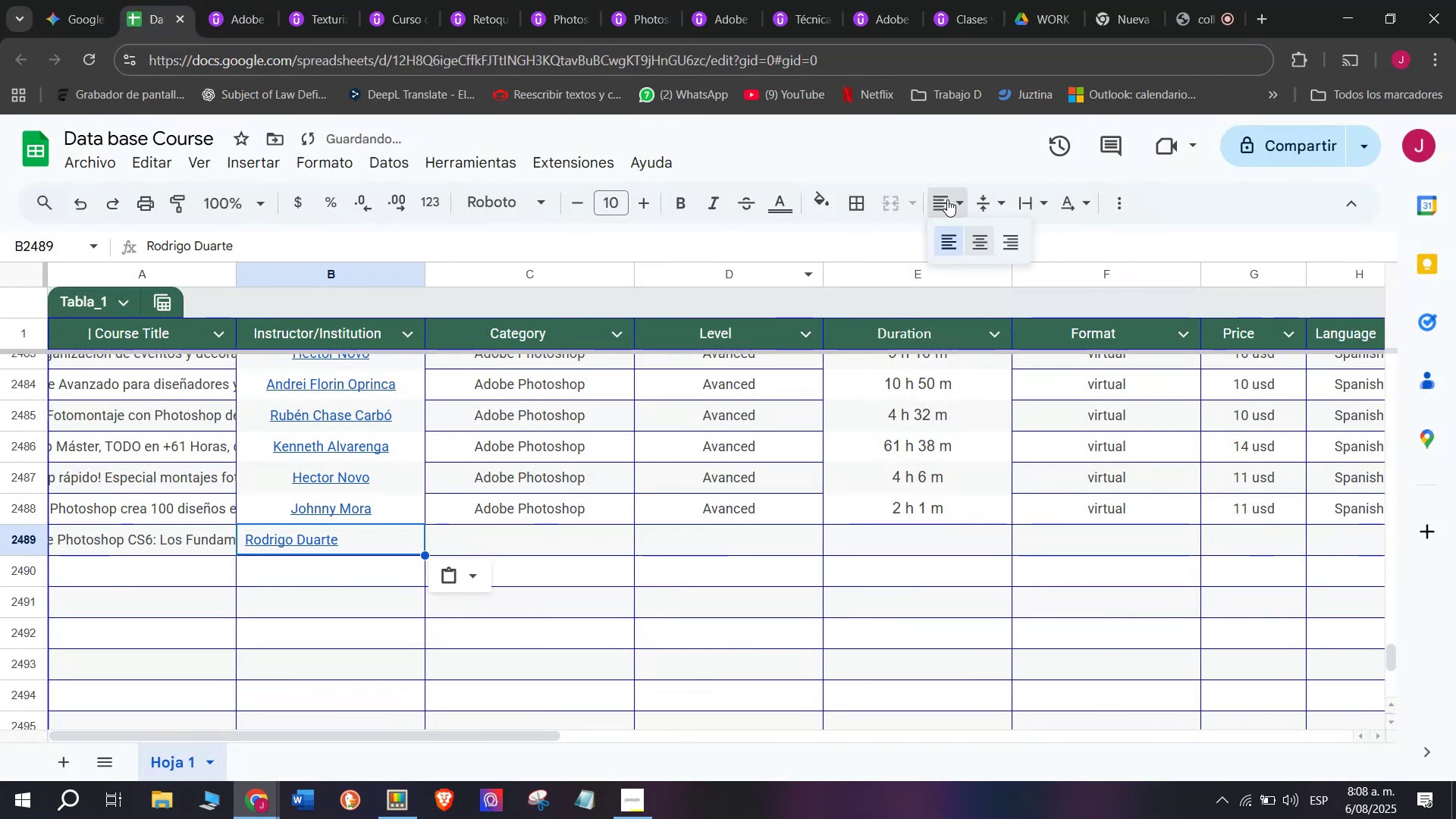 
double_click([981, 243])
 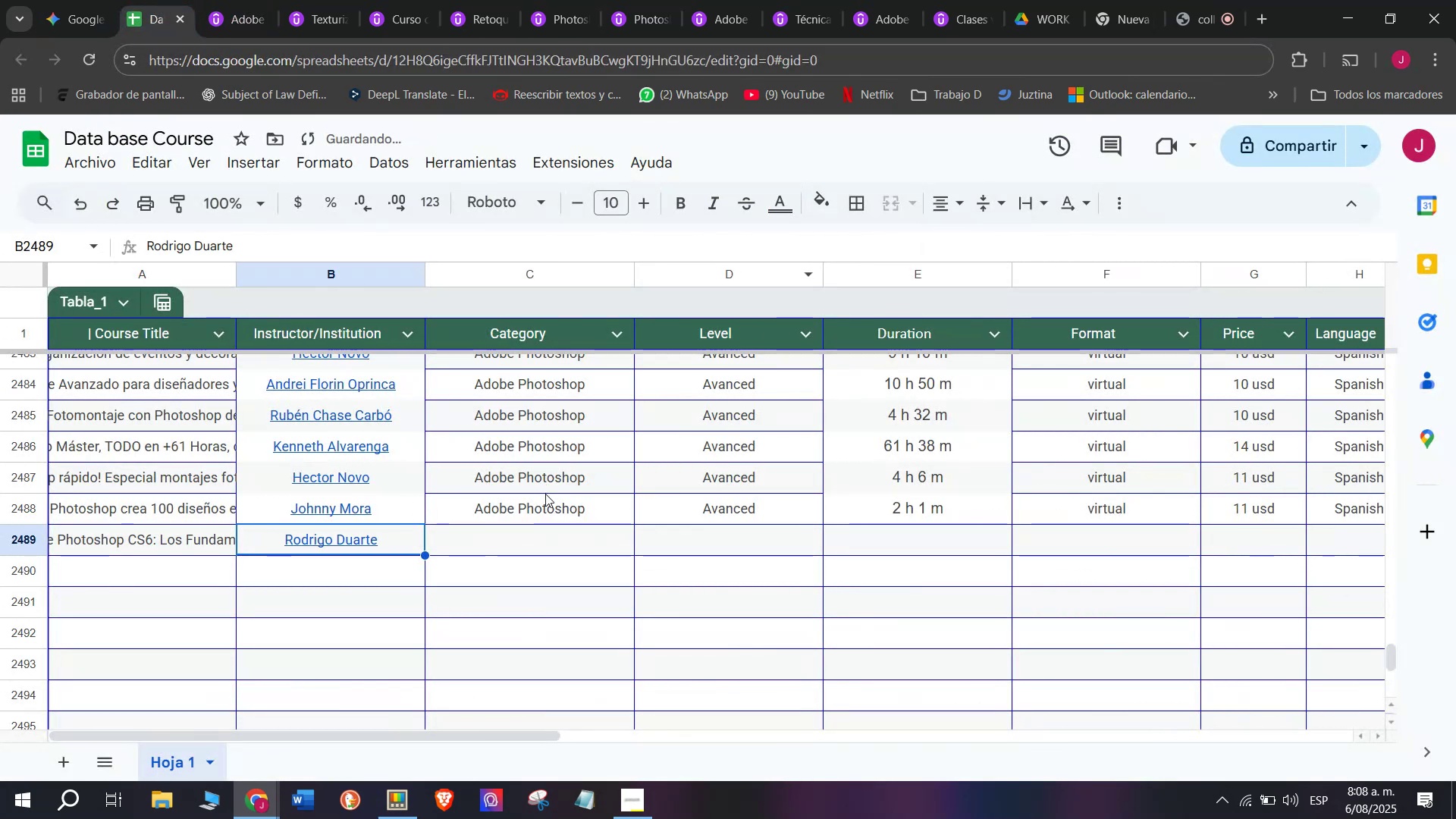 
left_click([550, 500])
 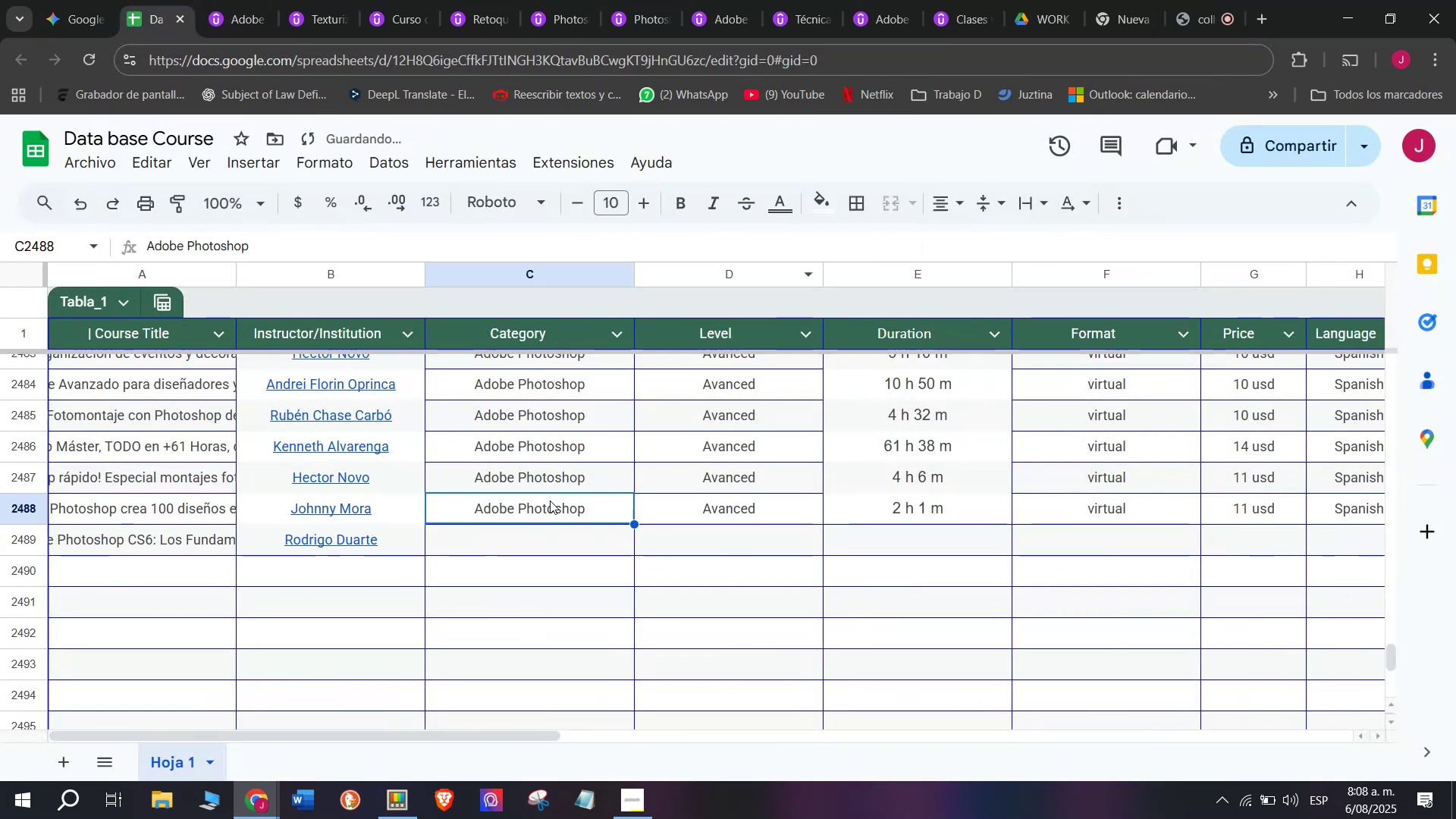 
key(Break)
 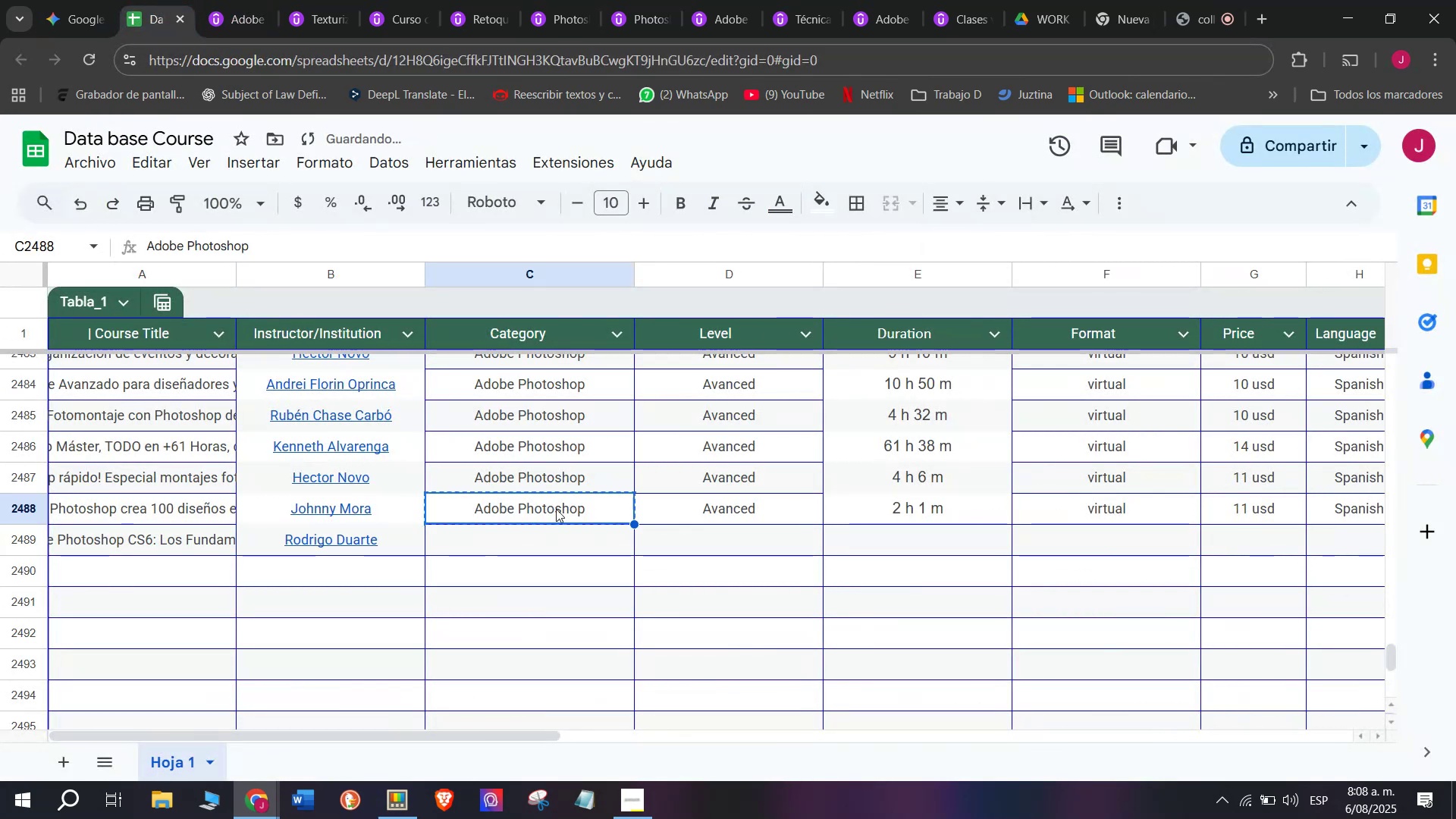 
key(Control+ControlLeft)
 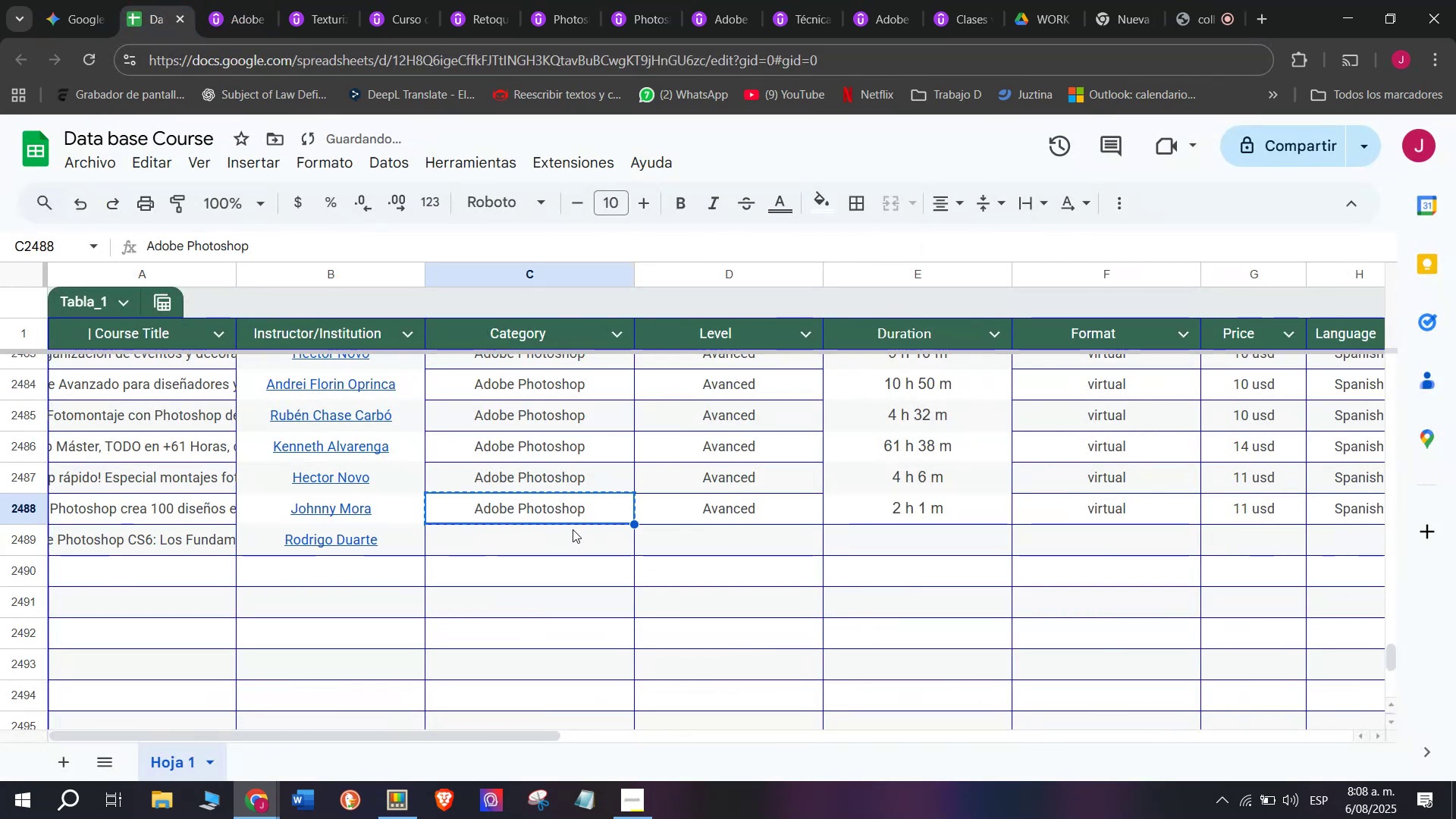 
key(Control+C)
 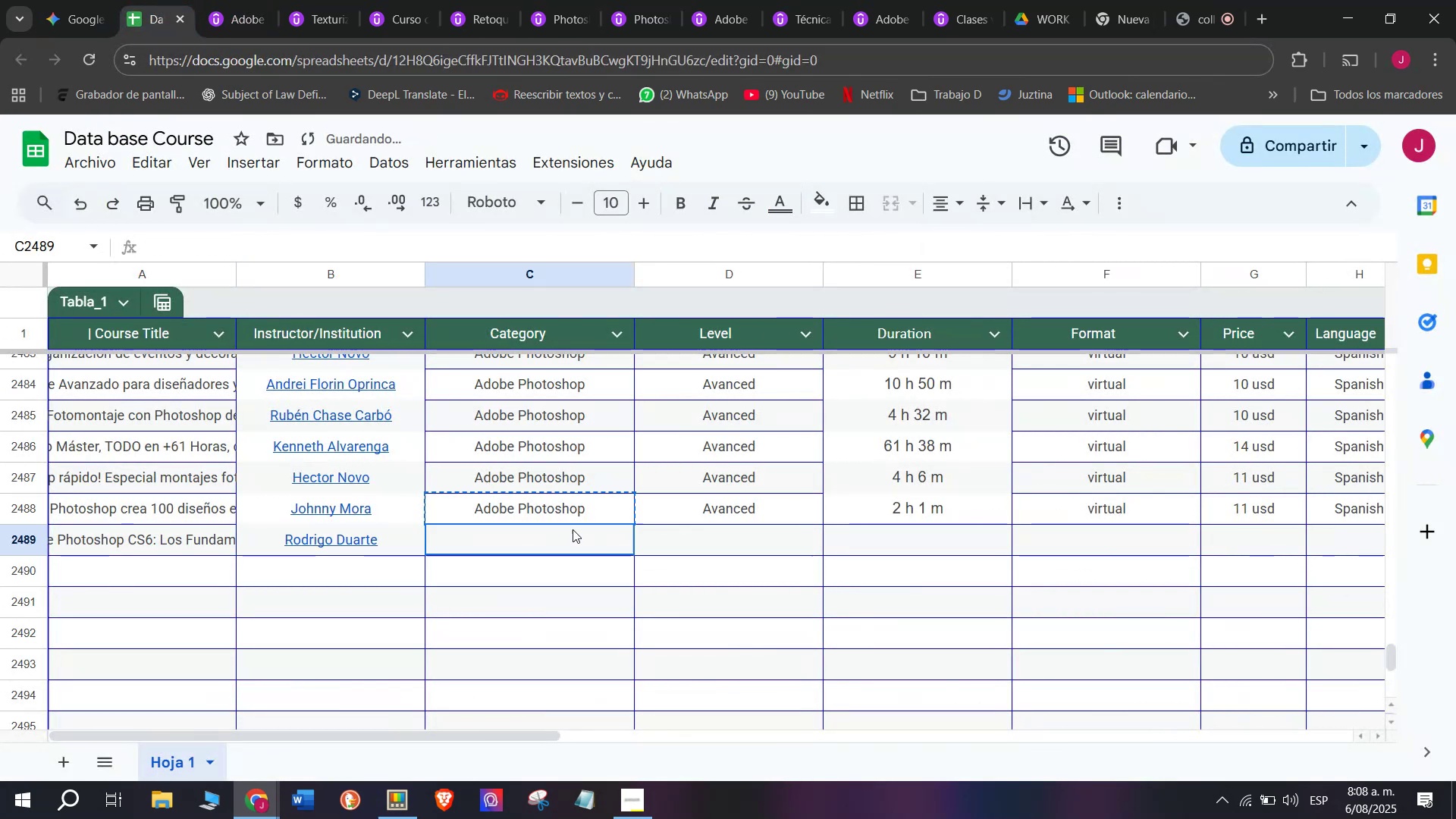 
key(Z)
 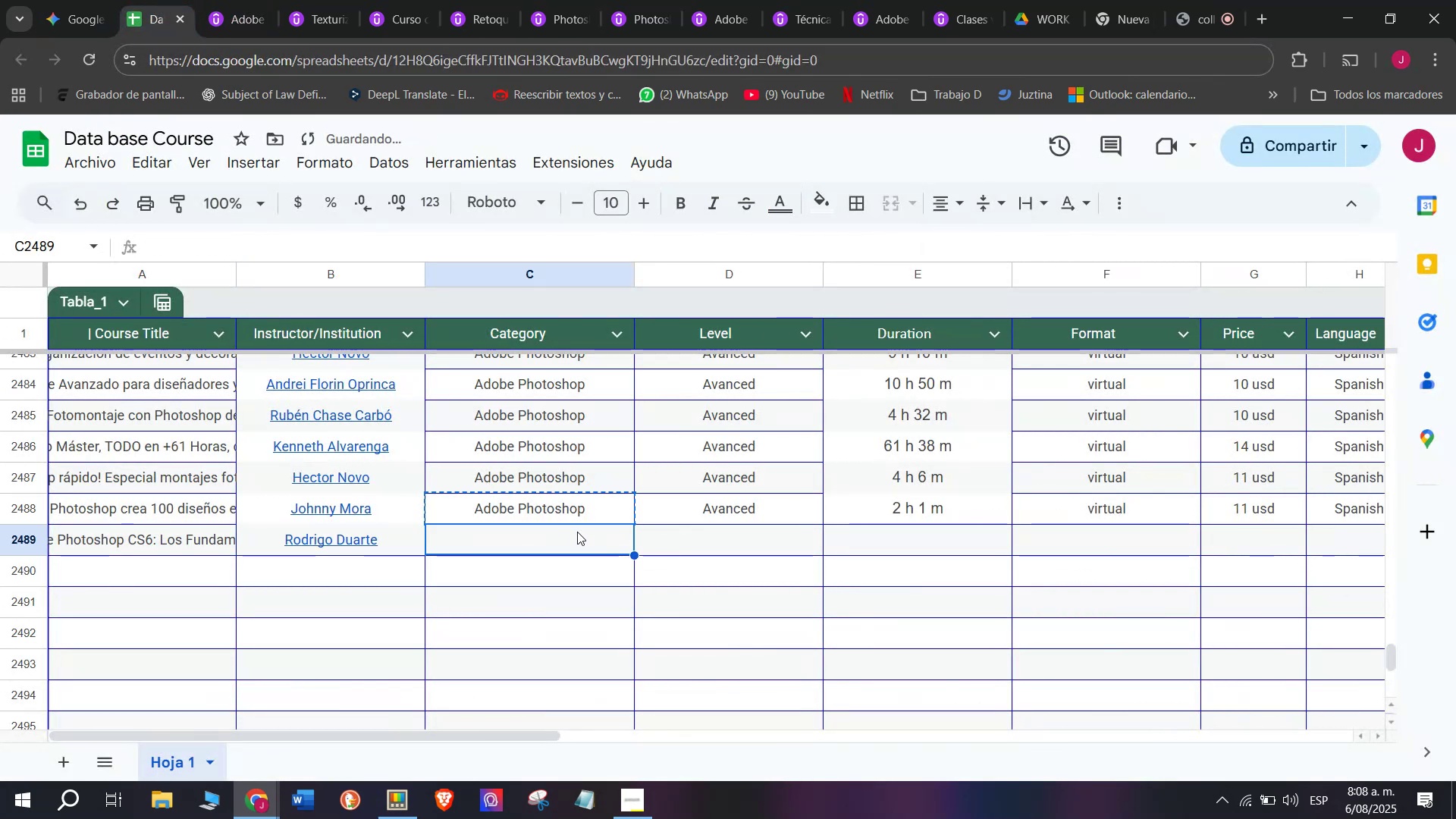 
key(Control+ControlLeft)
 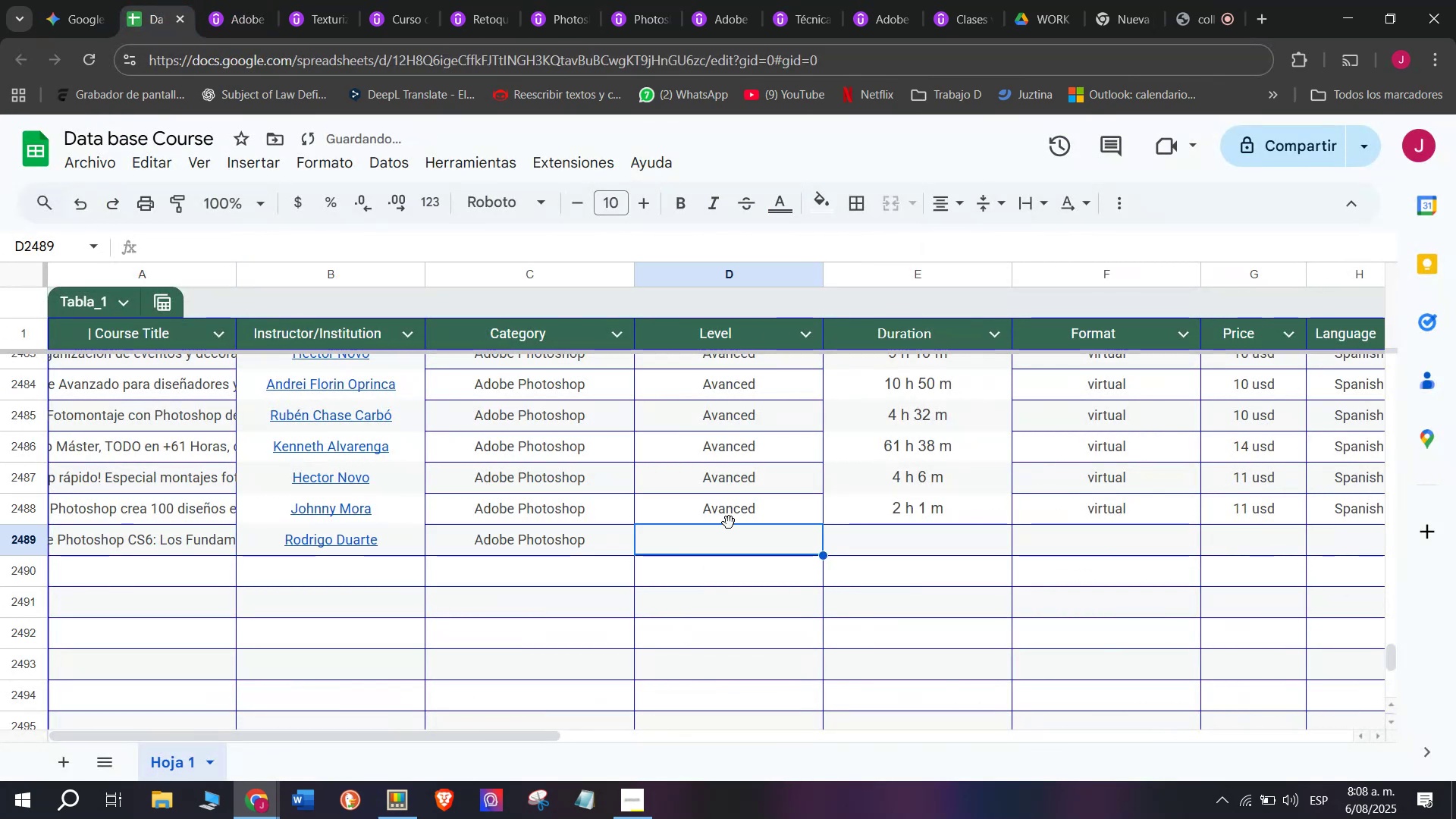 
key(Control+V)
 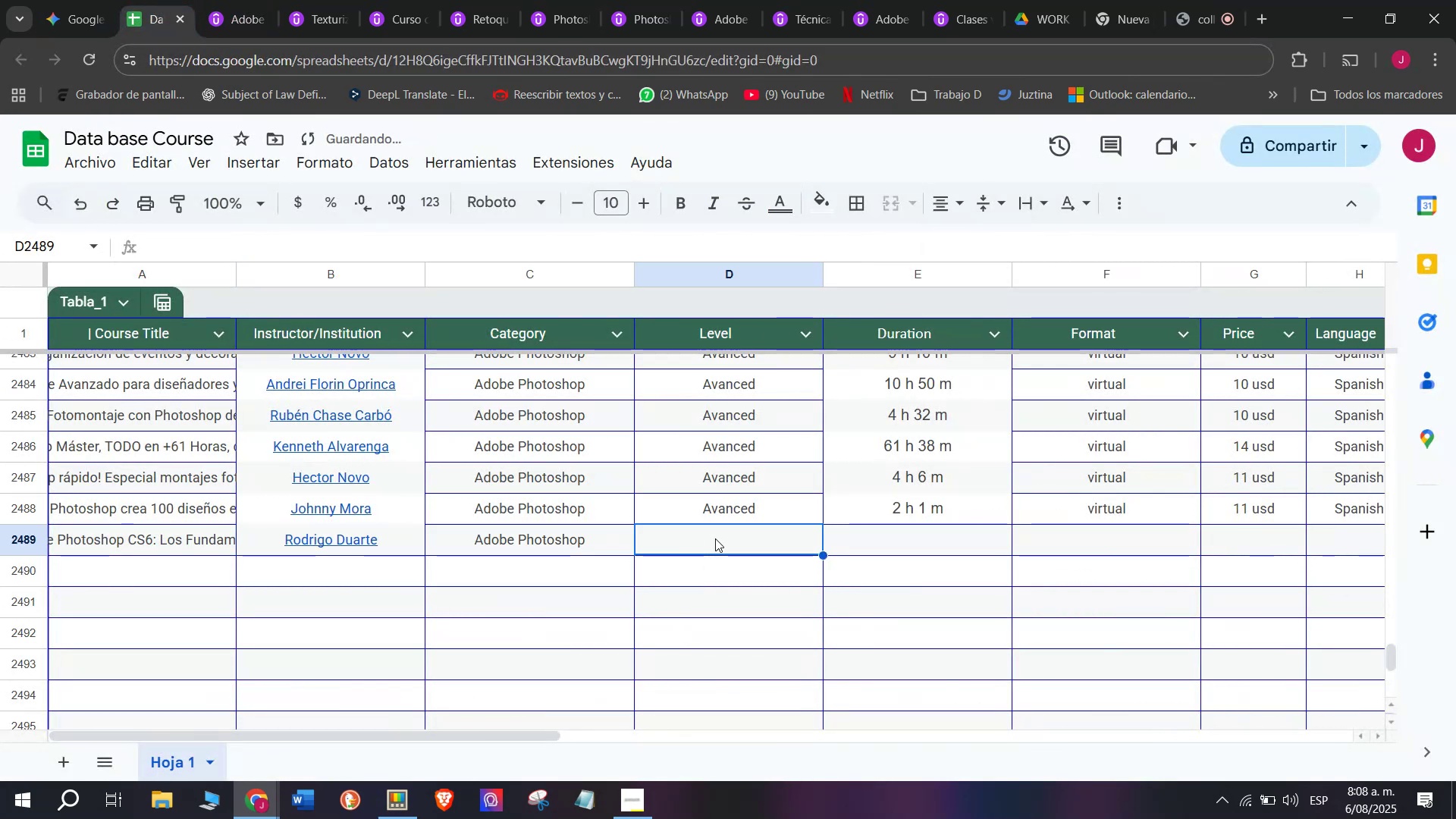 
double_click([736, 516])
 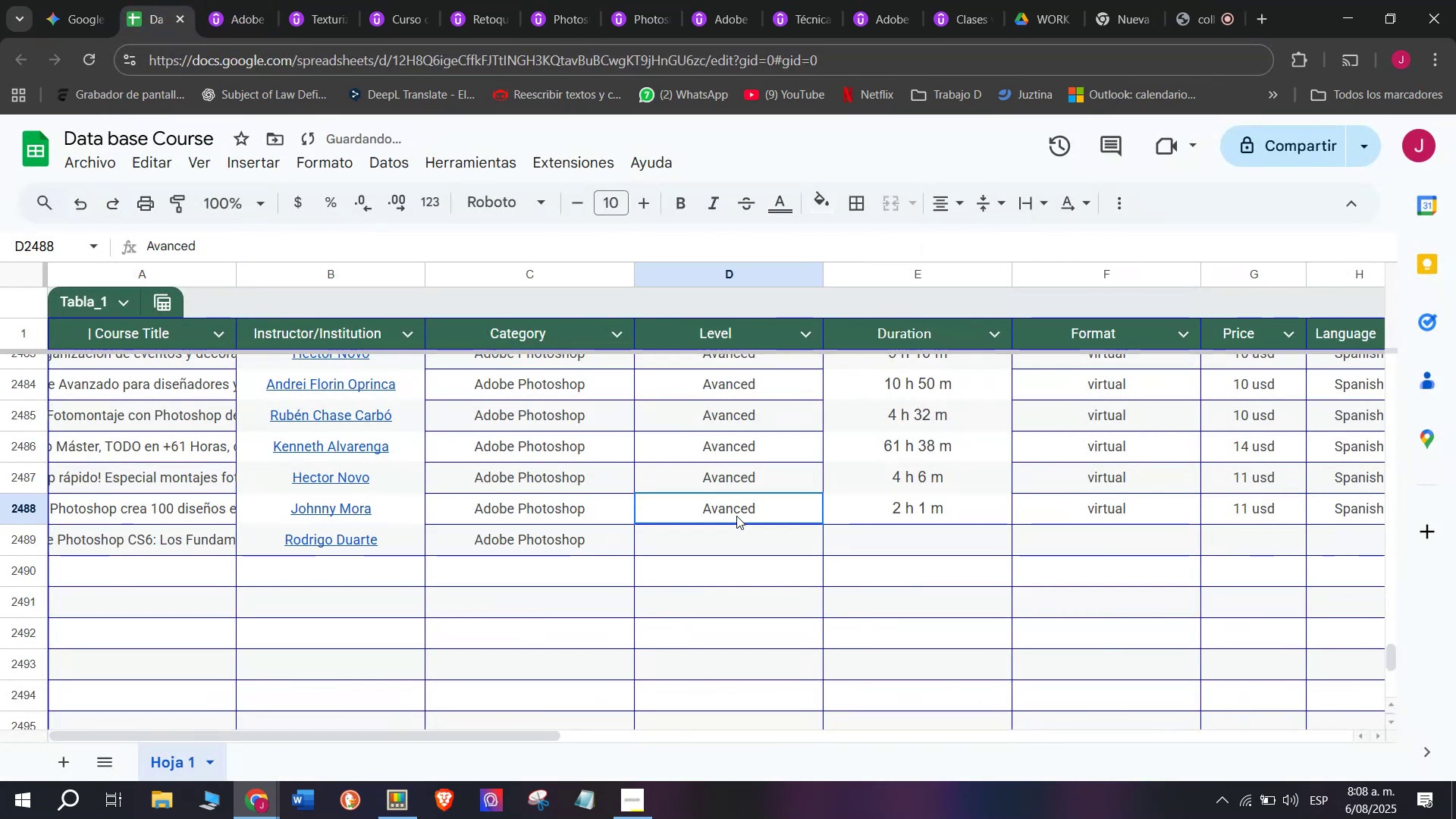 
key(Control+ControlLeft)
 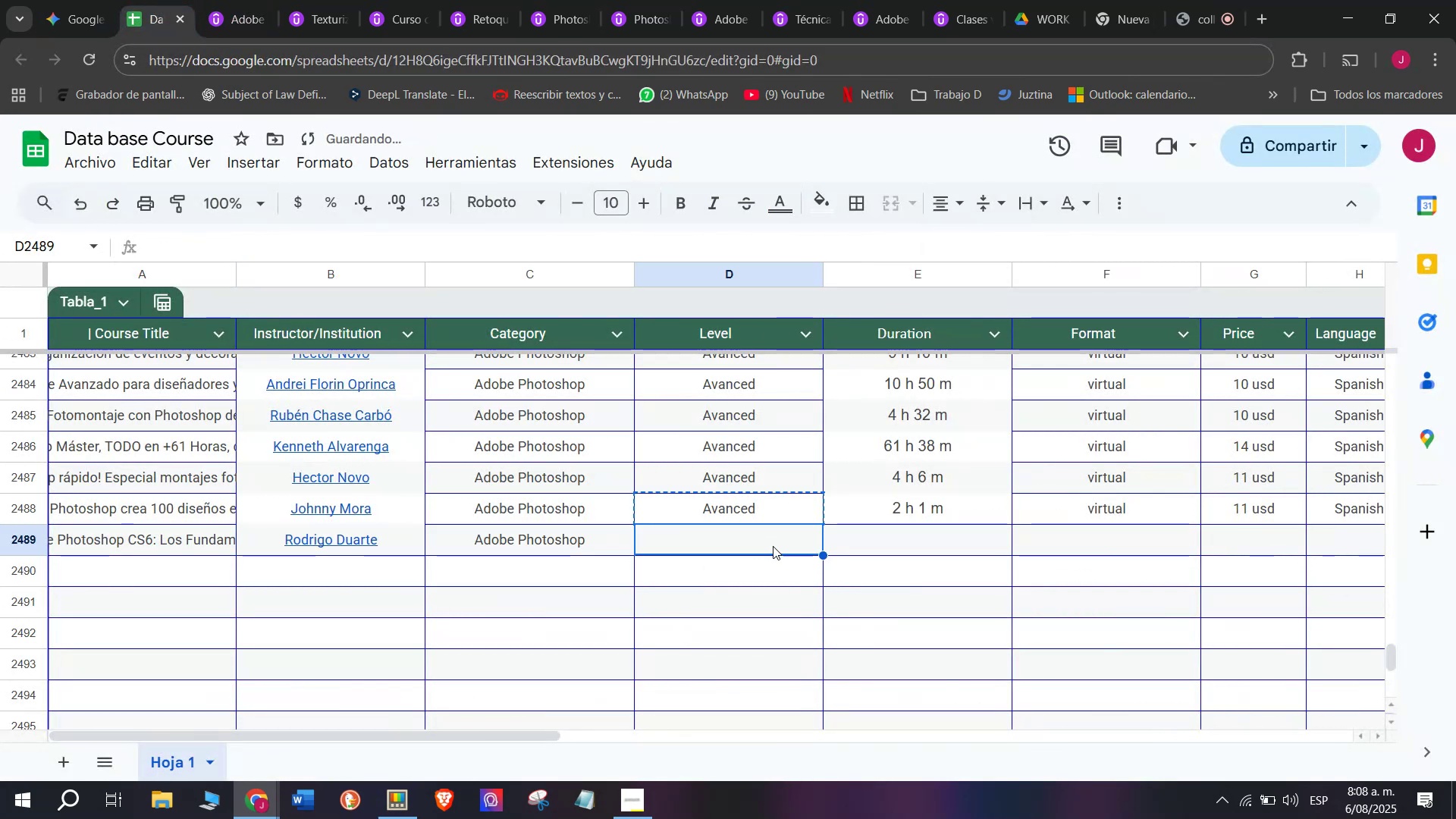 
key(Break)
 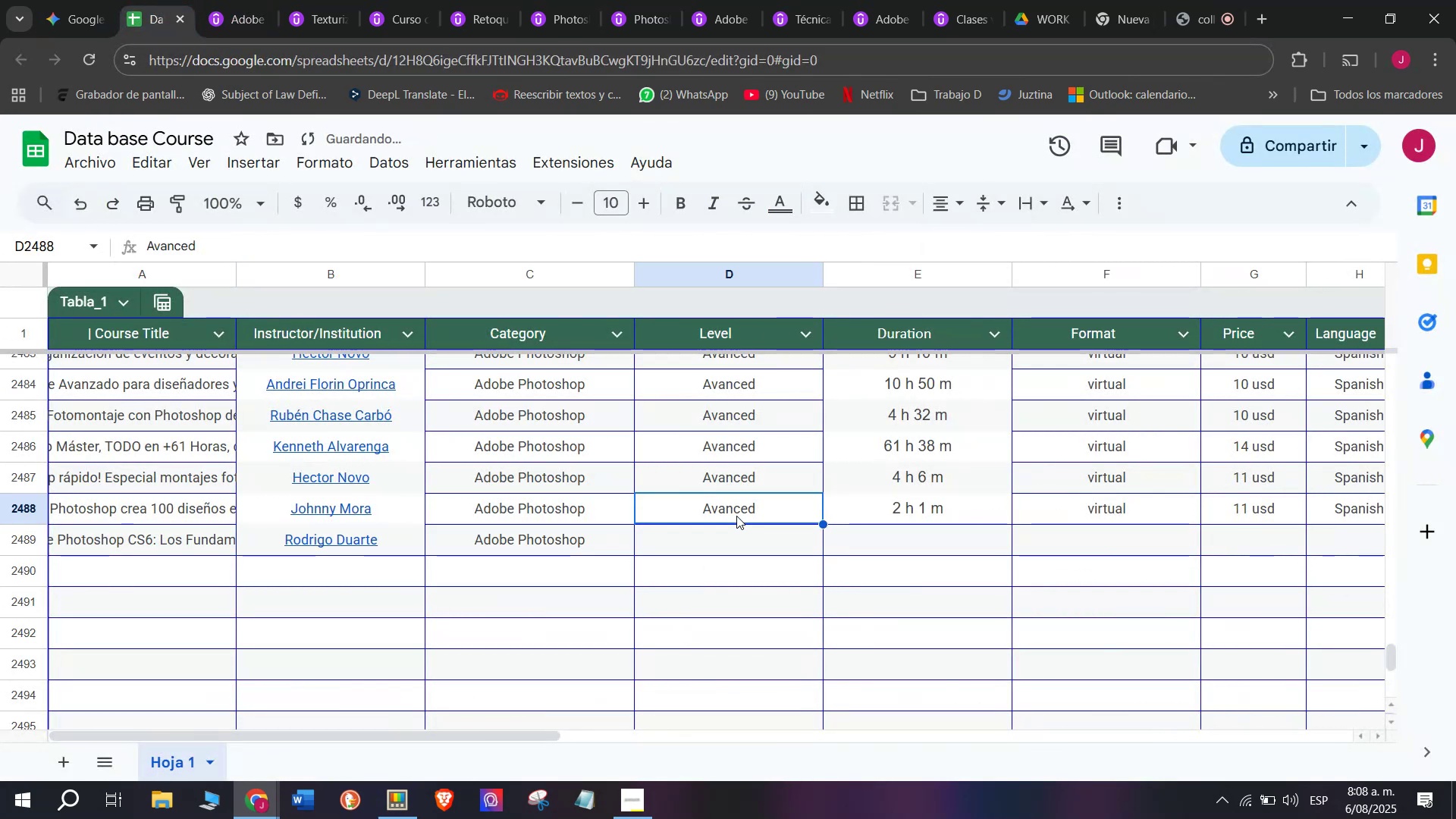 
key(Control+C)
 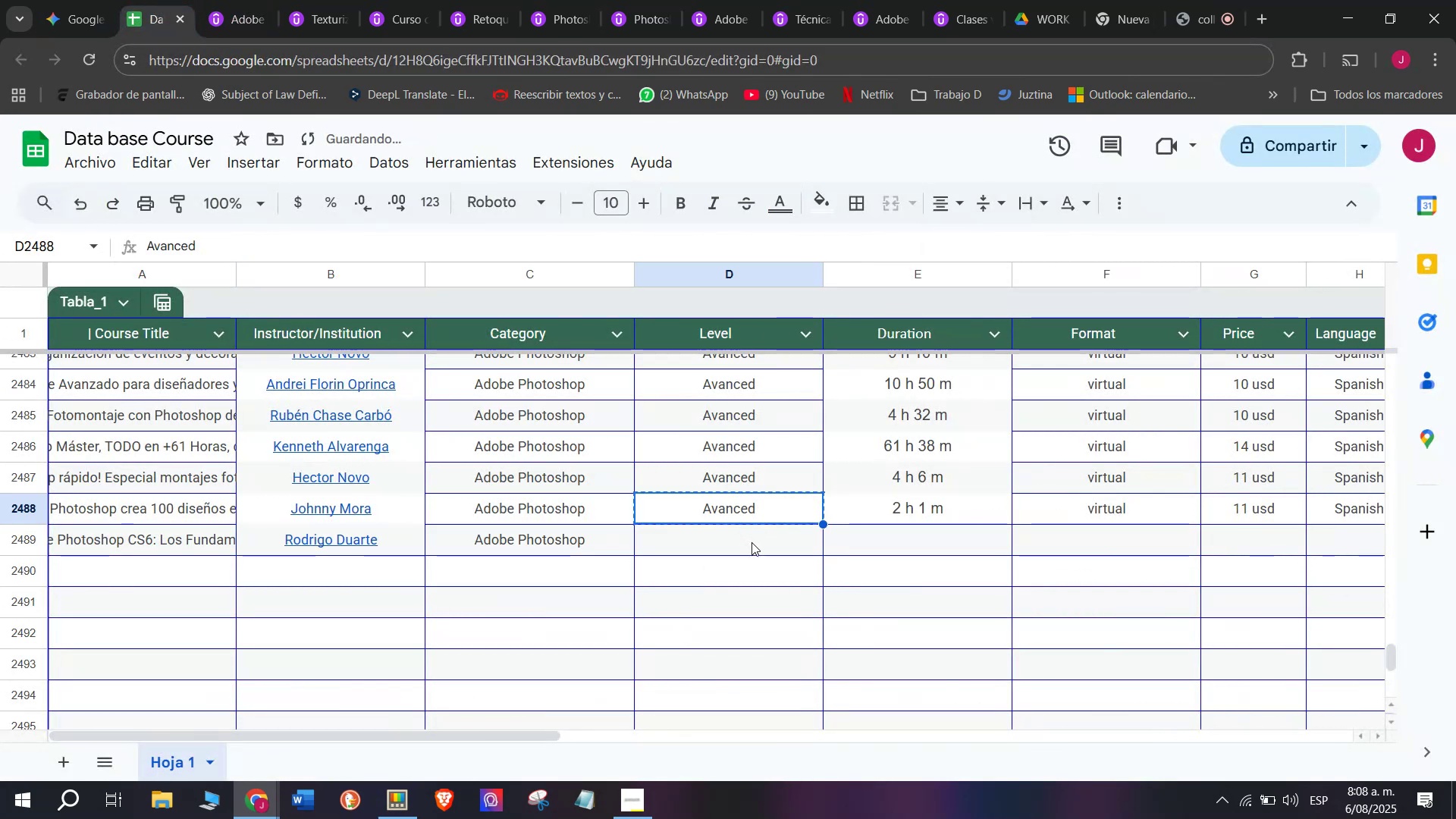 
triple_click([752, 542])
 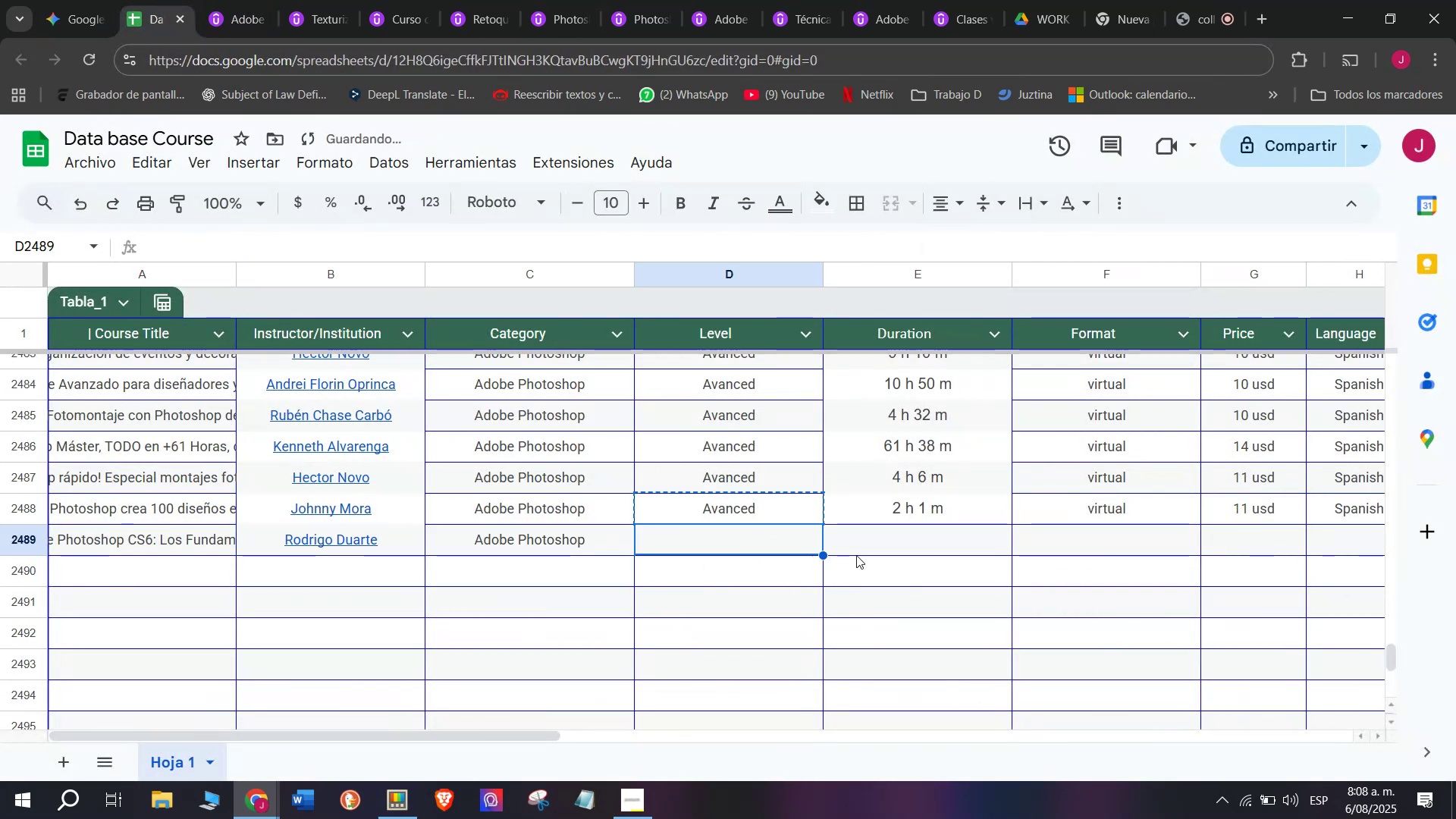 
key(Z)
 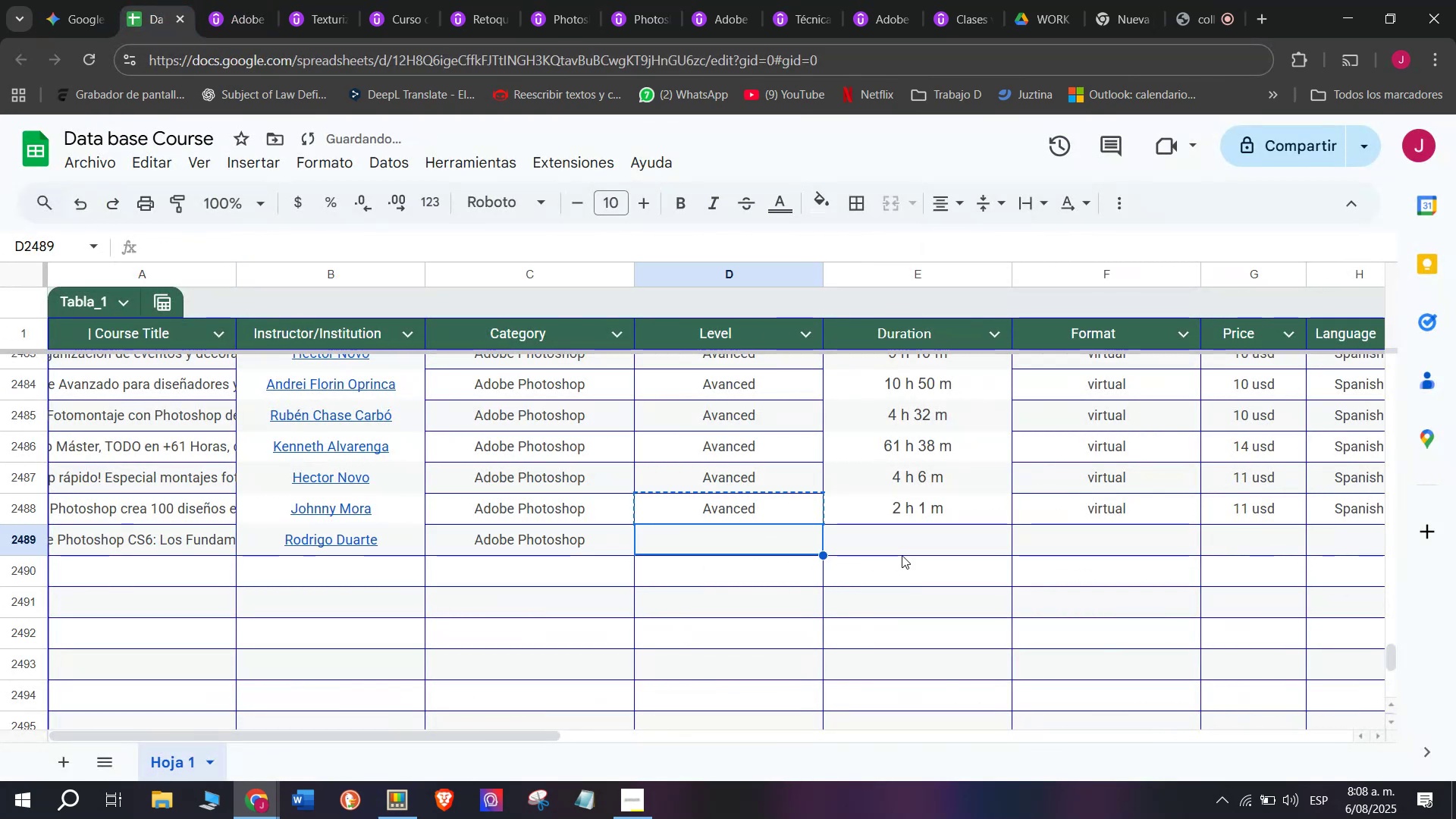 
key(Control+ControlLeft)
 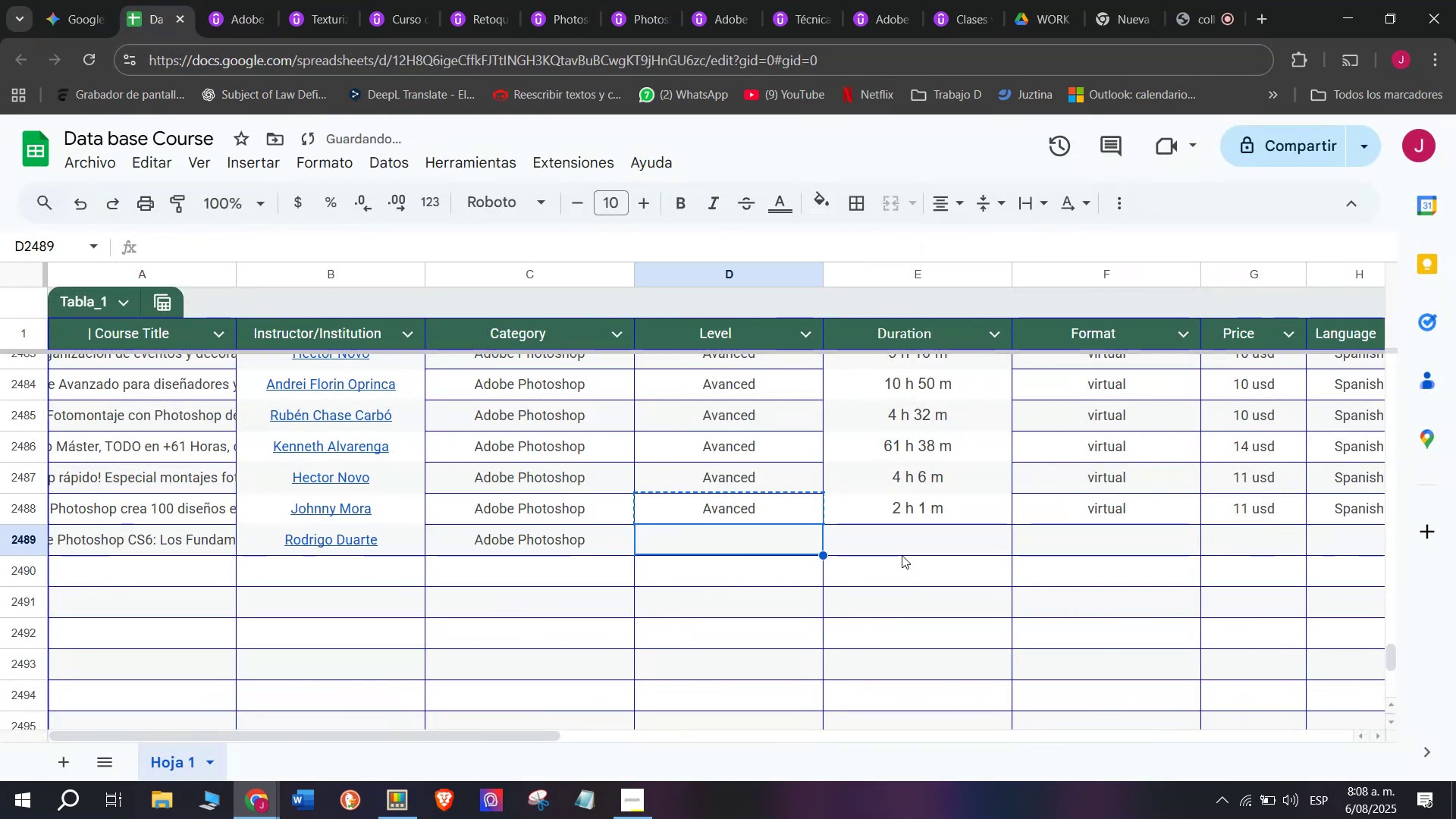 
key(Control+V)
 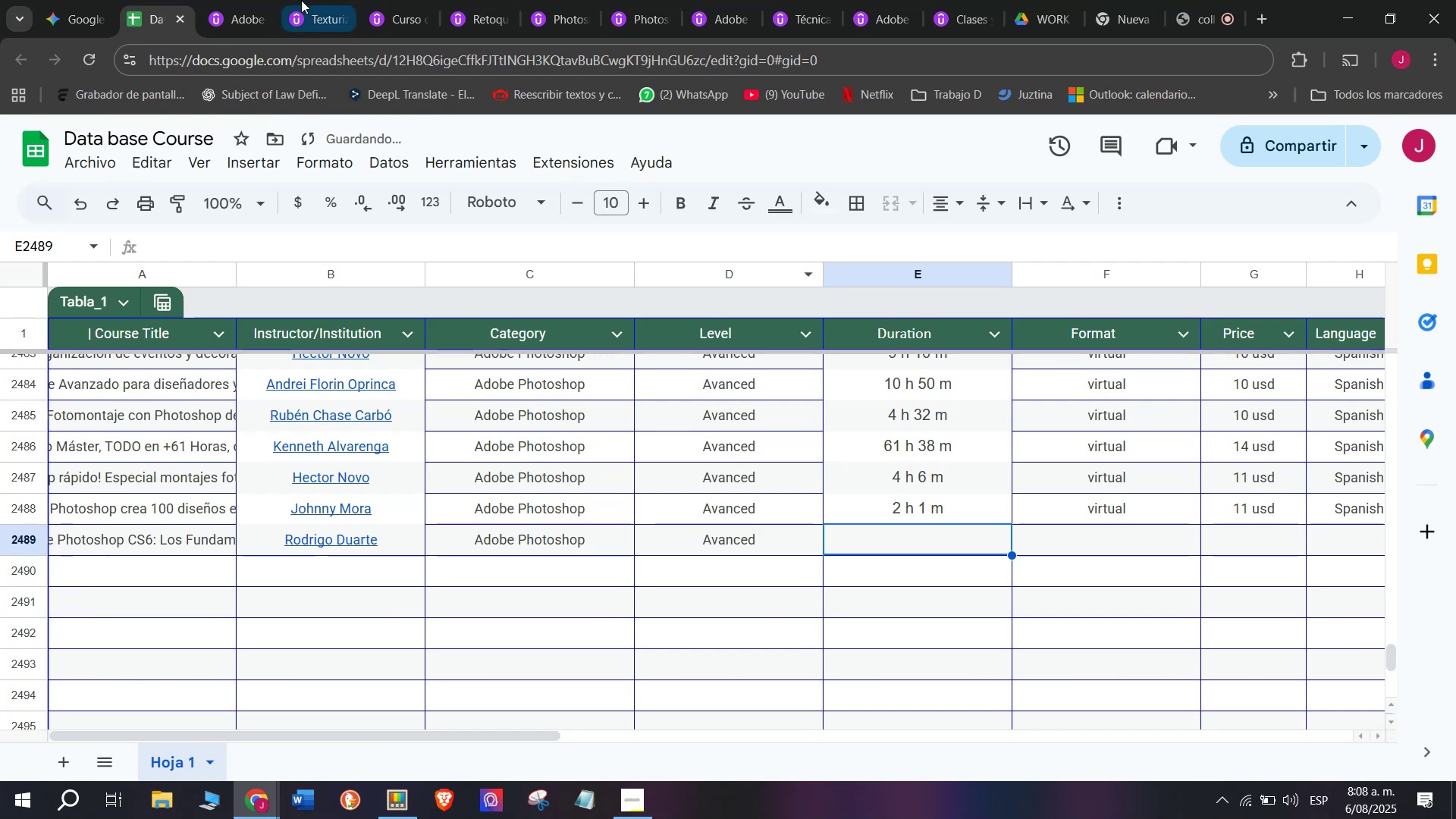 
left_click([249, 0])
 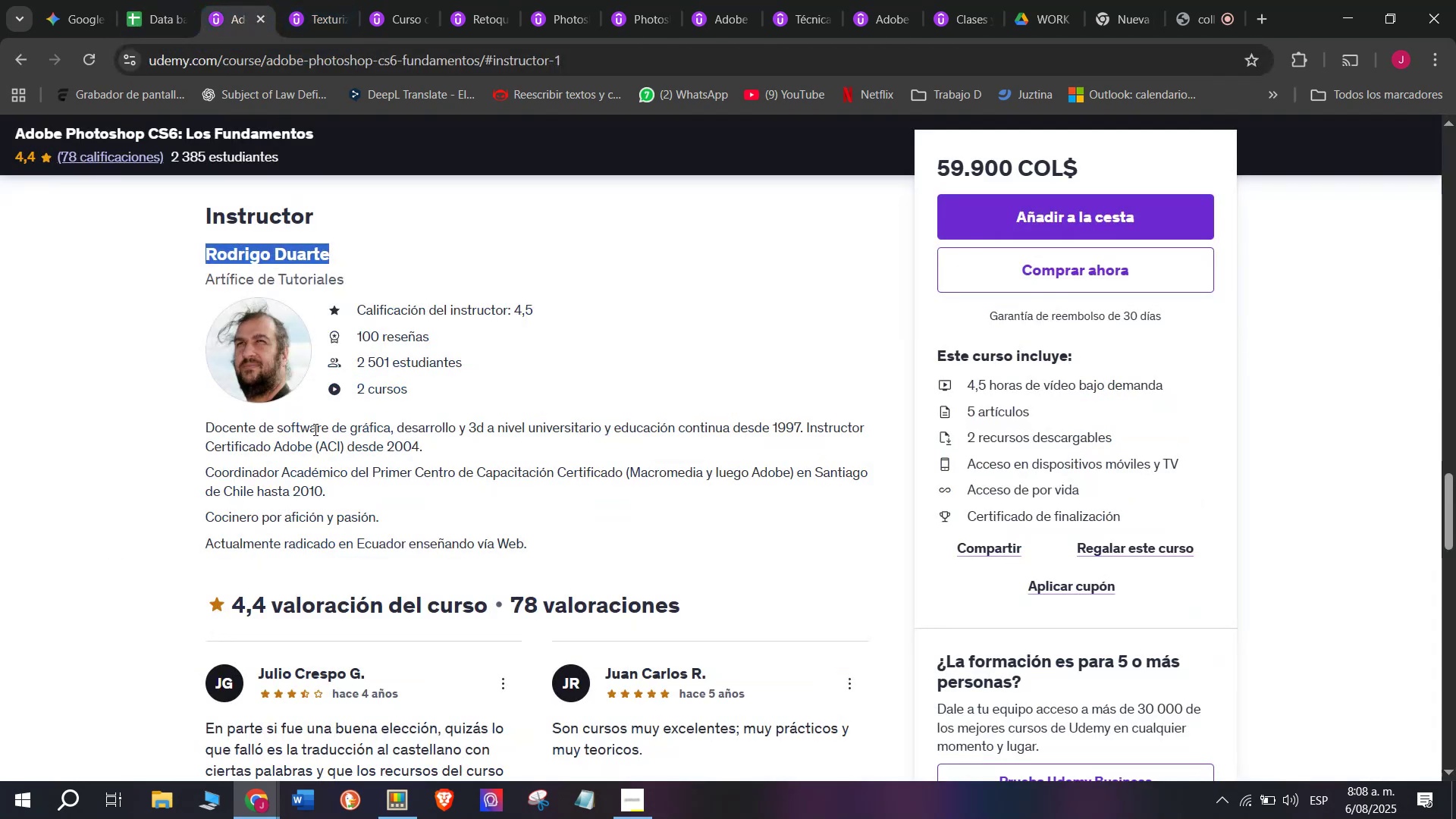 
scroll: coordinate [381, 496], scroll_direction: up, amount: 9.0
 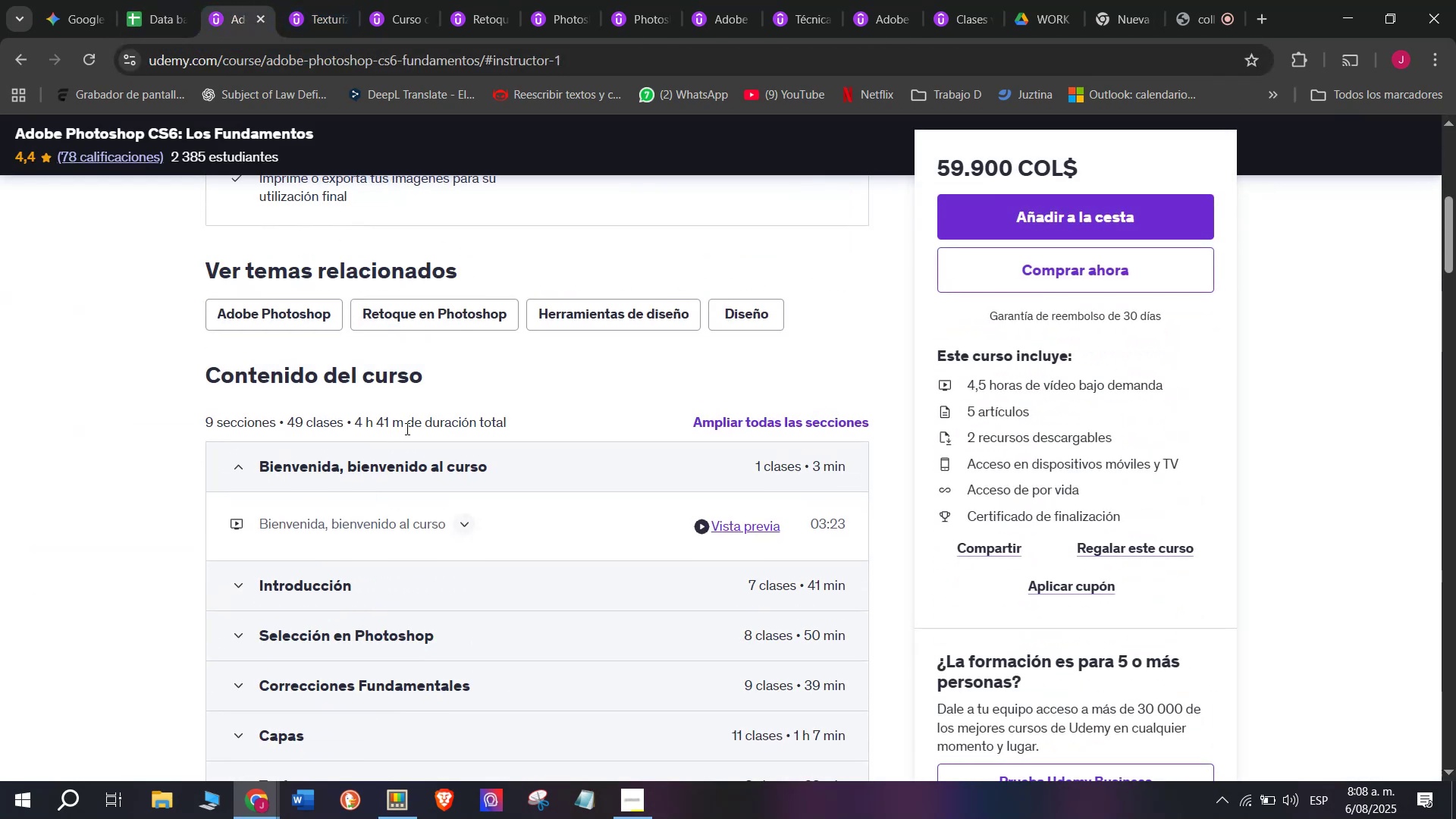 
left_click_drag(start_coordinate=[406, 425], to_coordinate=[356, 425])
 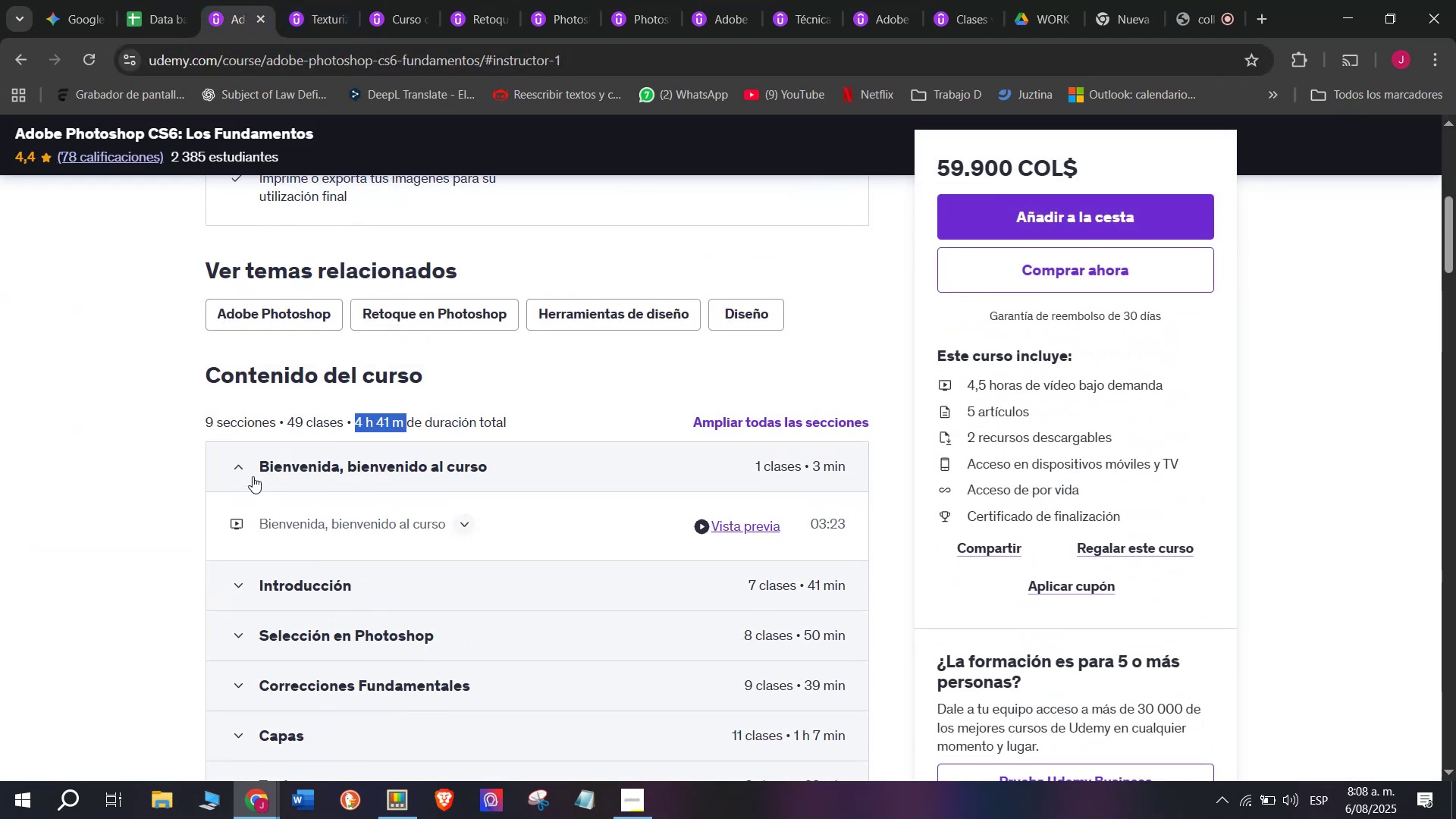 
key(Break)
 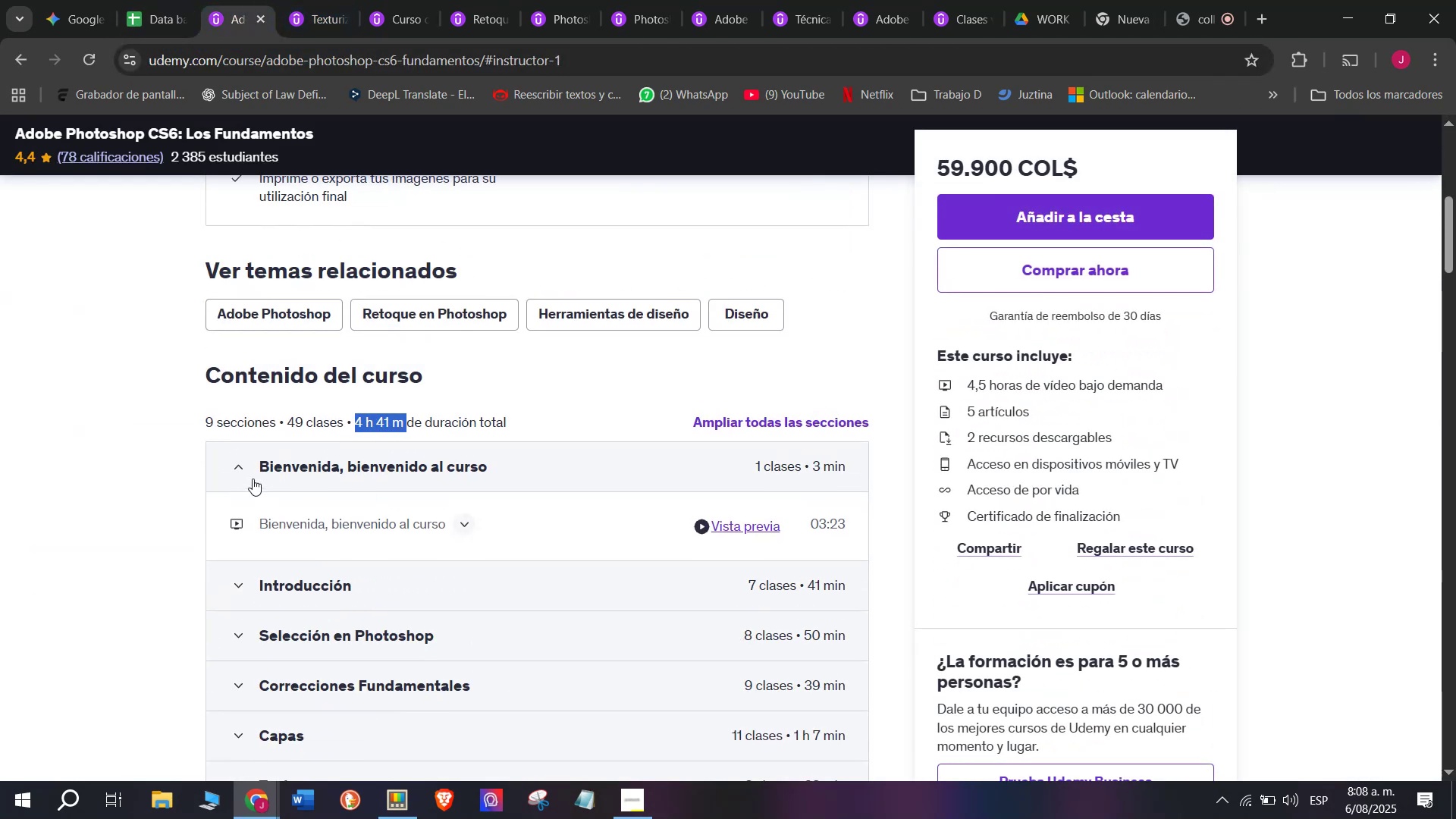 
key(Control+ControlLeft)
 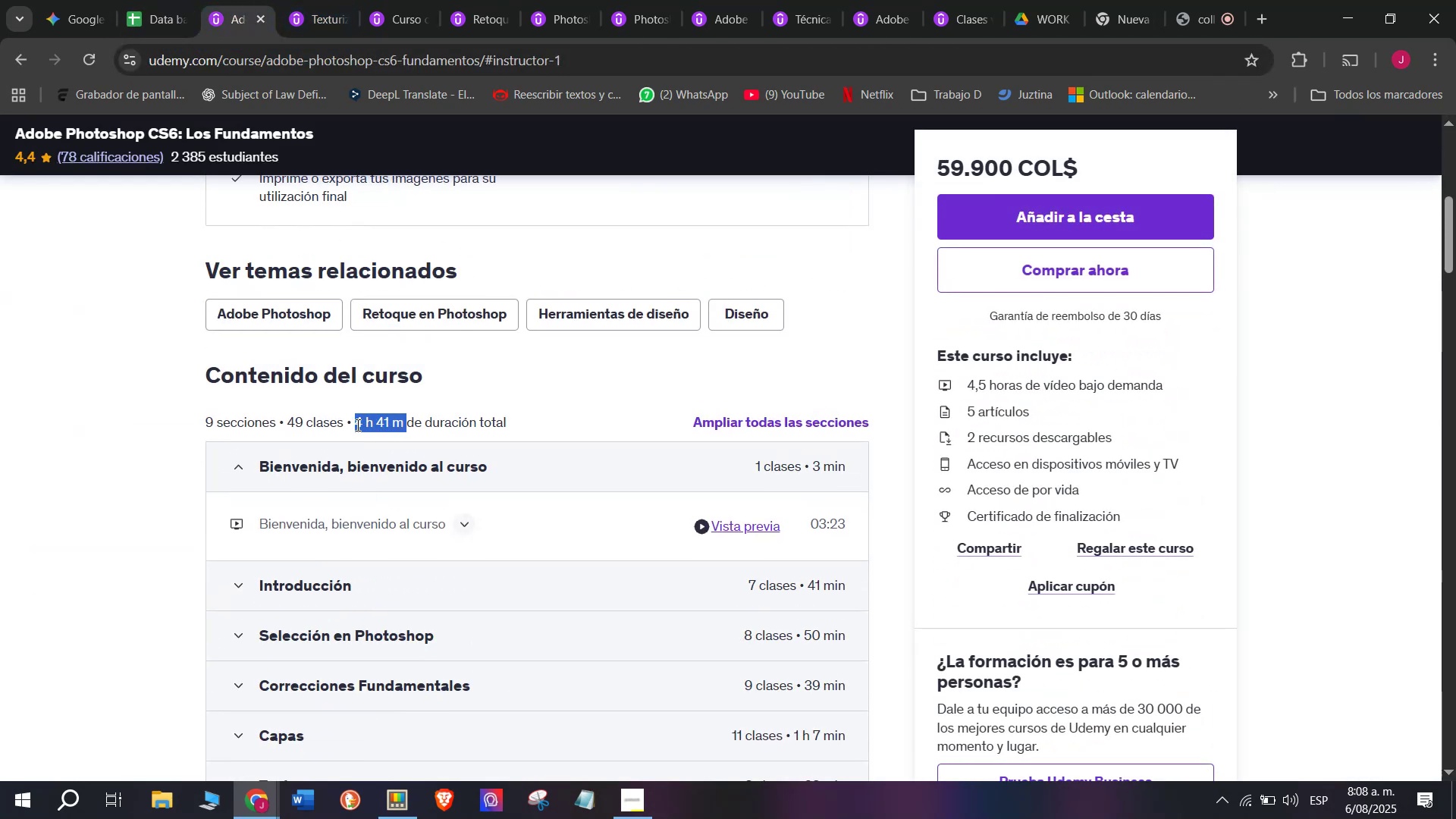 
key(Control+C)
 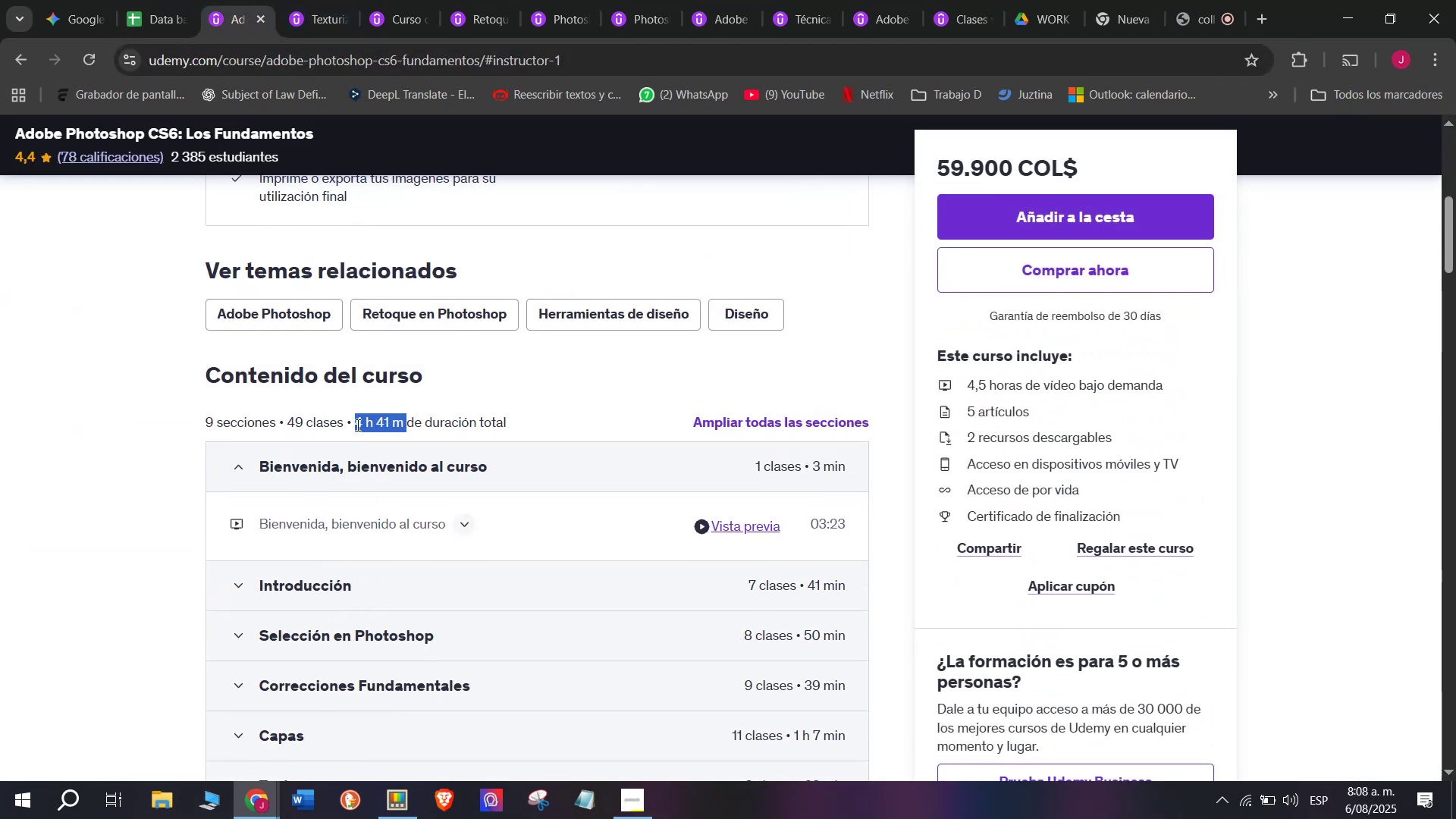 
key(Break)
 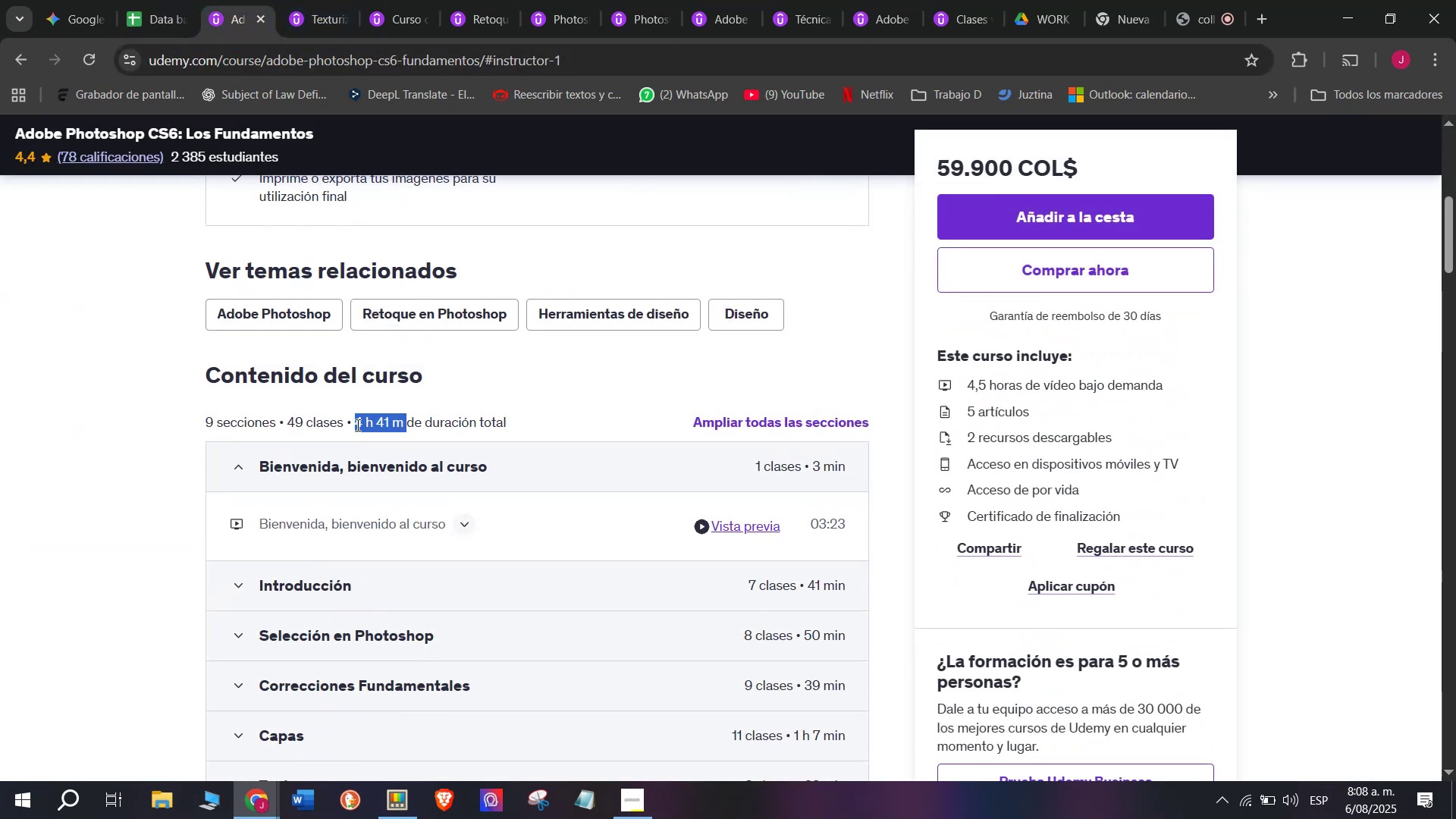 
key(Control+ControlLeft)
 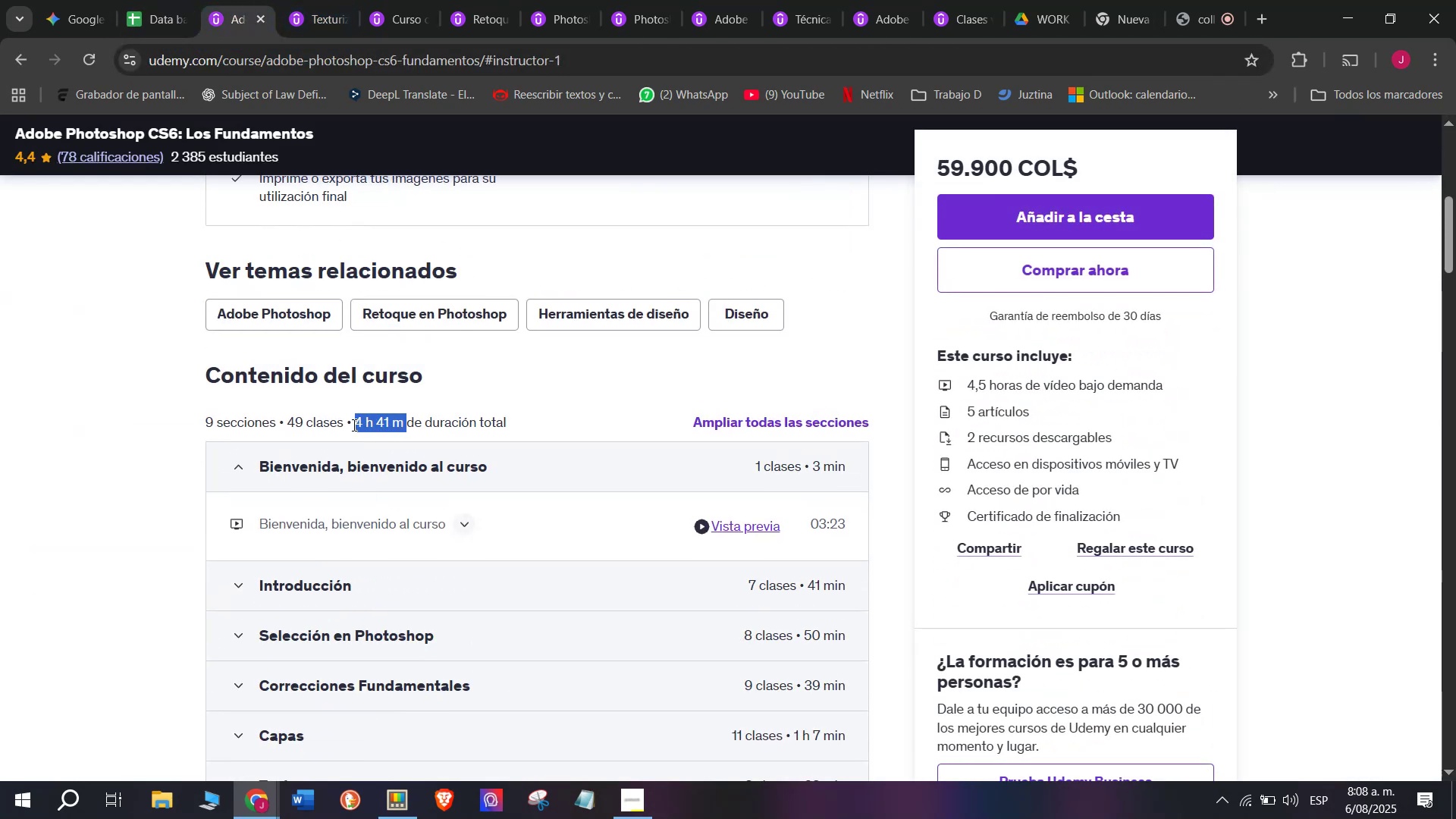 
key(Control+C)
 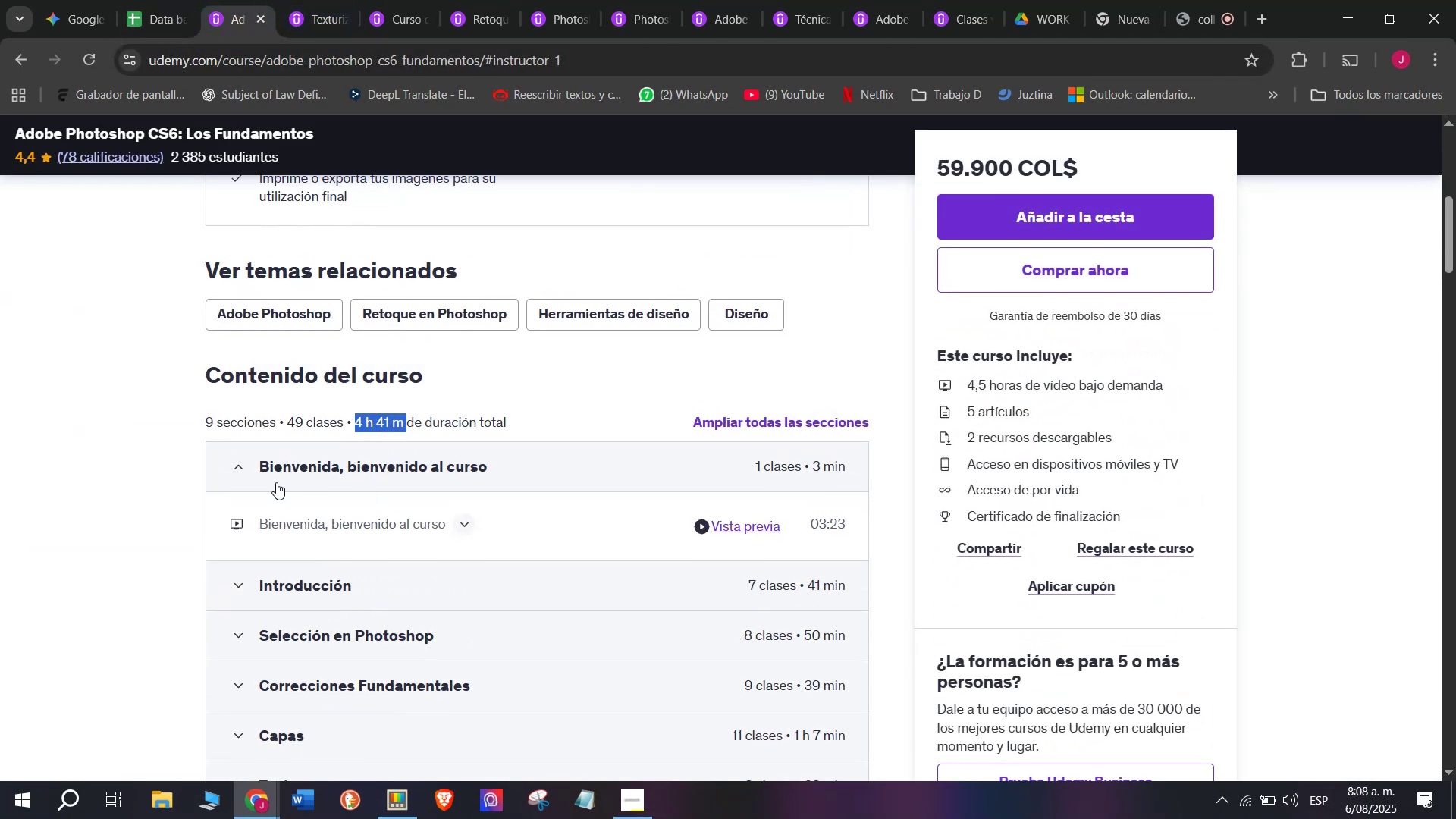 
scroll: coordinate [253, 475], scroll_direction: up, amount: 5.0
 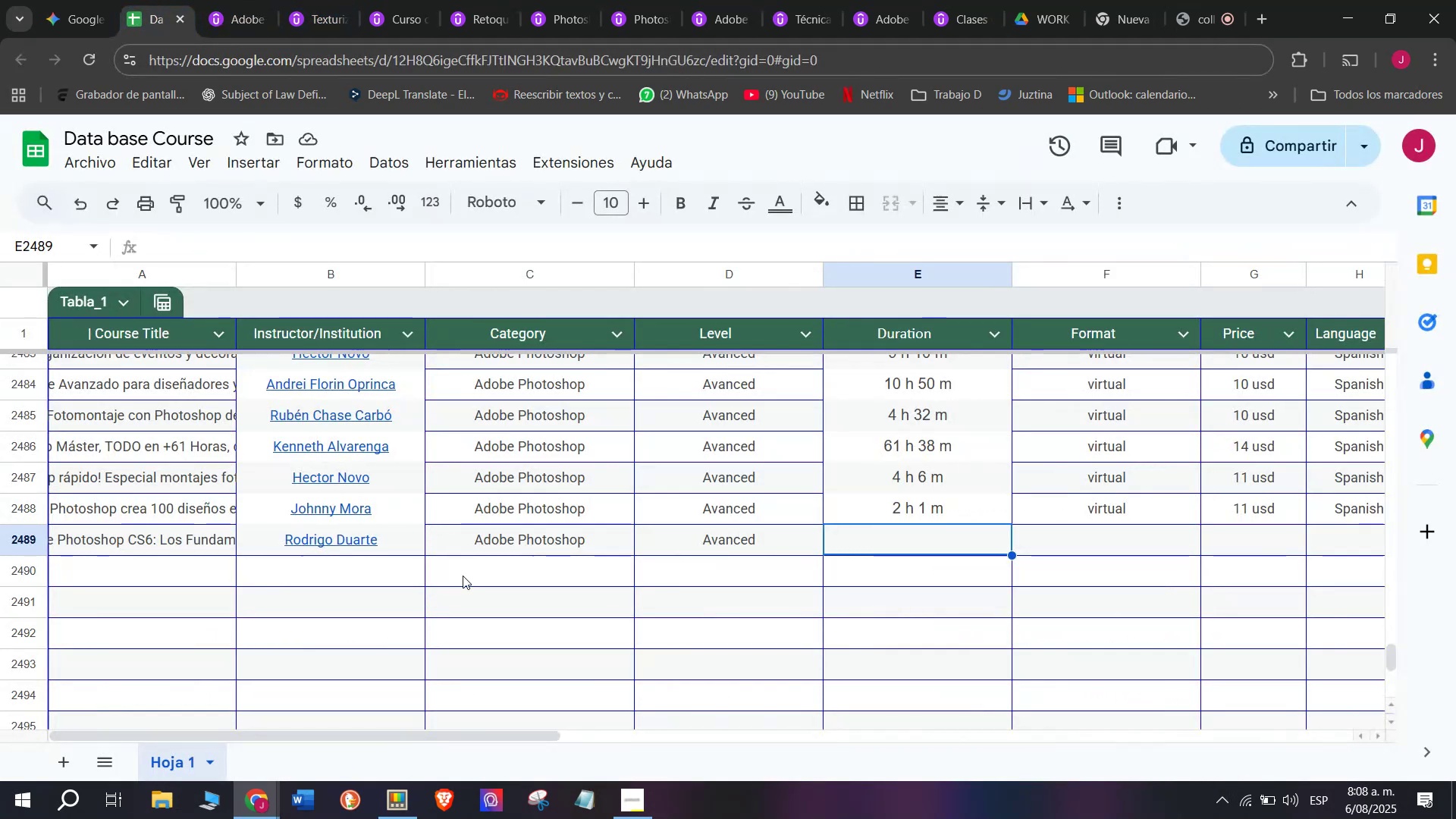 
key(Control+ControlLeft)
 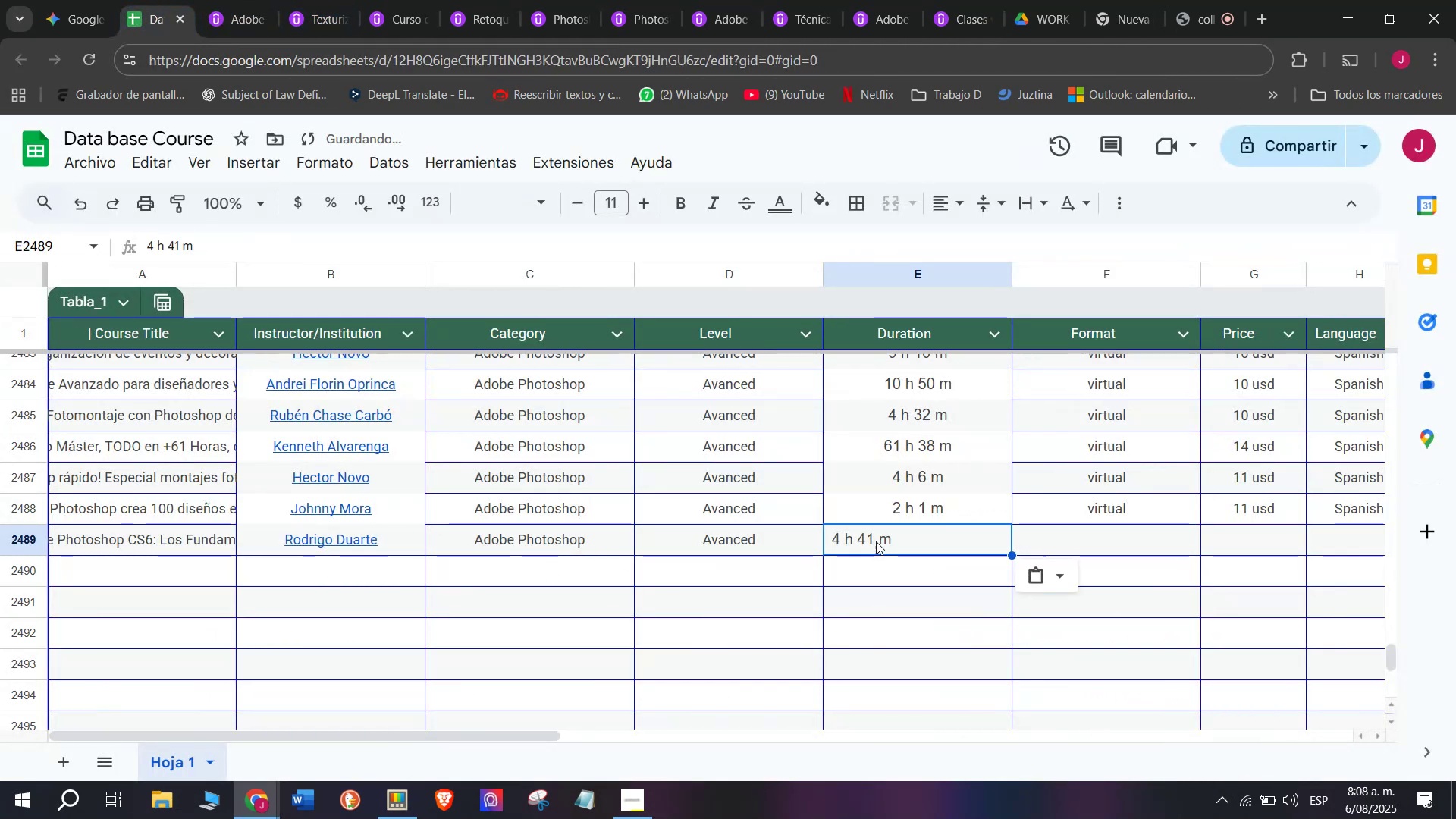 
key(Z)
 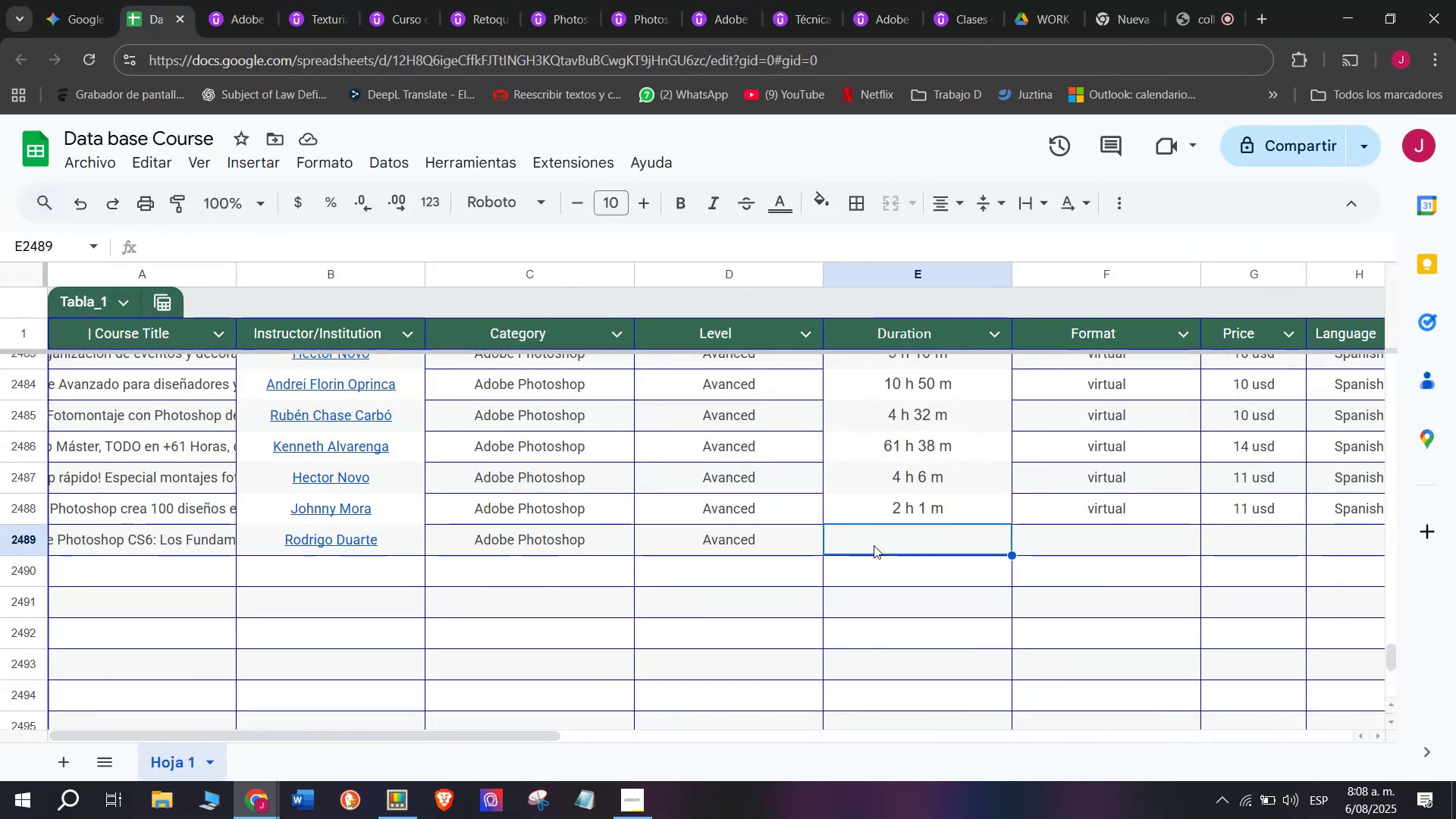 
key(Control+V)
 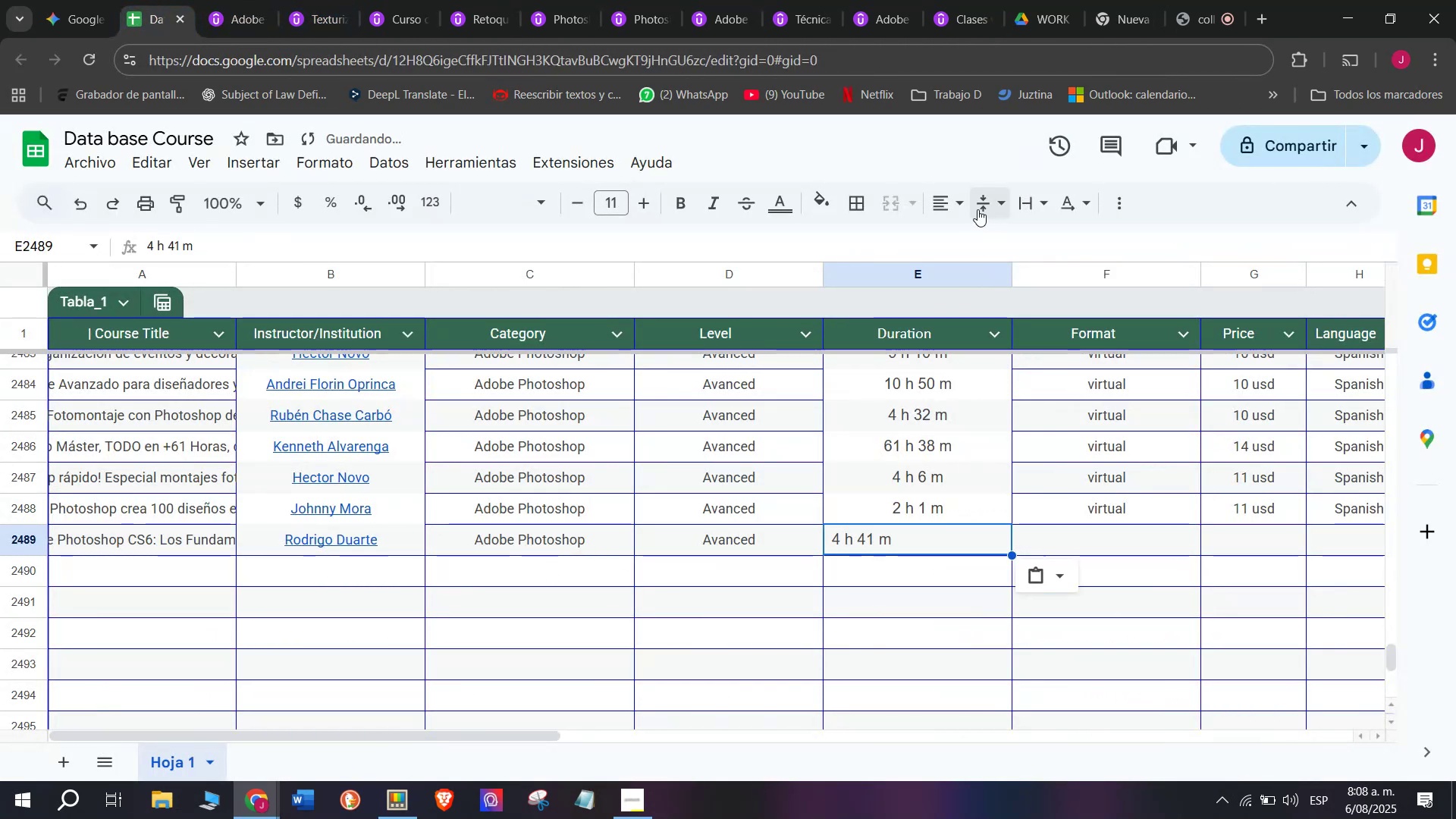 
left_click([965, 207])
 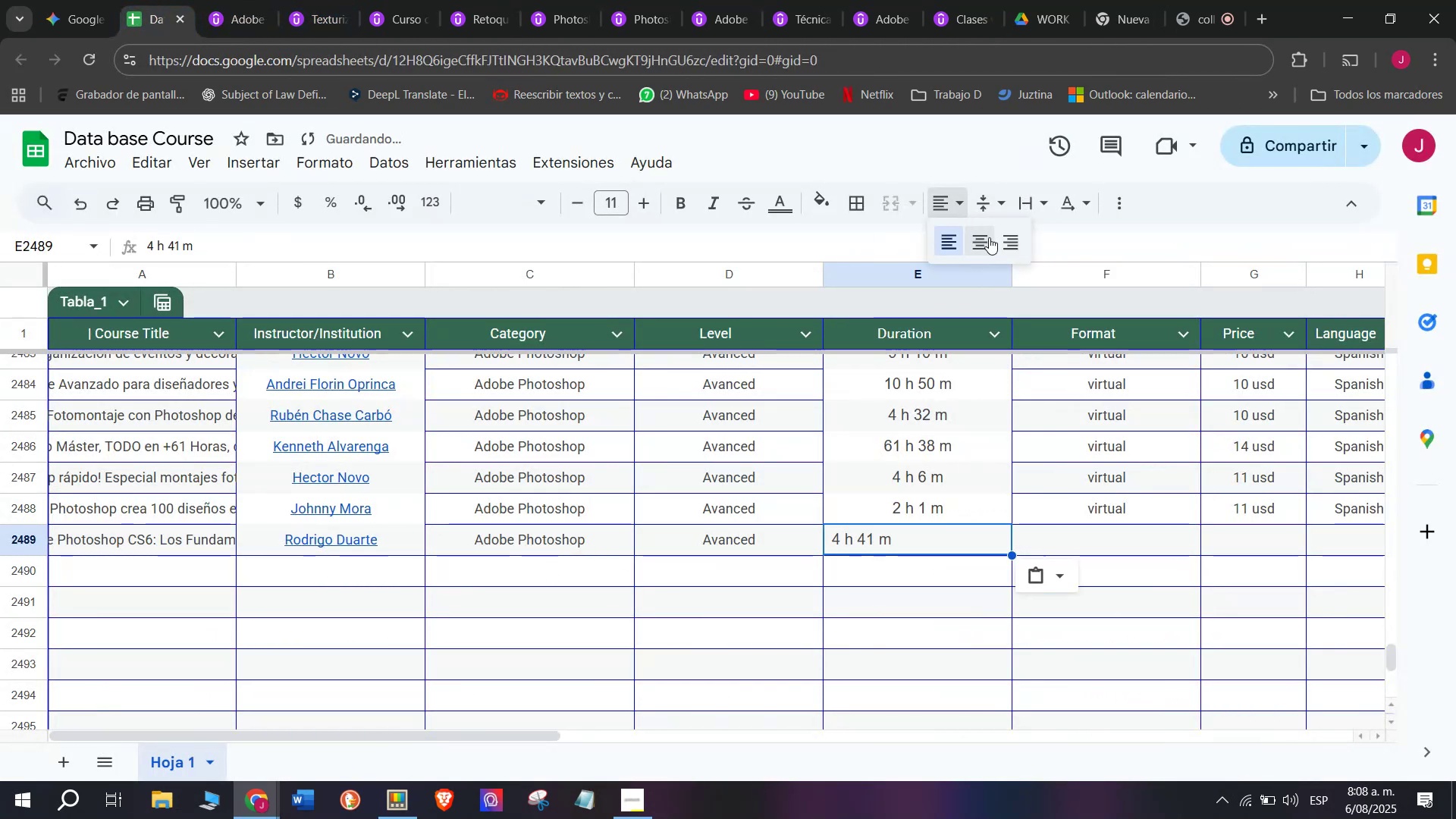 
left_click([989, 237])
 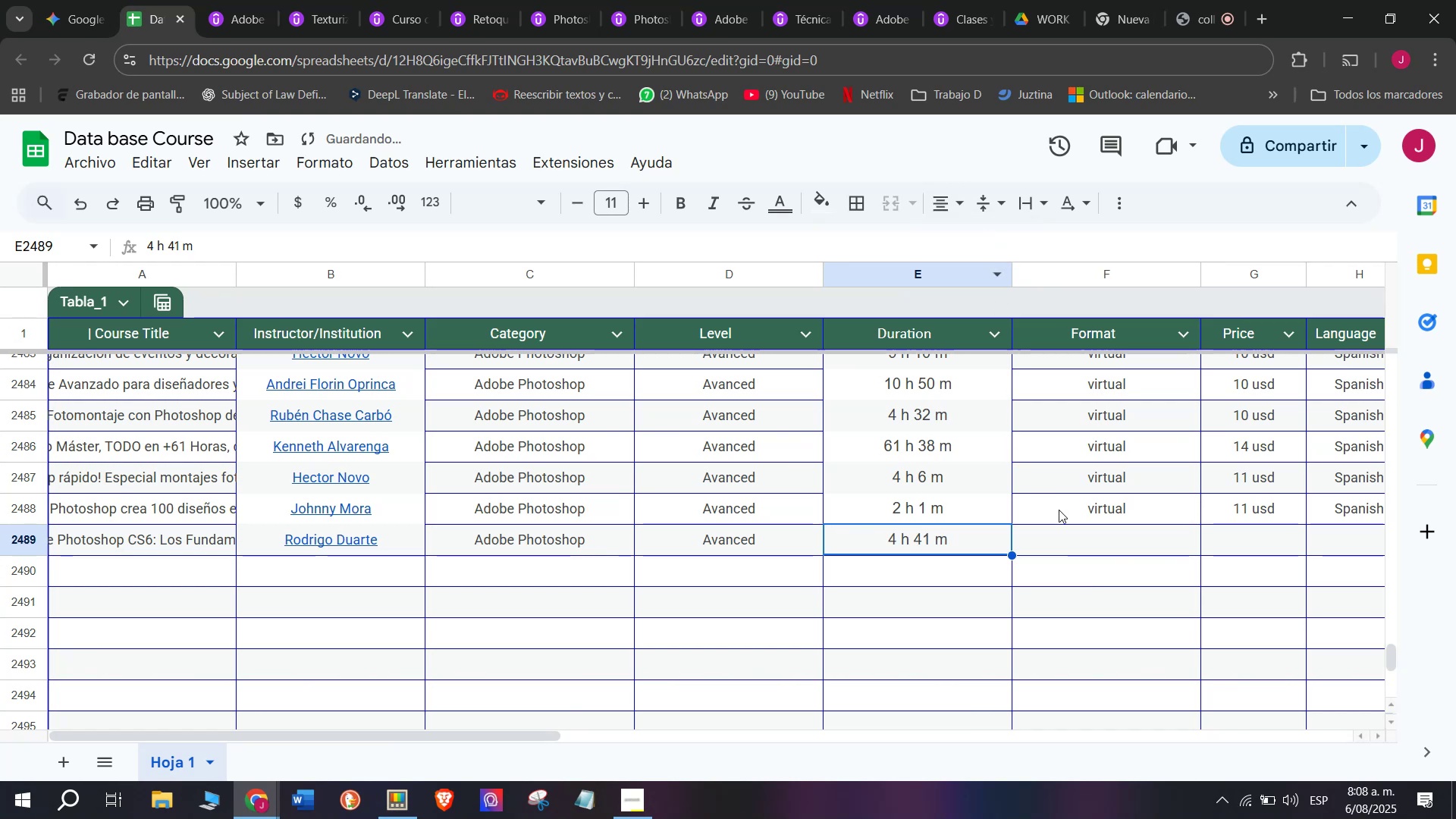 
left_click([1065, 515])
 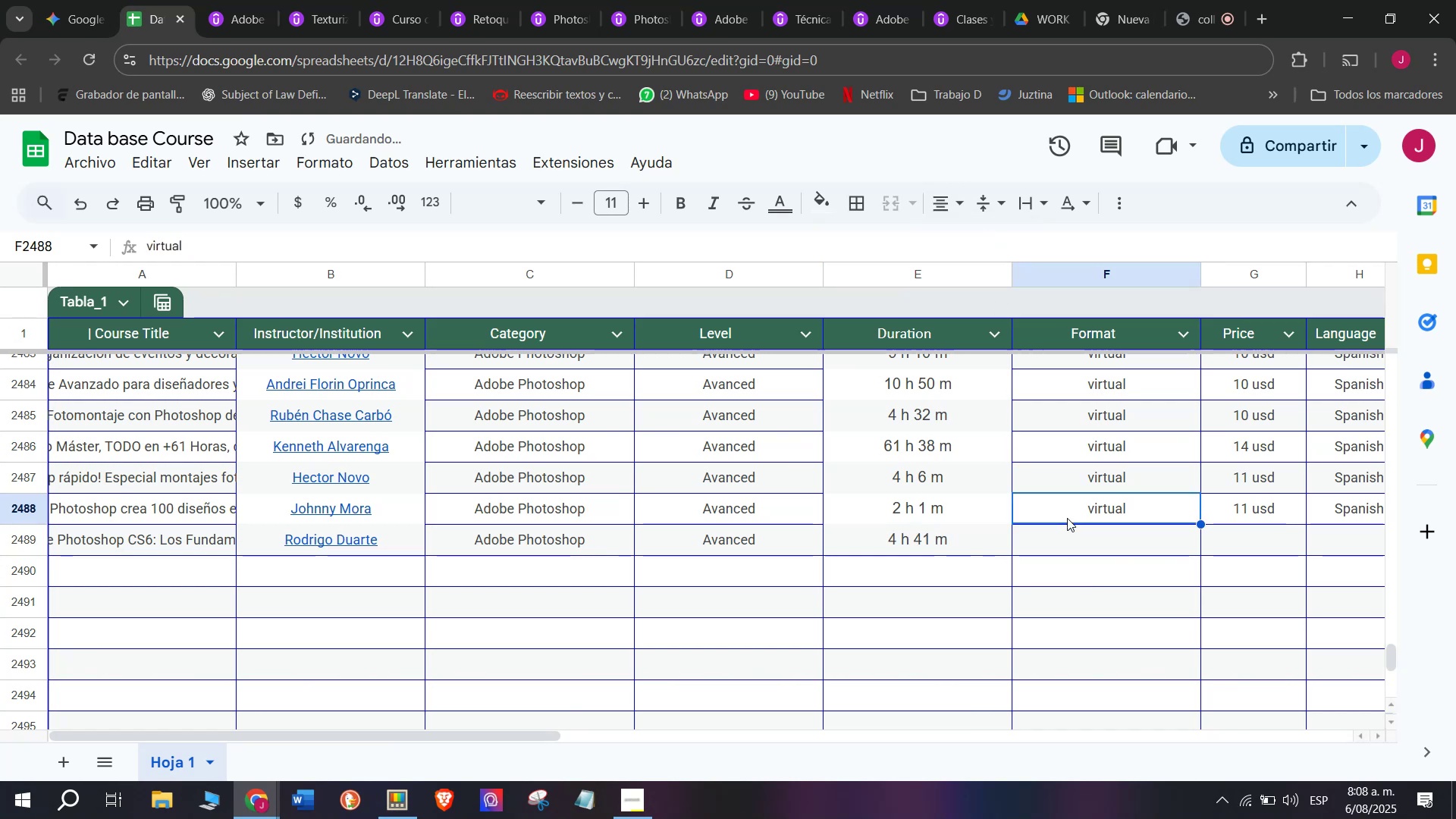 
key(Break)
 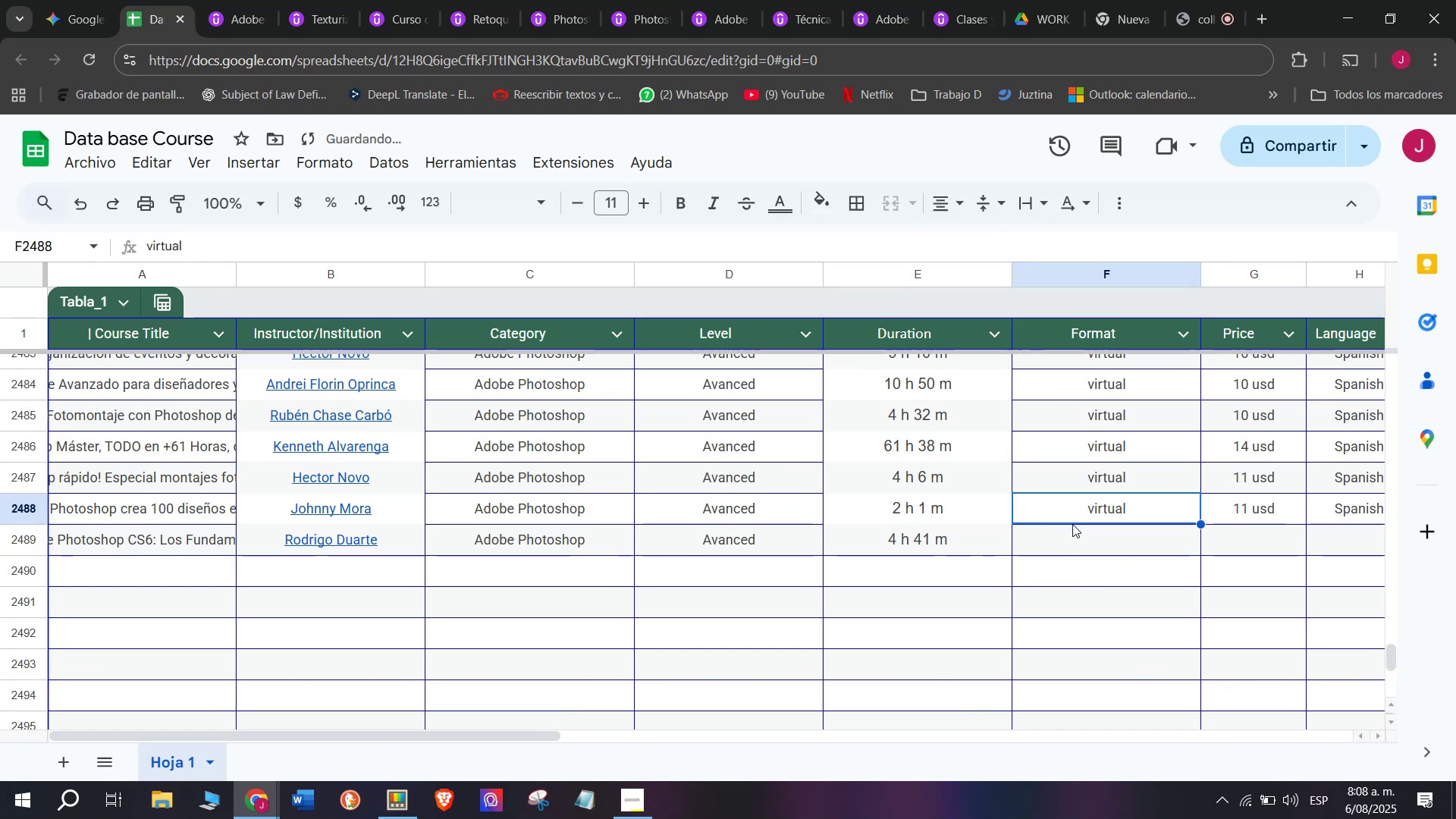 
key(Control+ControlLeft)
 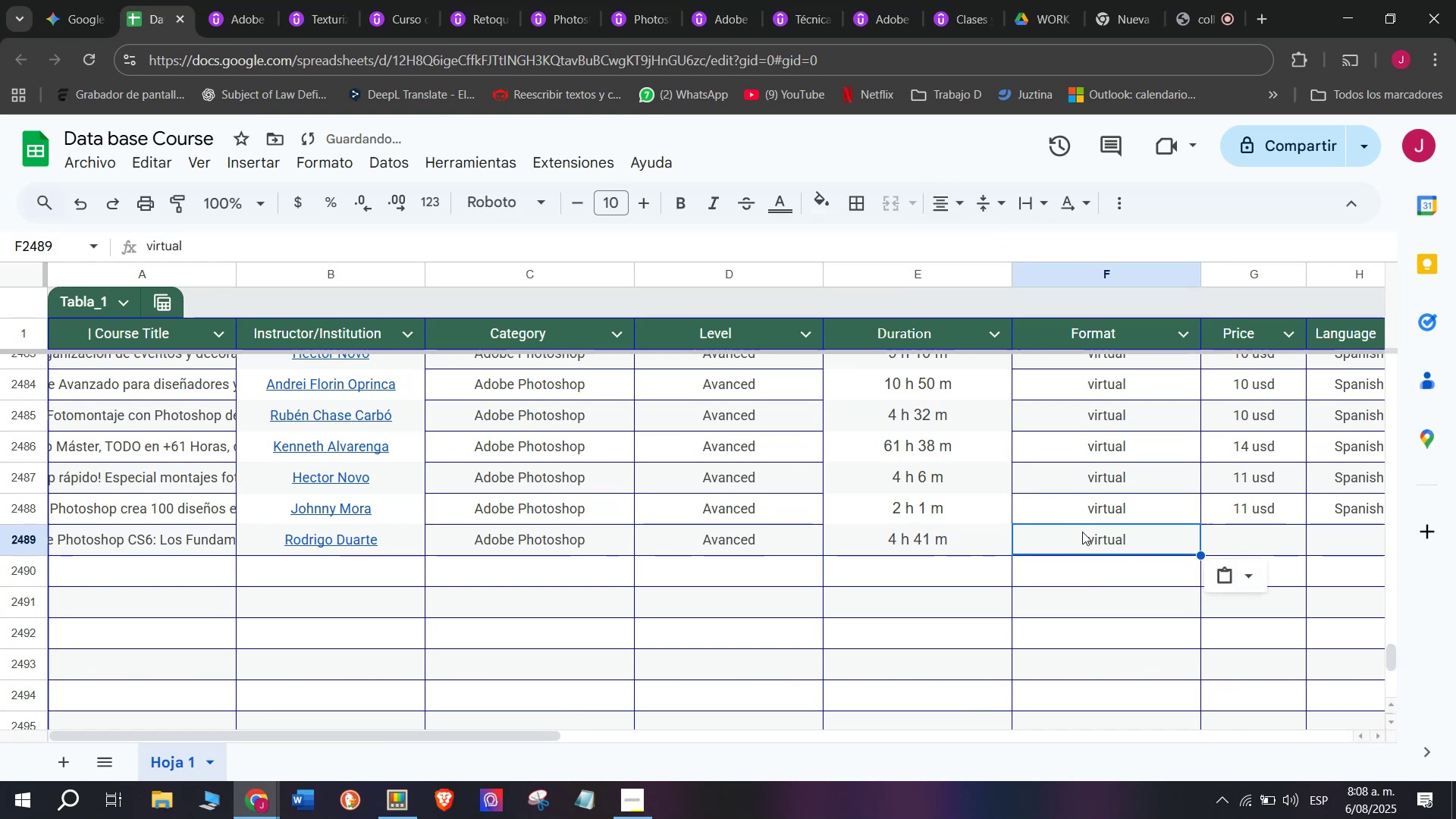 
key(Control+C)
 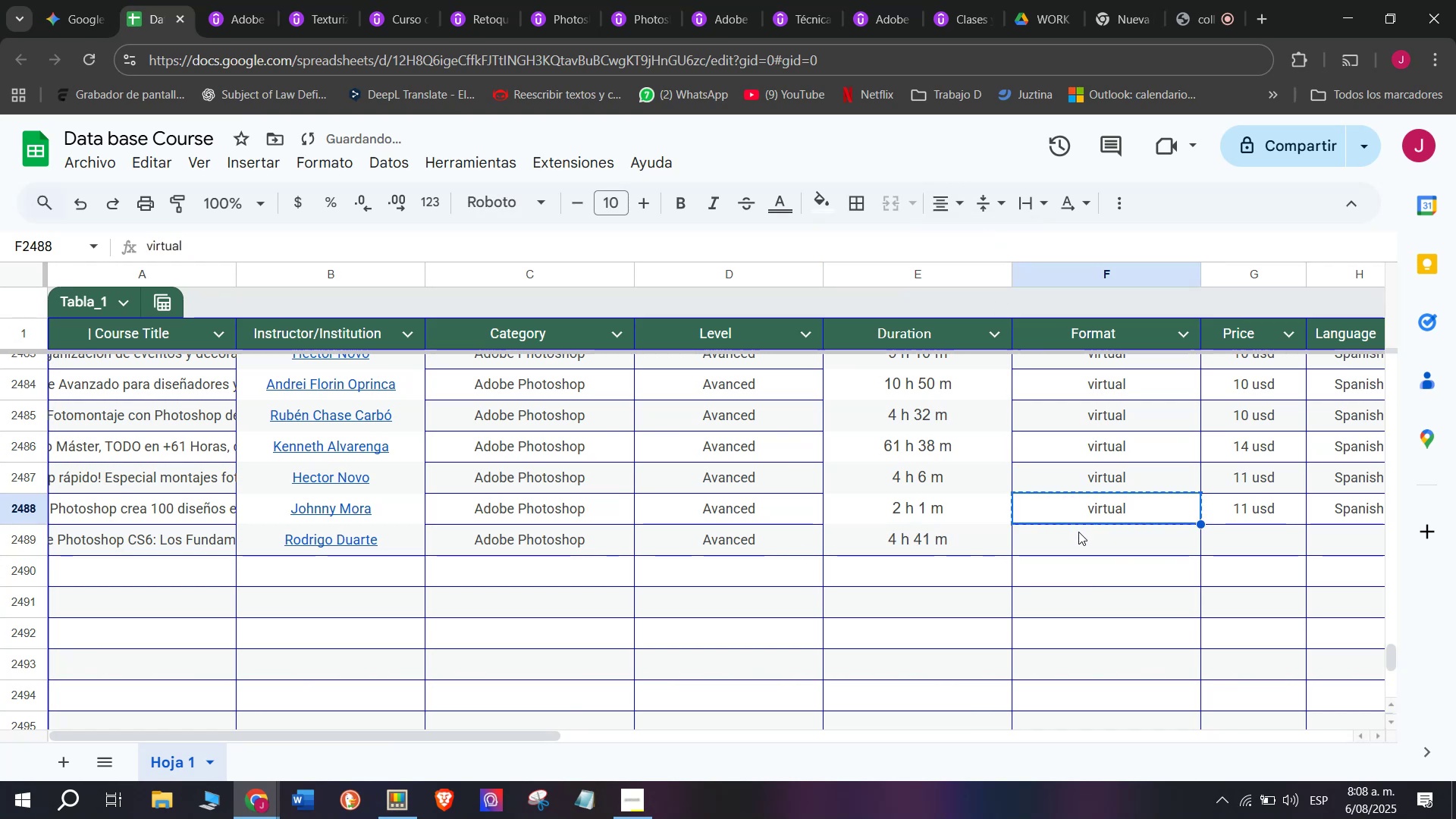 
double_click([1078, 532])
 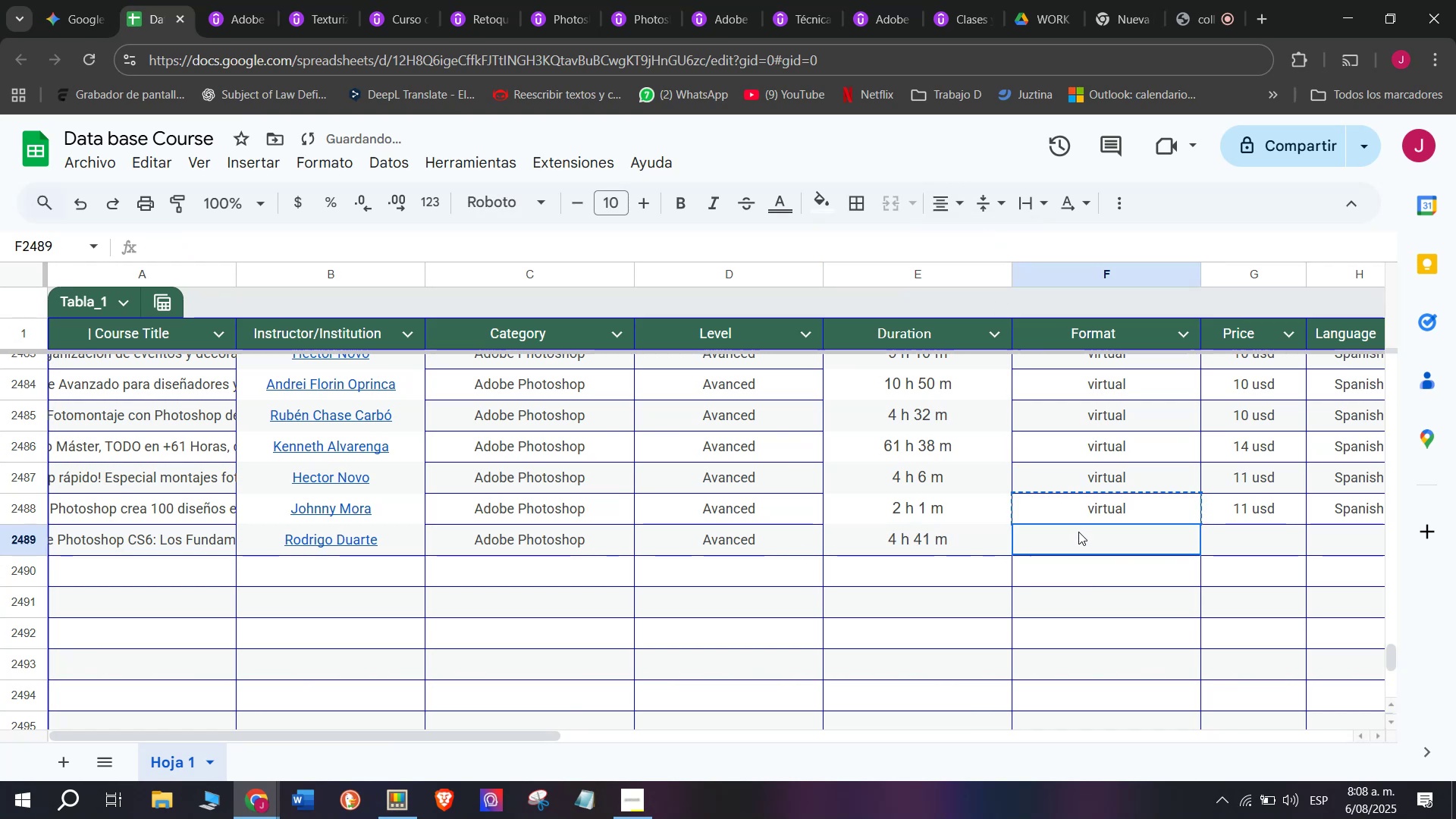 
key(Control+ControlLeft)
 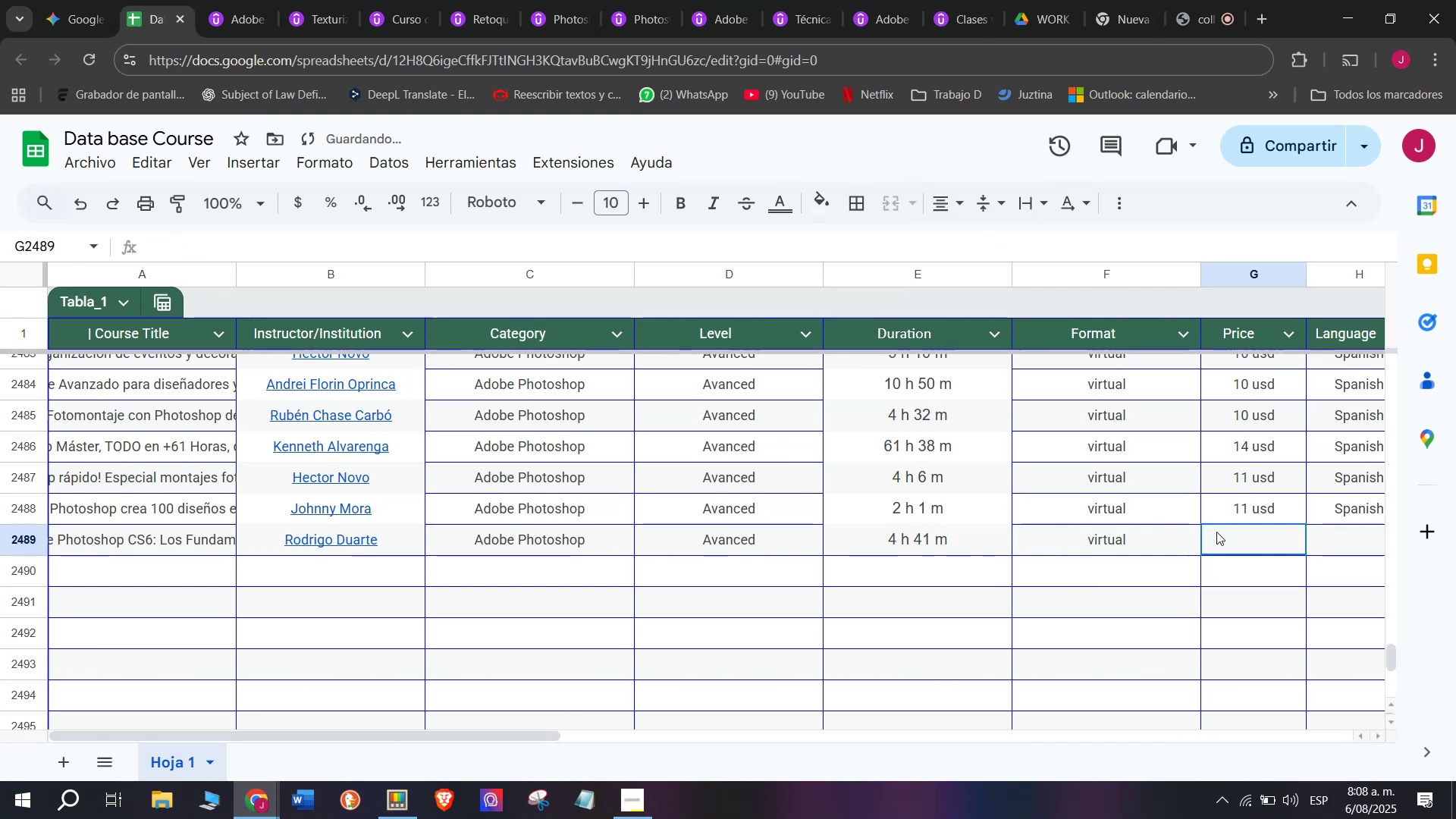 
key(Z)
 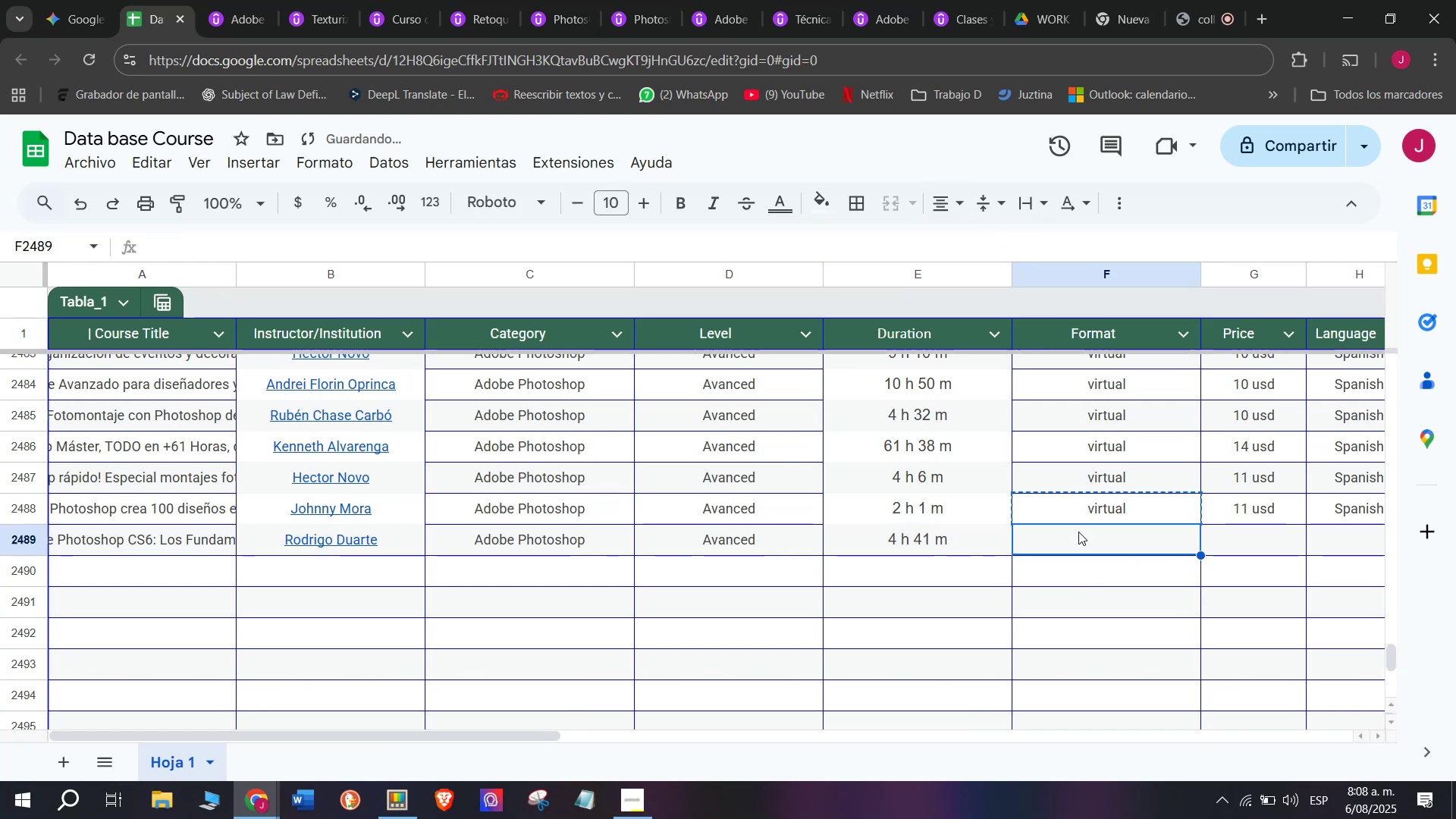 
key(Control+V)
 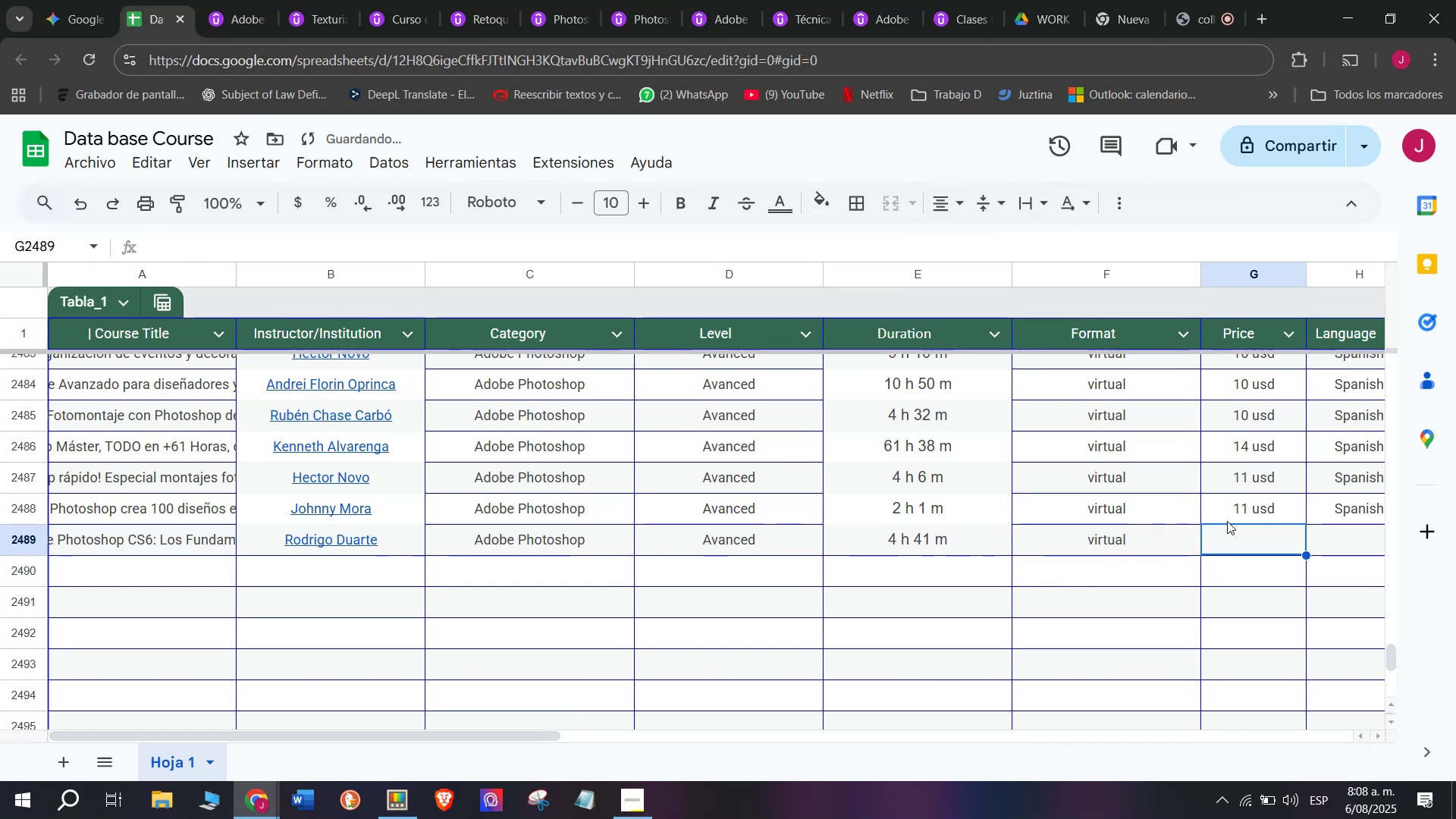 
double_click([1230, 514])
 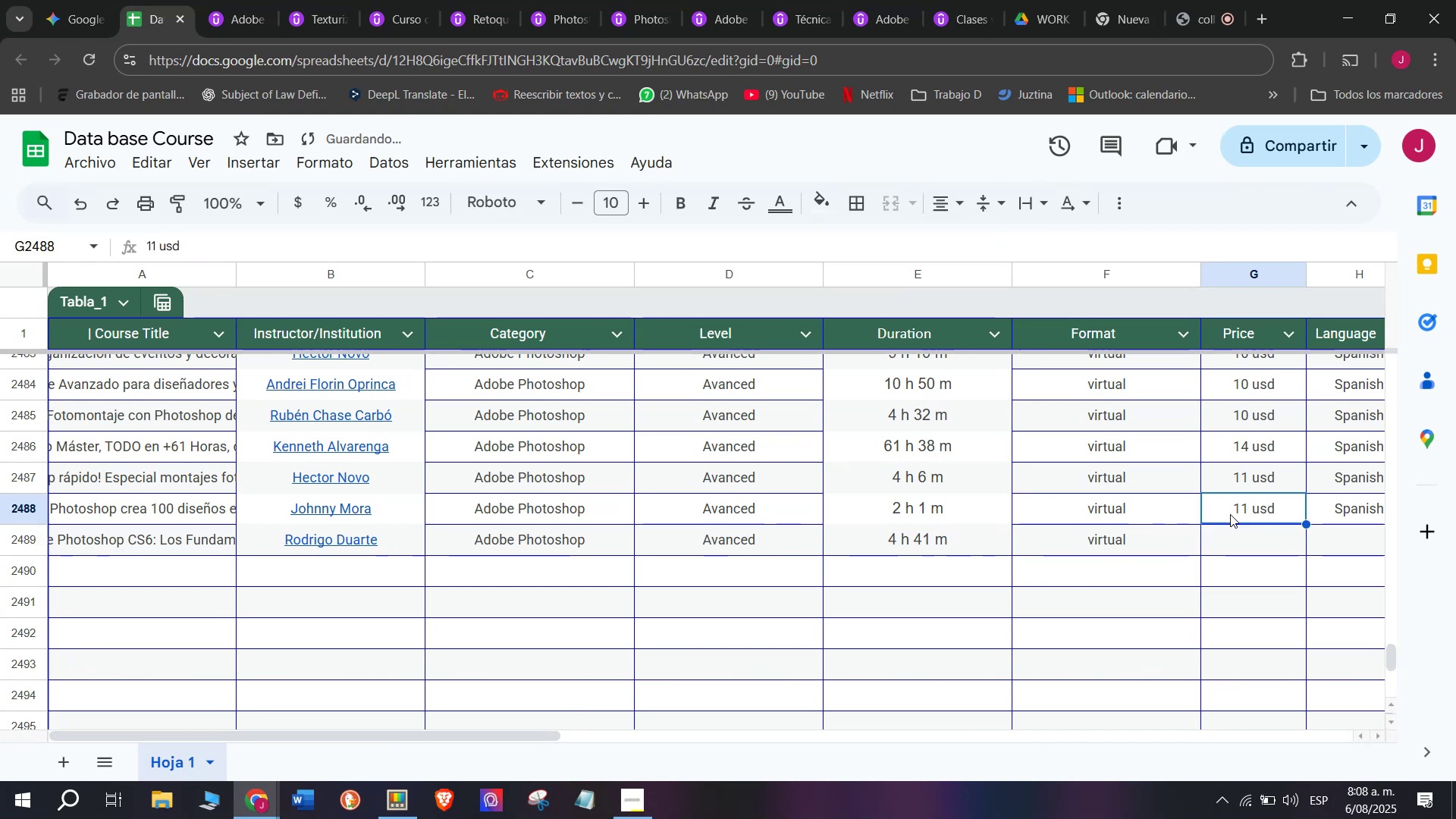 
key(Control+ControlLeft)
 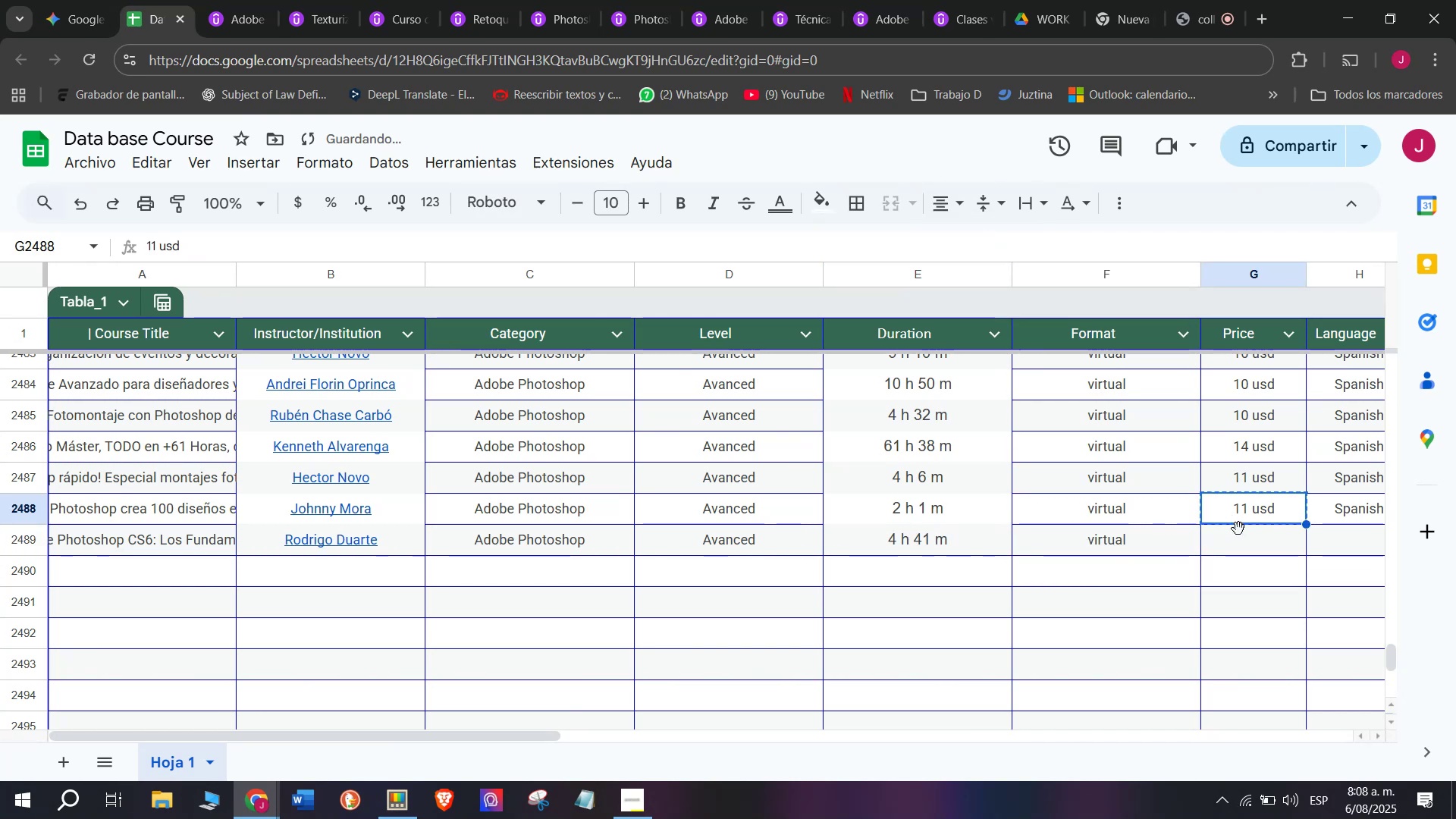 
key(Break)
 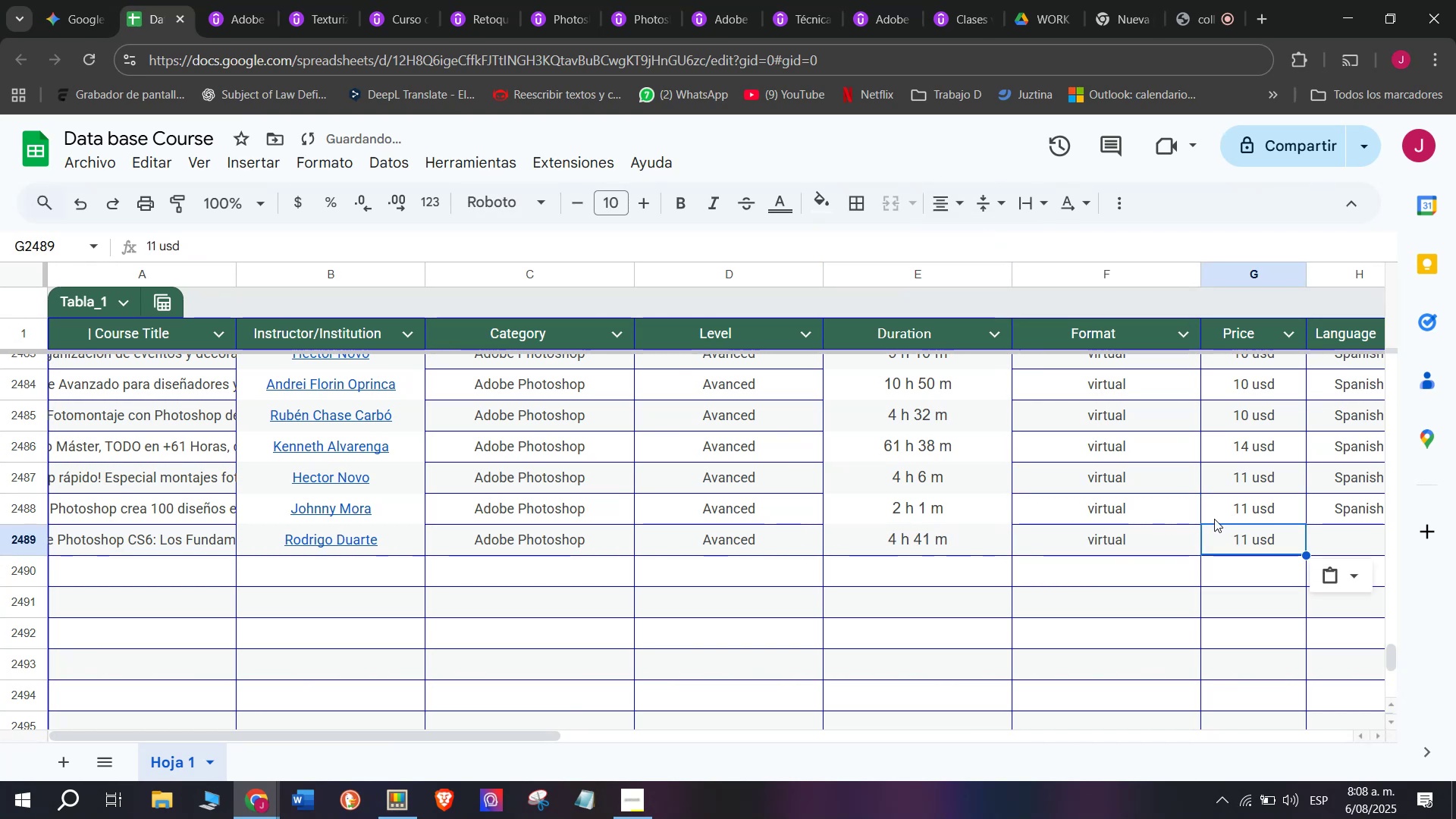 
key(Control+C)
 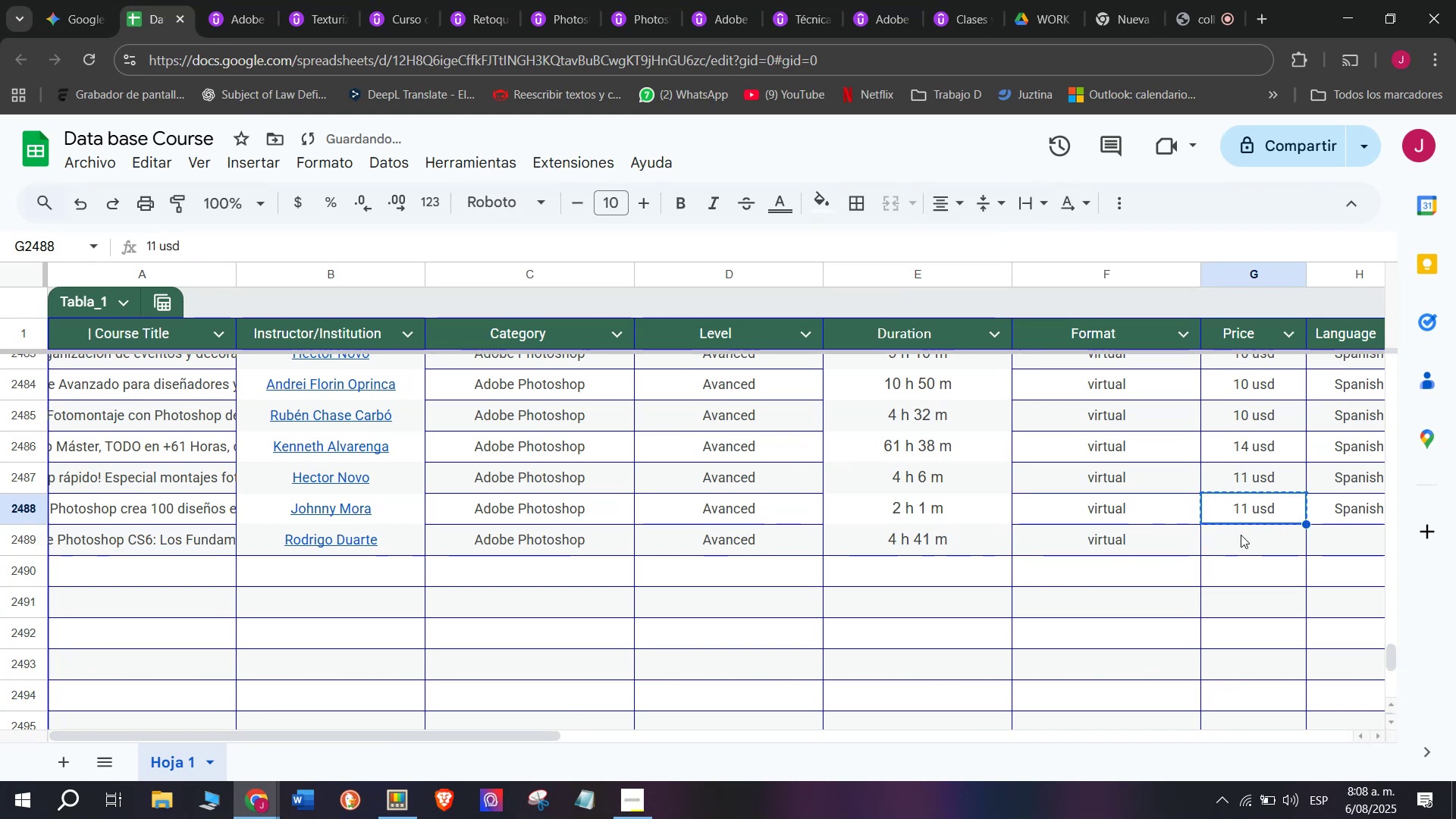 
triple_click([1241, 535])
 